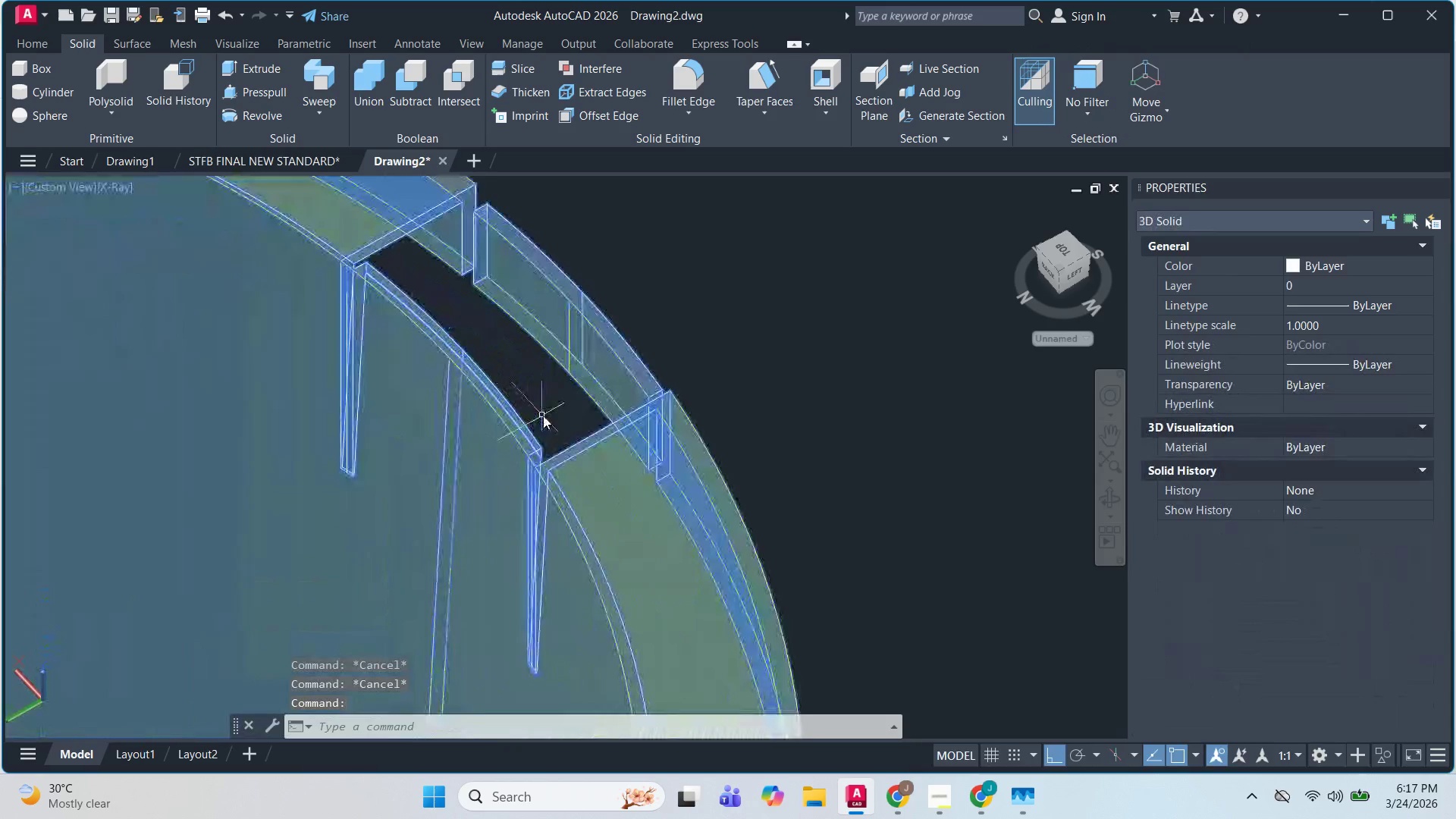 
key(Escape)
 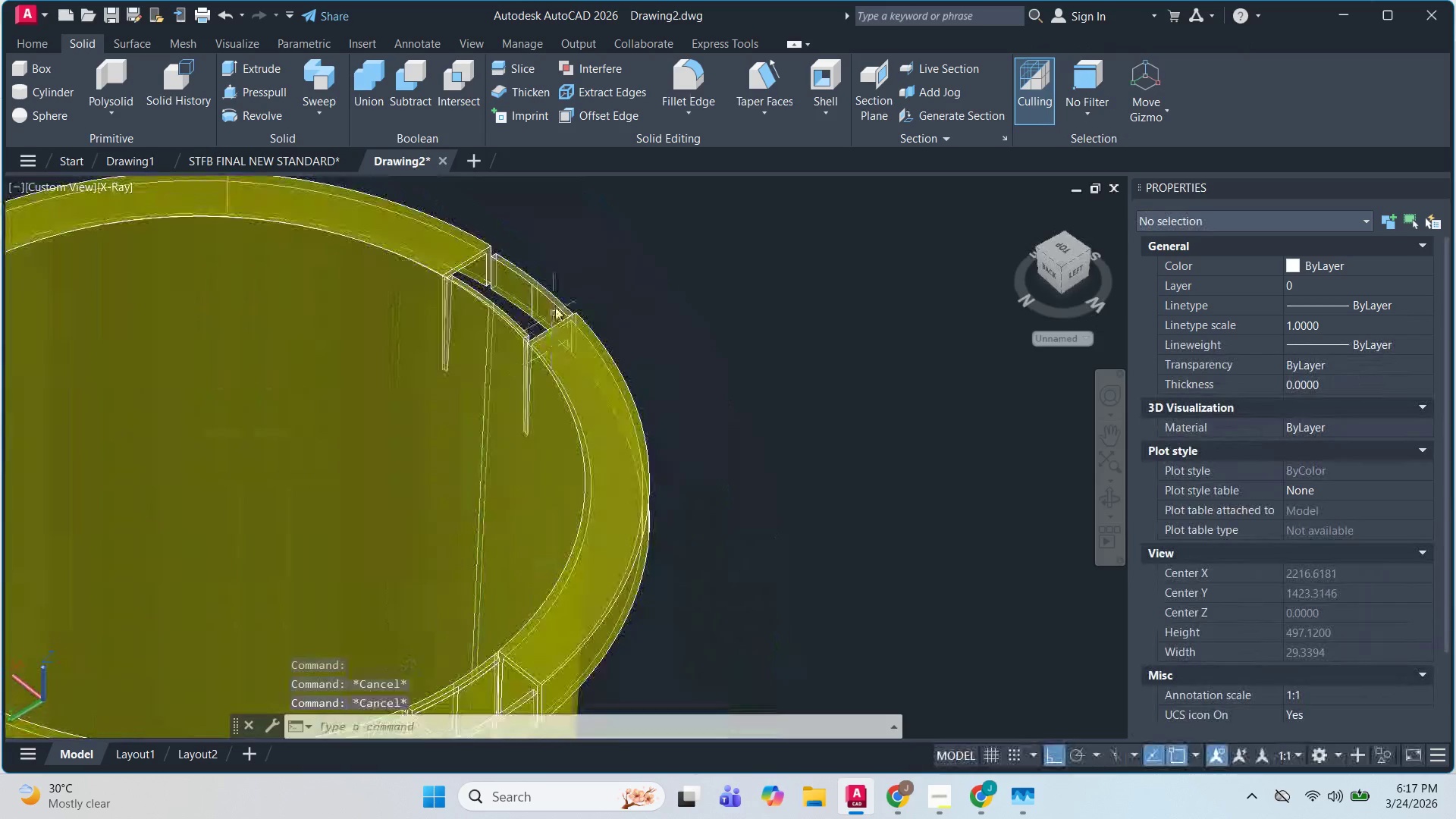 
key(Escape)
 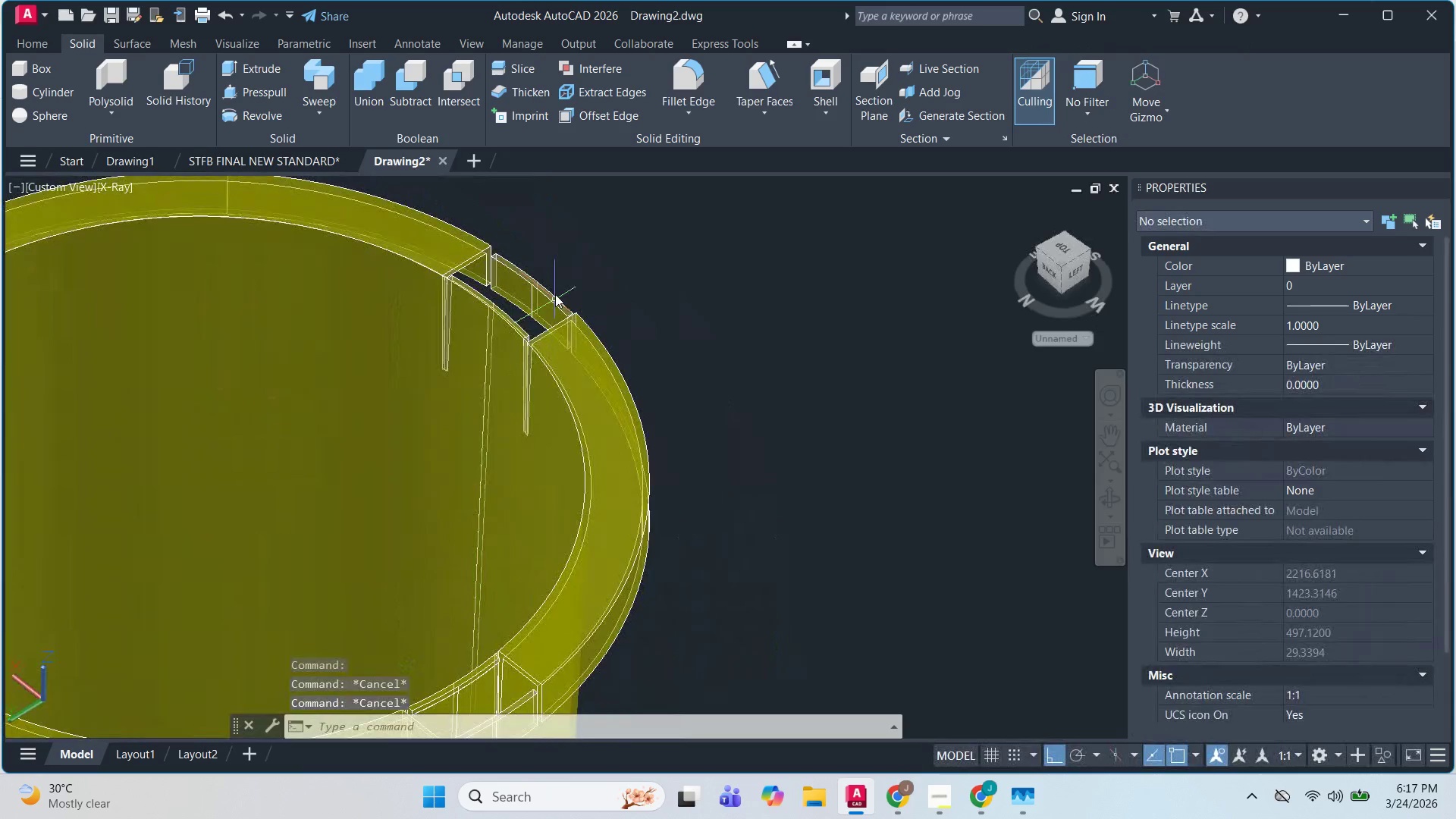 
scroll: coordinate [550, 381], scroll_direction: down, amount: 2.0
 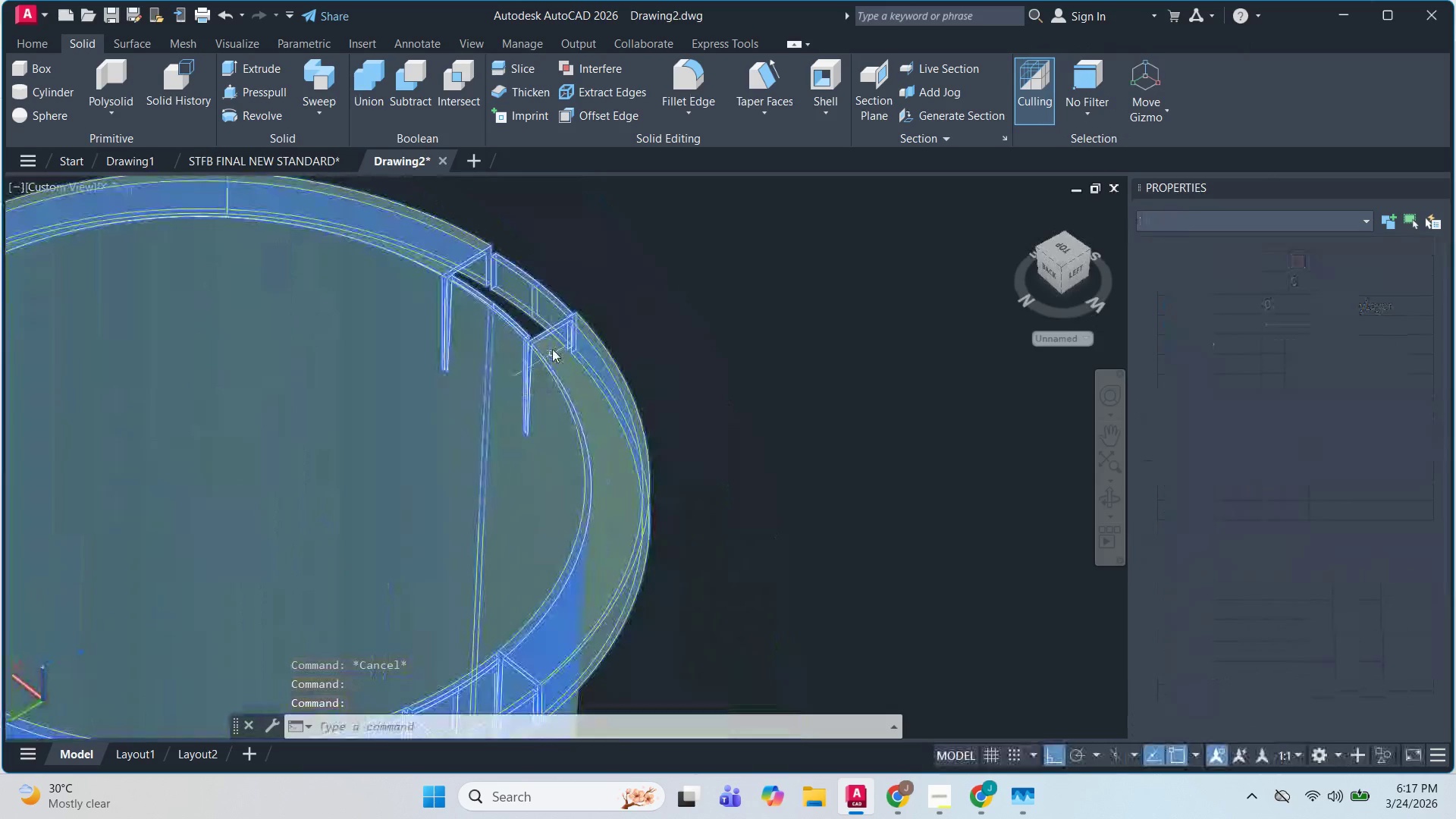 
left_click([555, 294])
 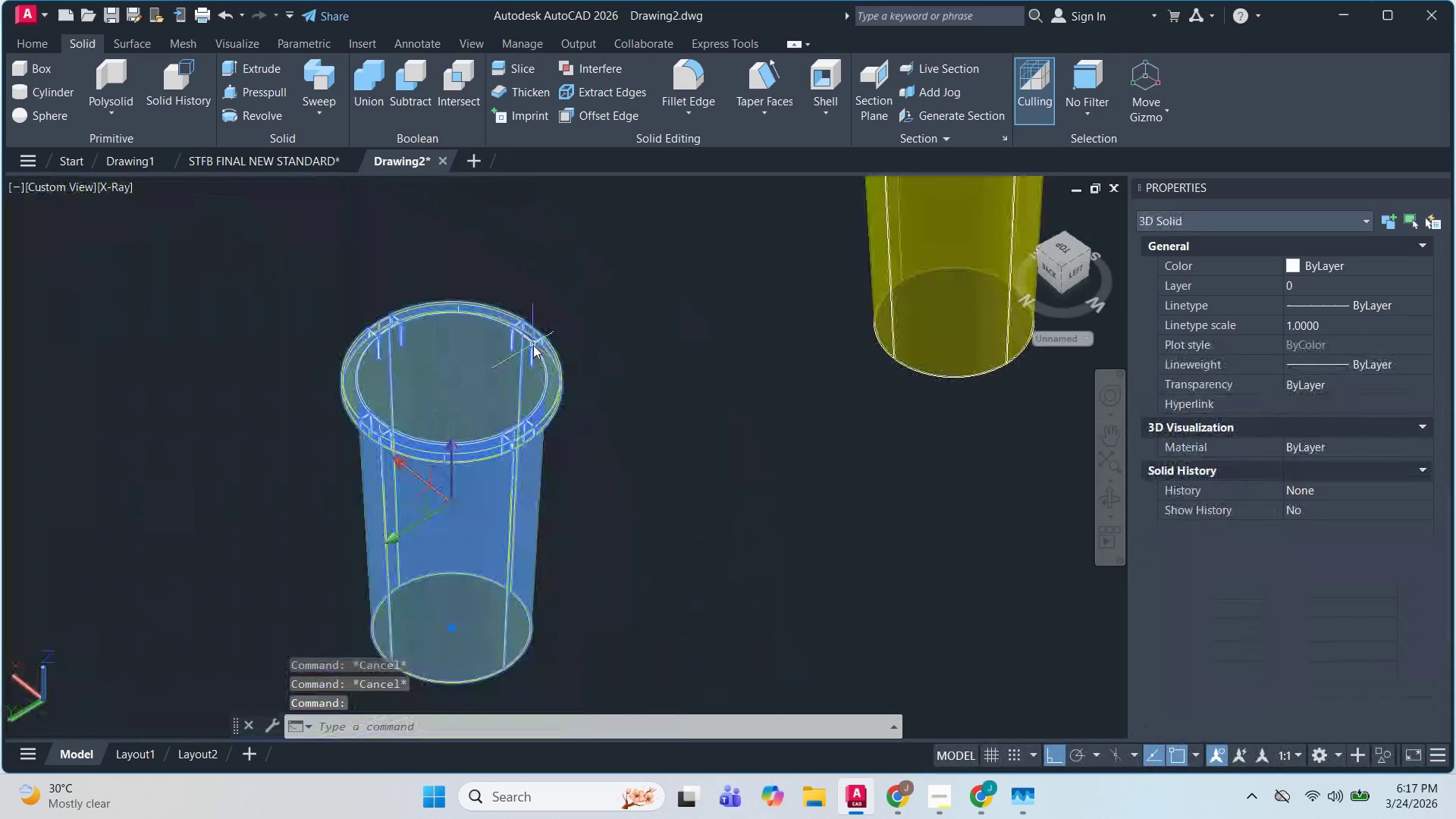 
key(E)
 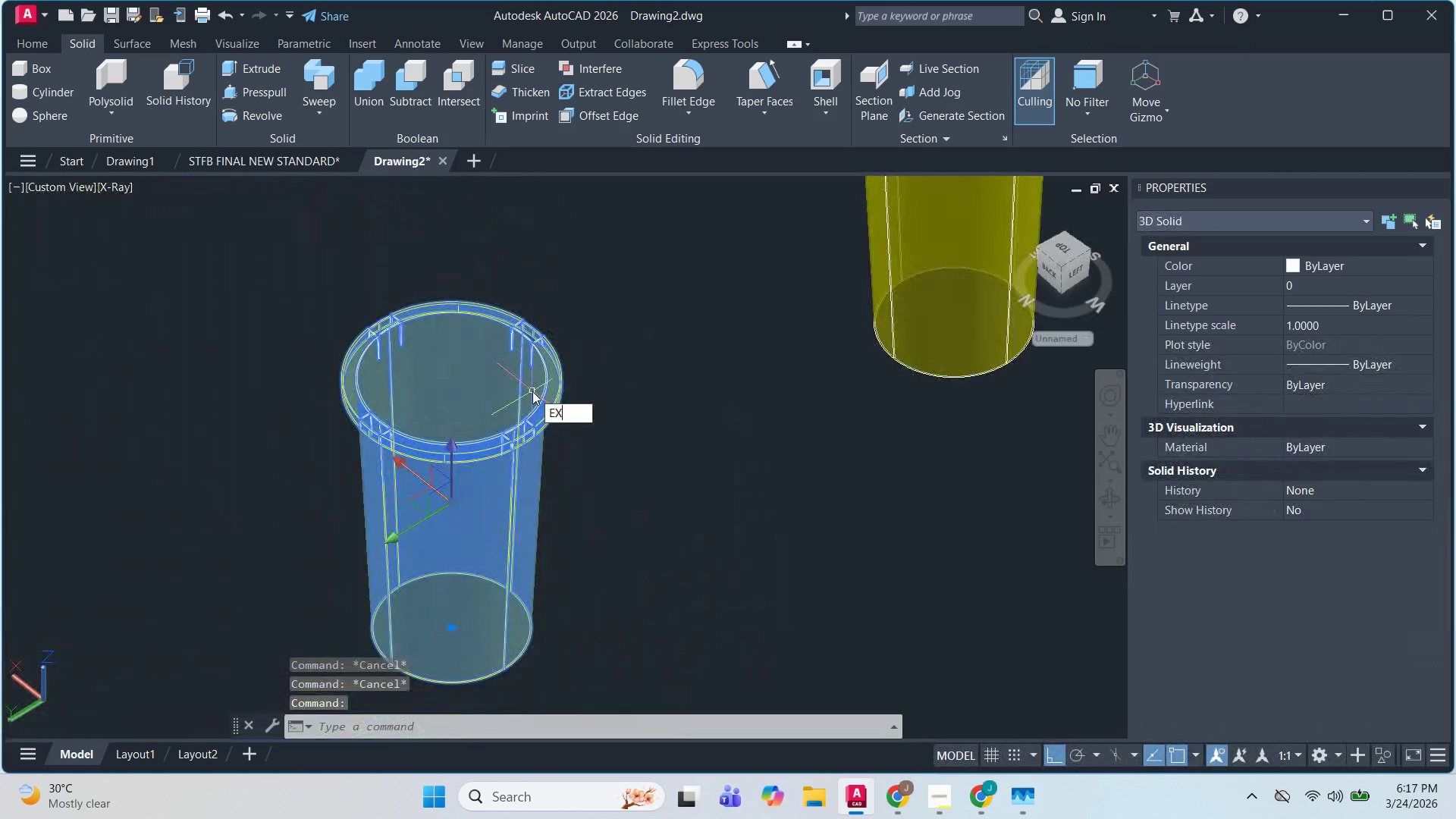 
scroll: coordinate [533, 344], scroll_direction: down, amount: 3.0
 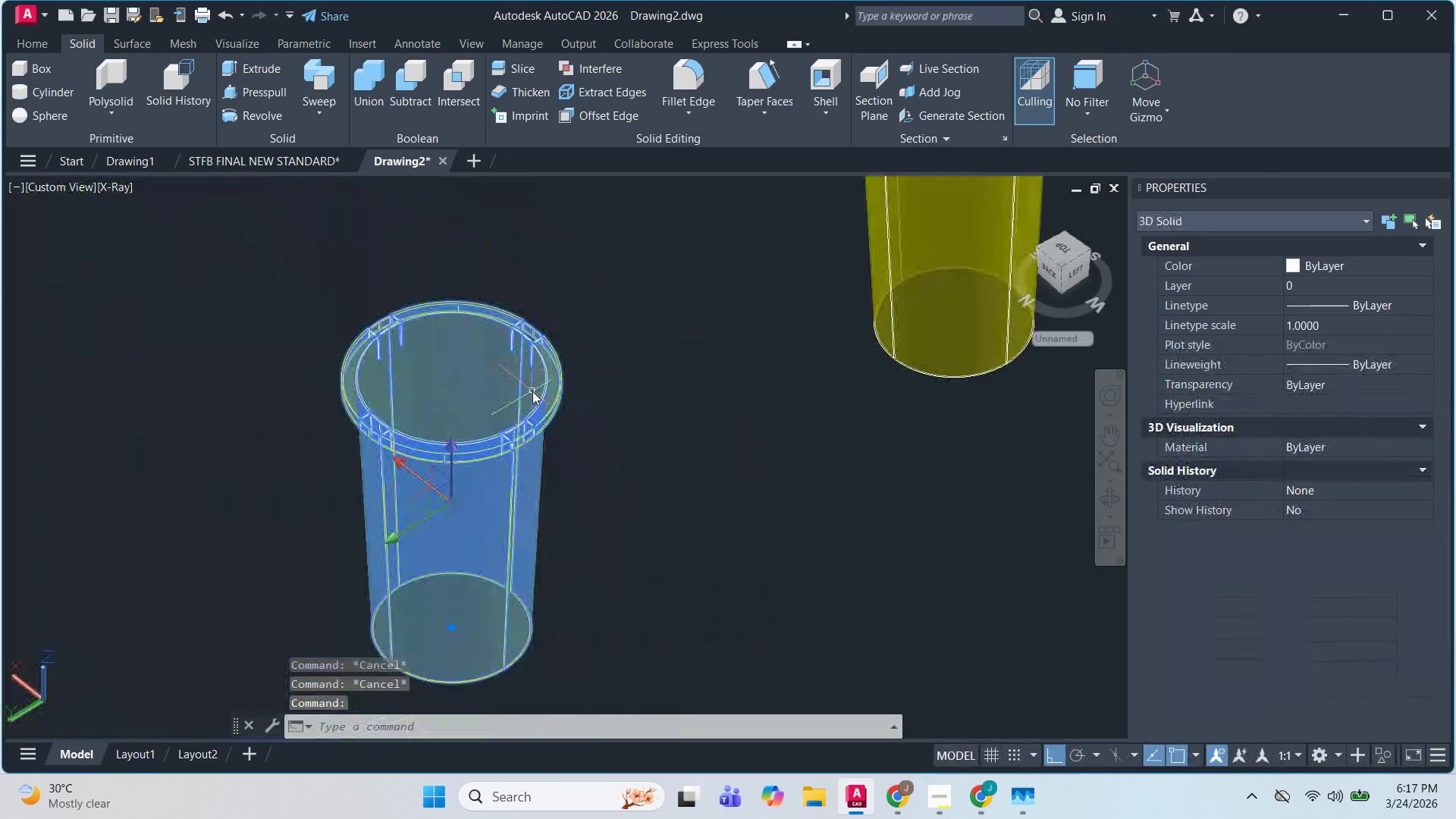 
key(X)
 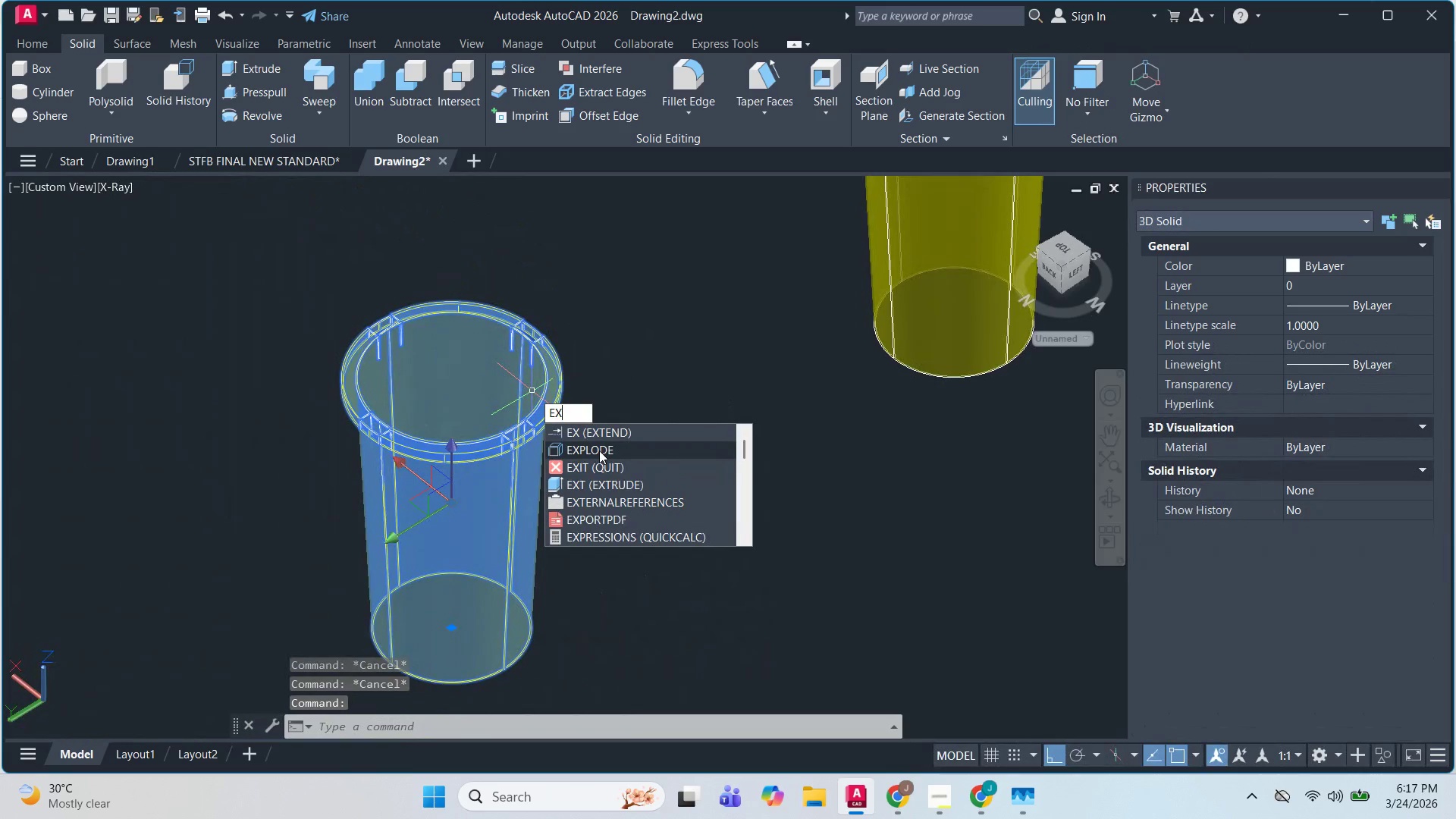 
key(Escape)
 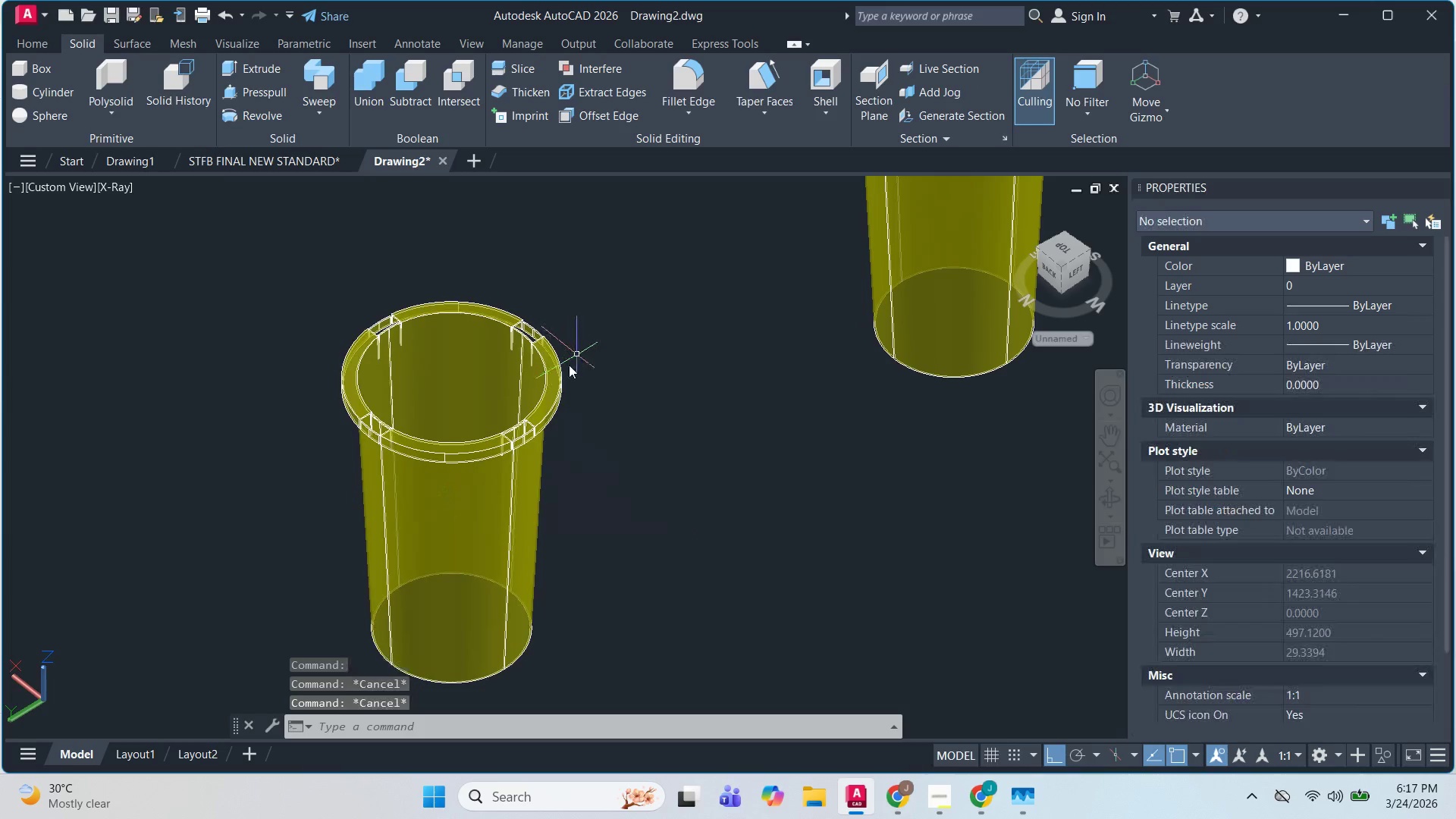 
key(Escape)
 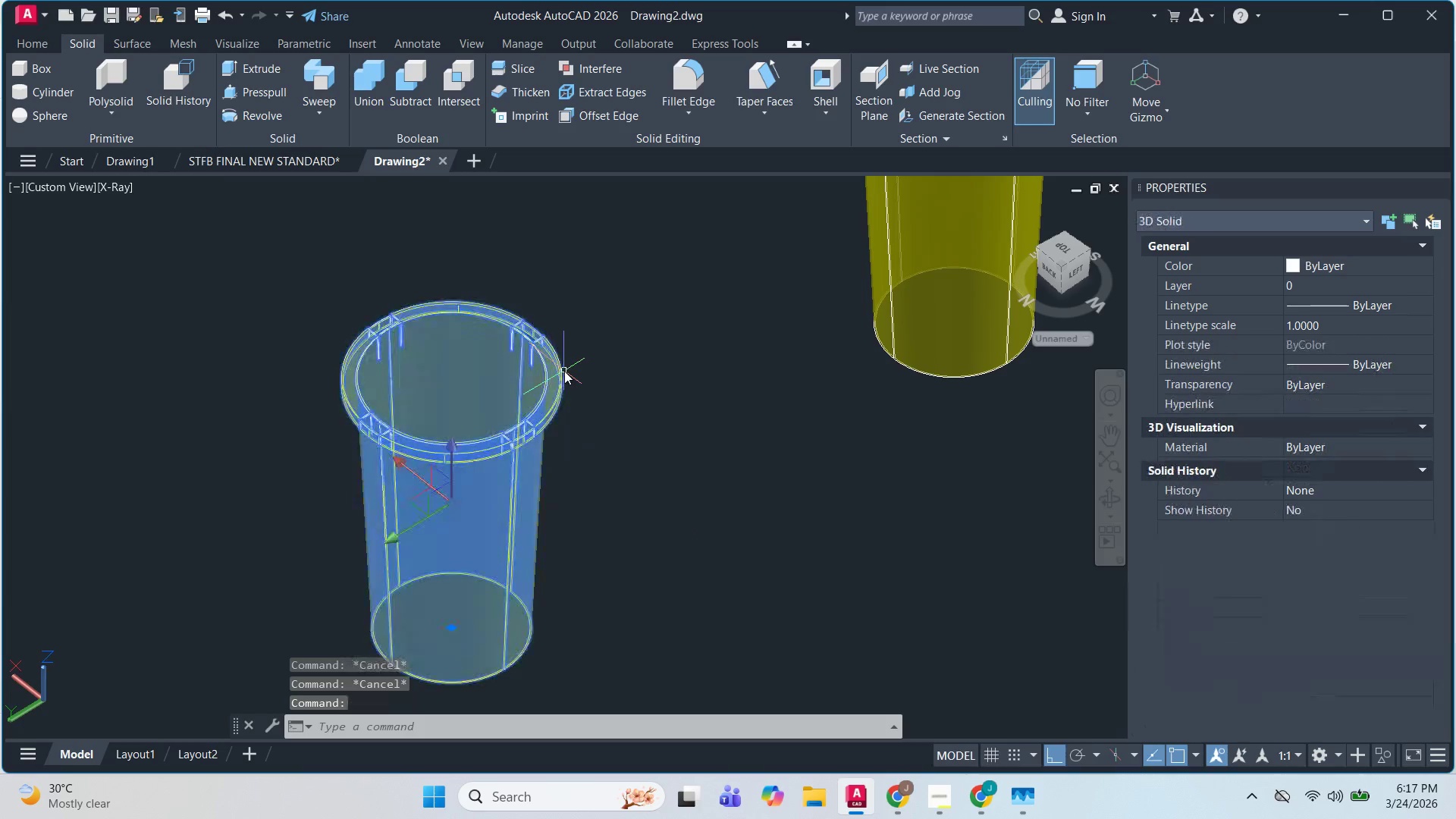 
left_click([564, 371])
 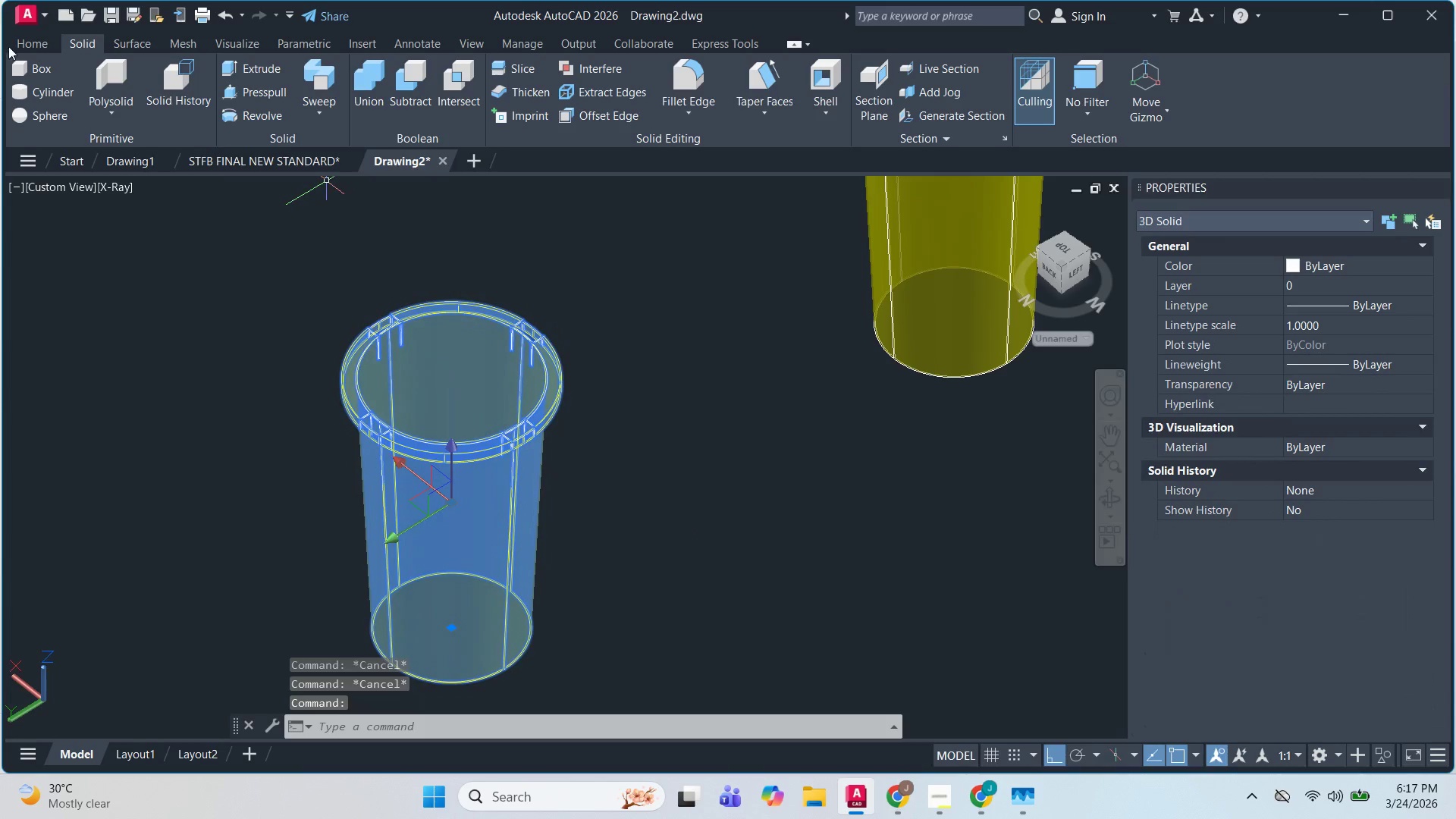 
left_click([8, 46])
 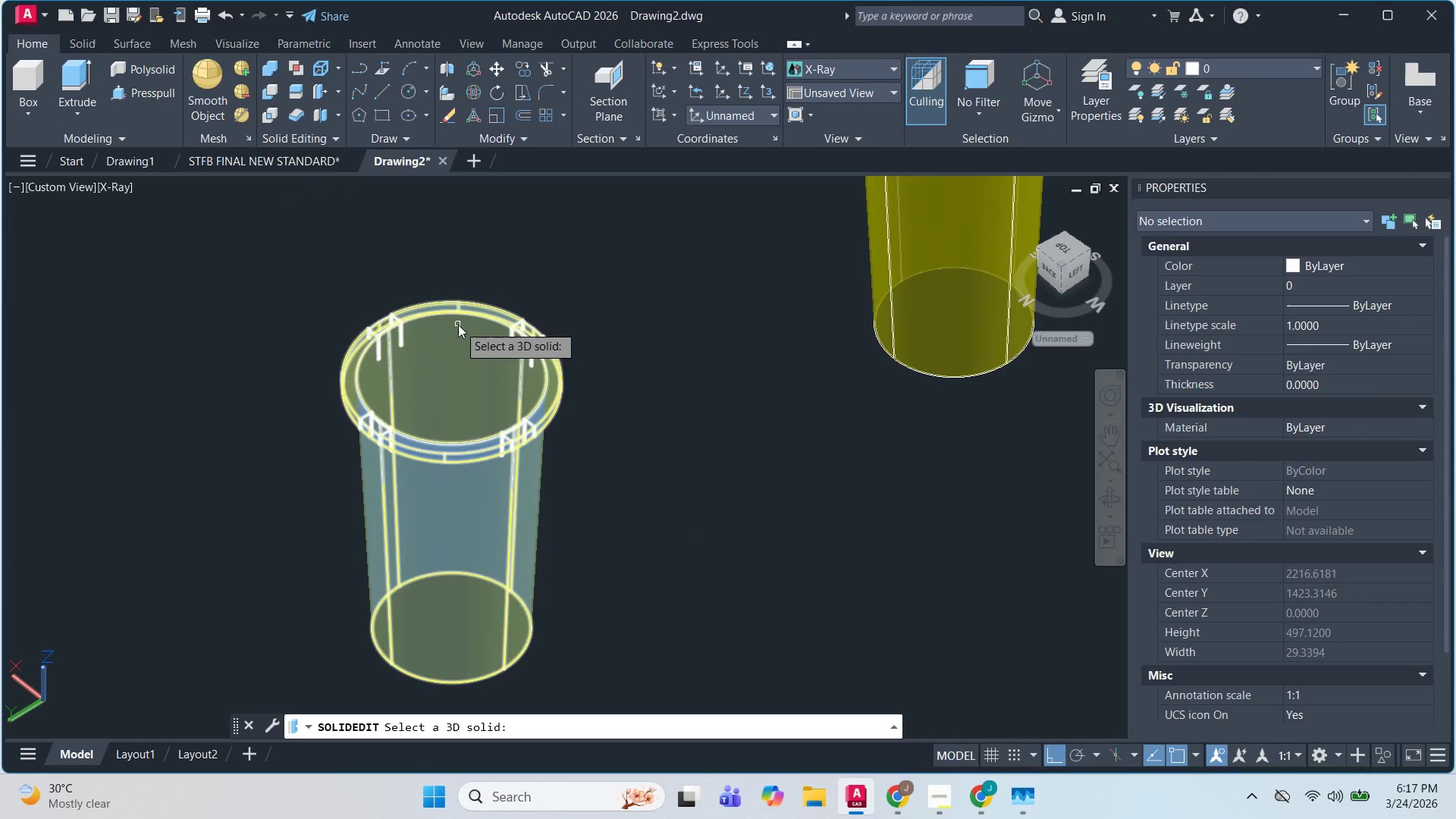 
key(Escape)
 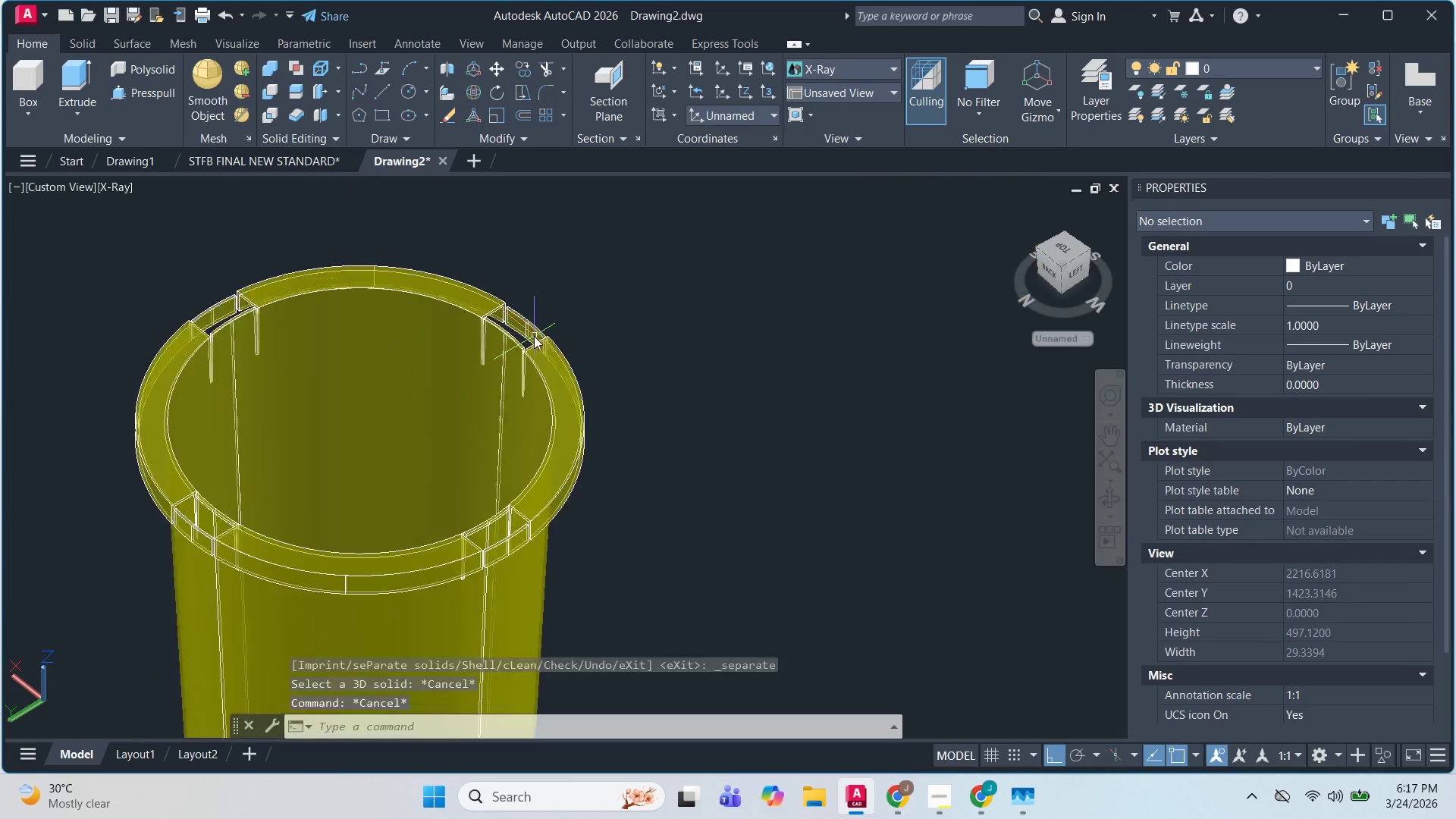 
key(Escape)
 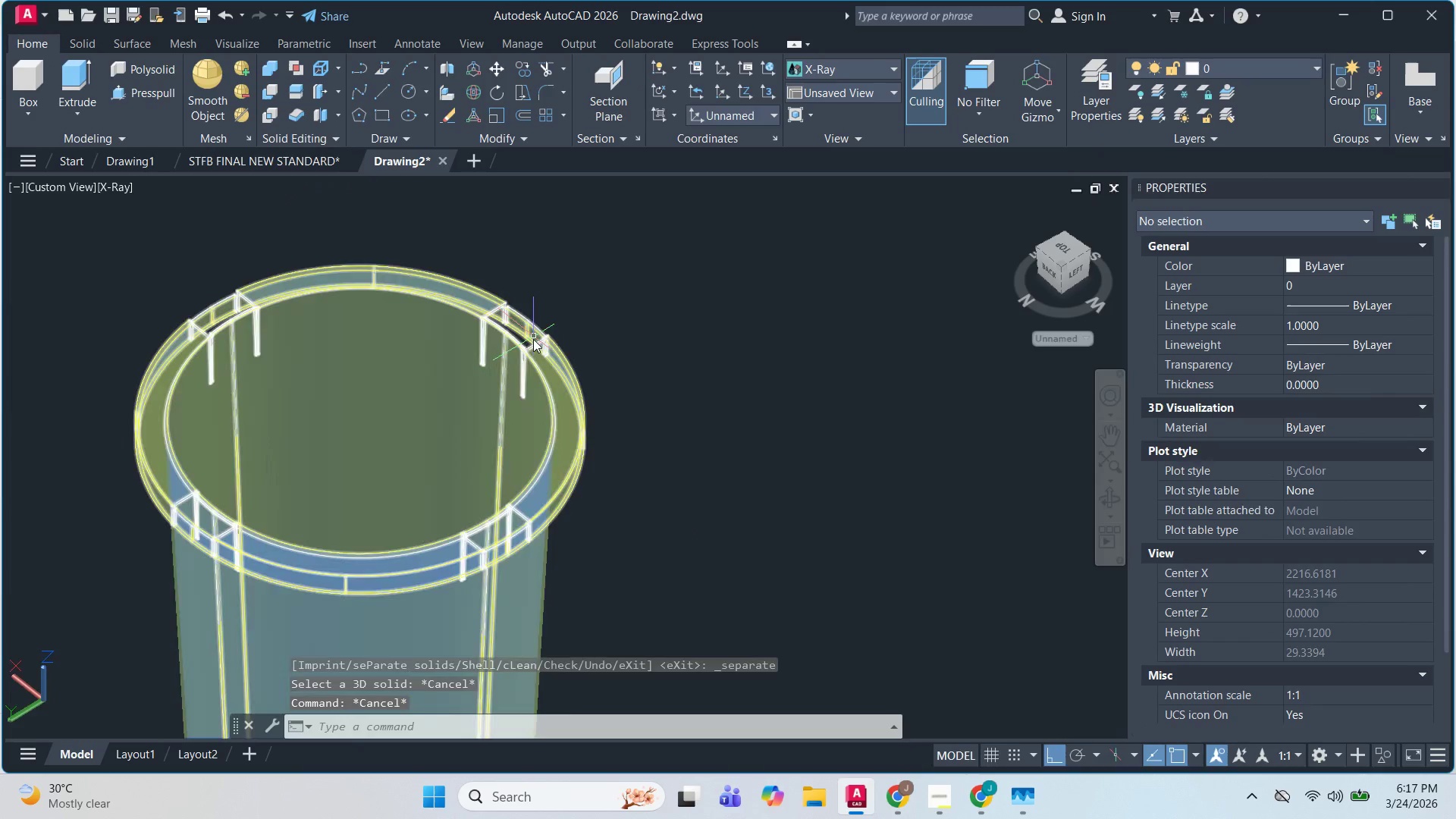 
left_click([529, 339])
 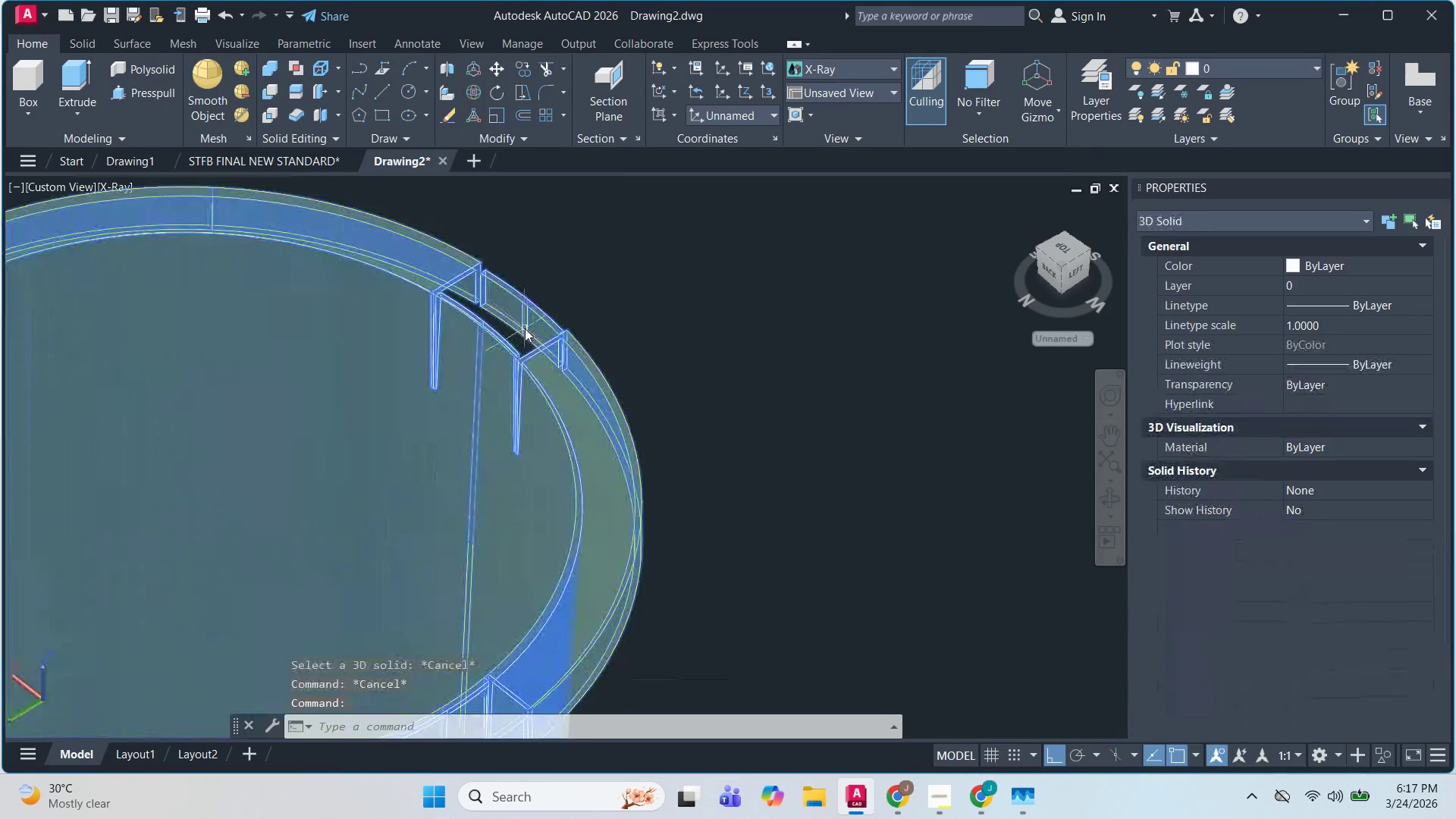 
scroll: coordinate [529, 342], scroll_direction: up, amount: 3.0
 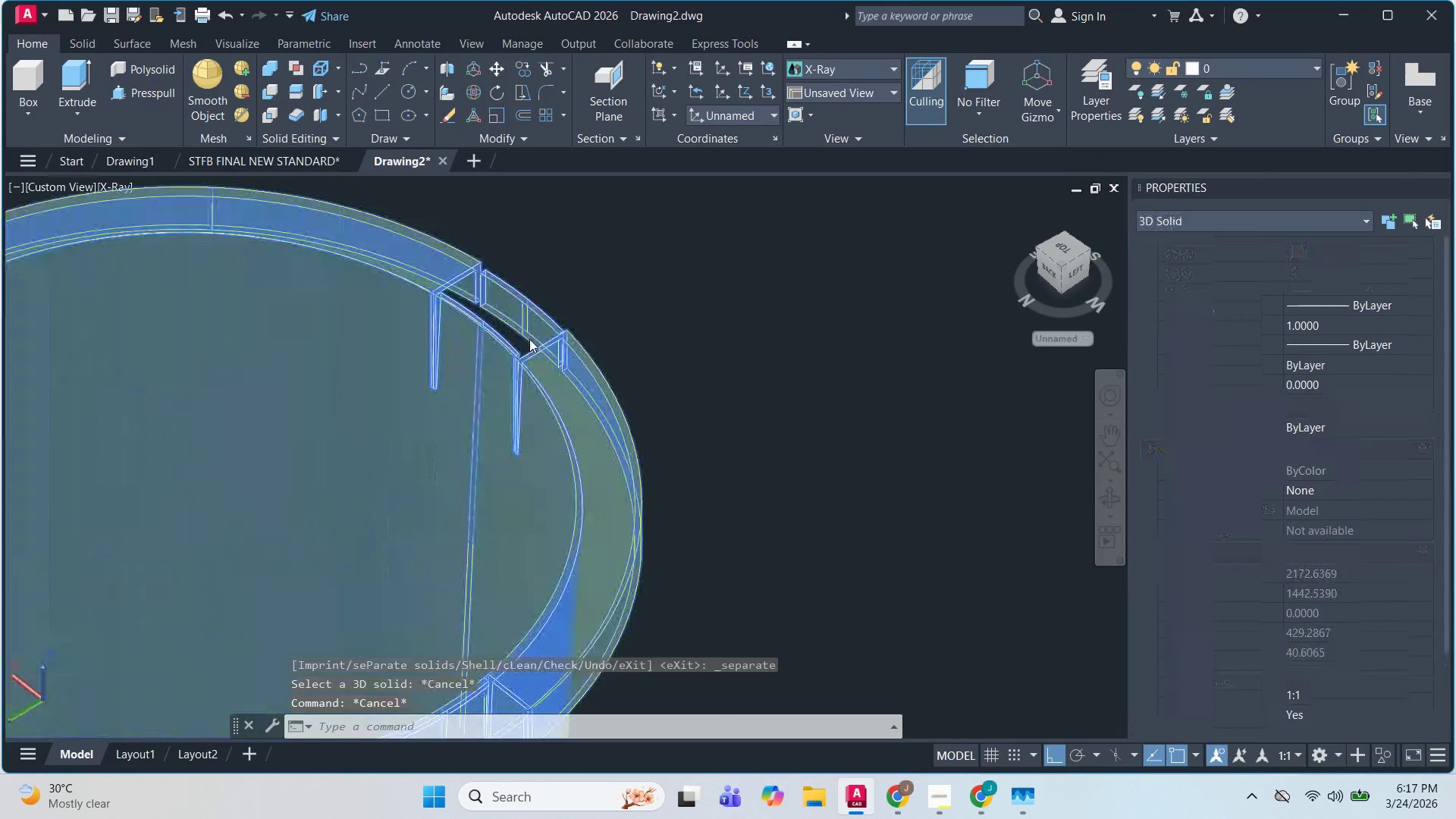 
key(Space)
 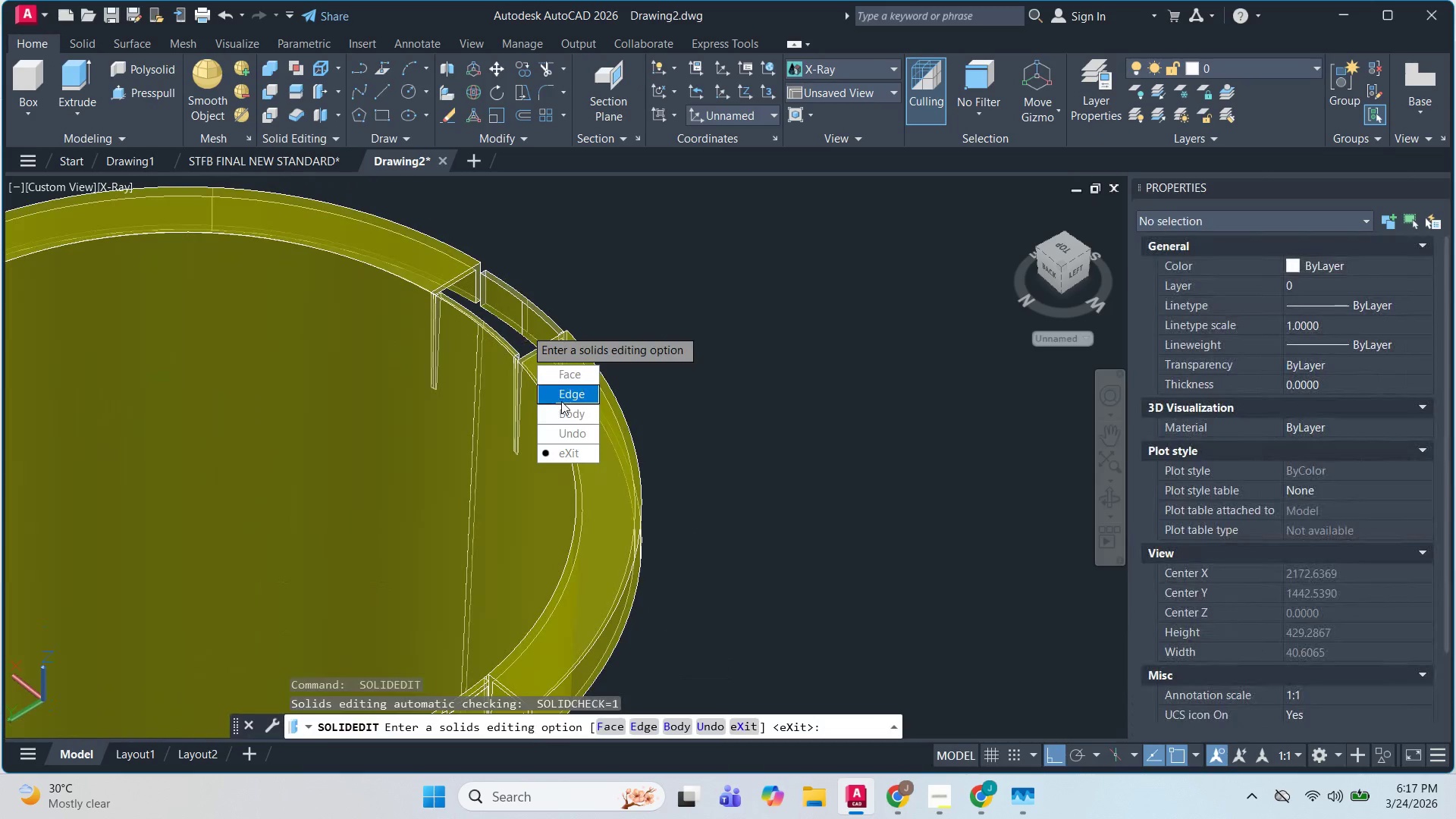 
key(Escape)
 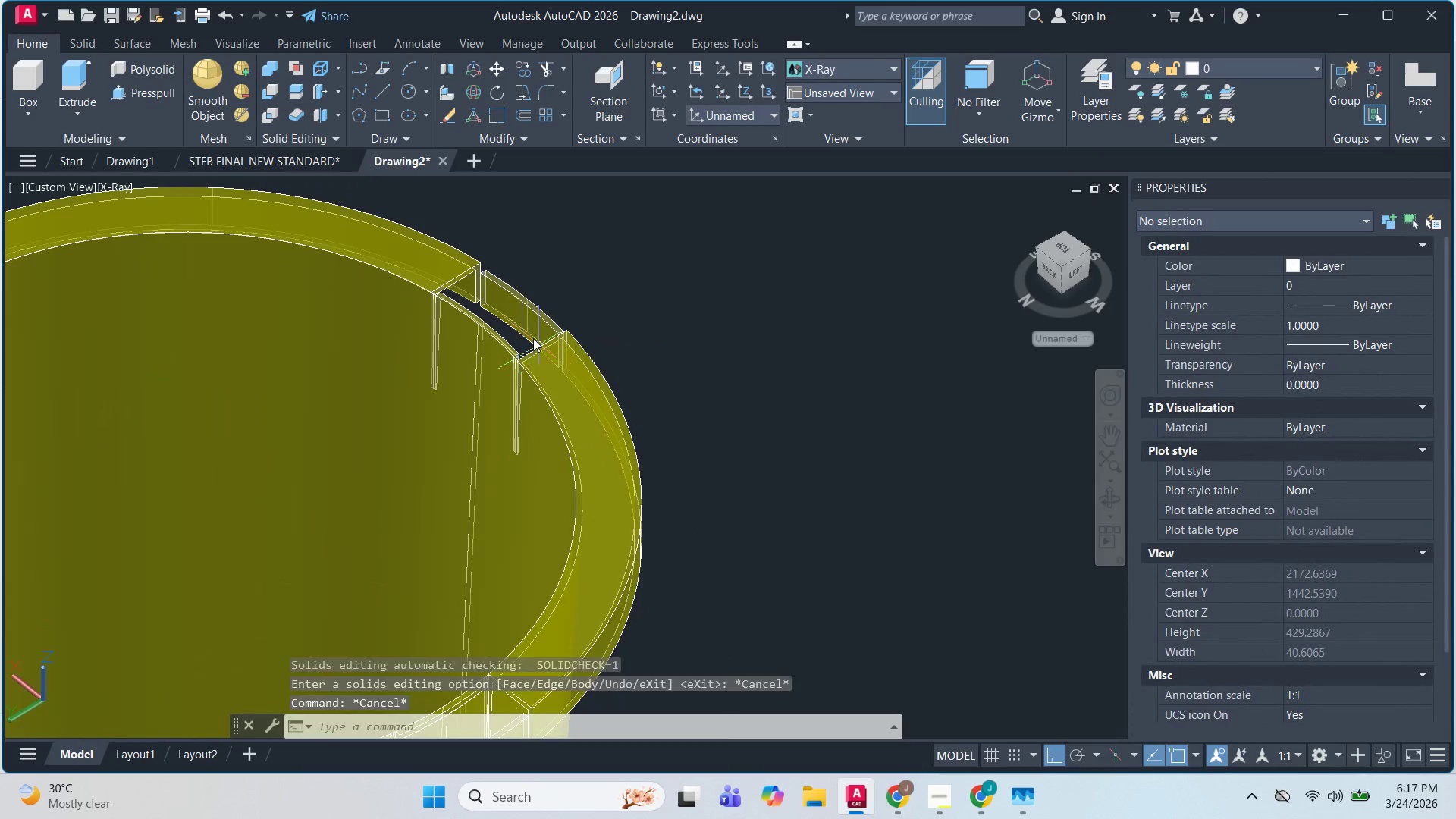 
key(Escape)
 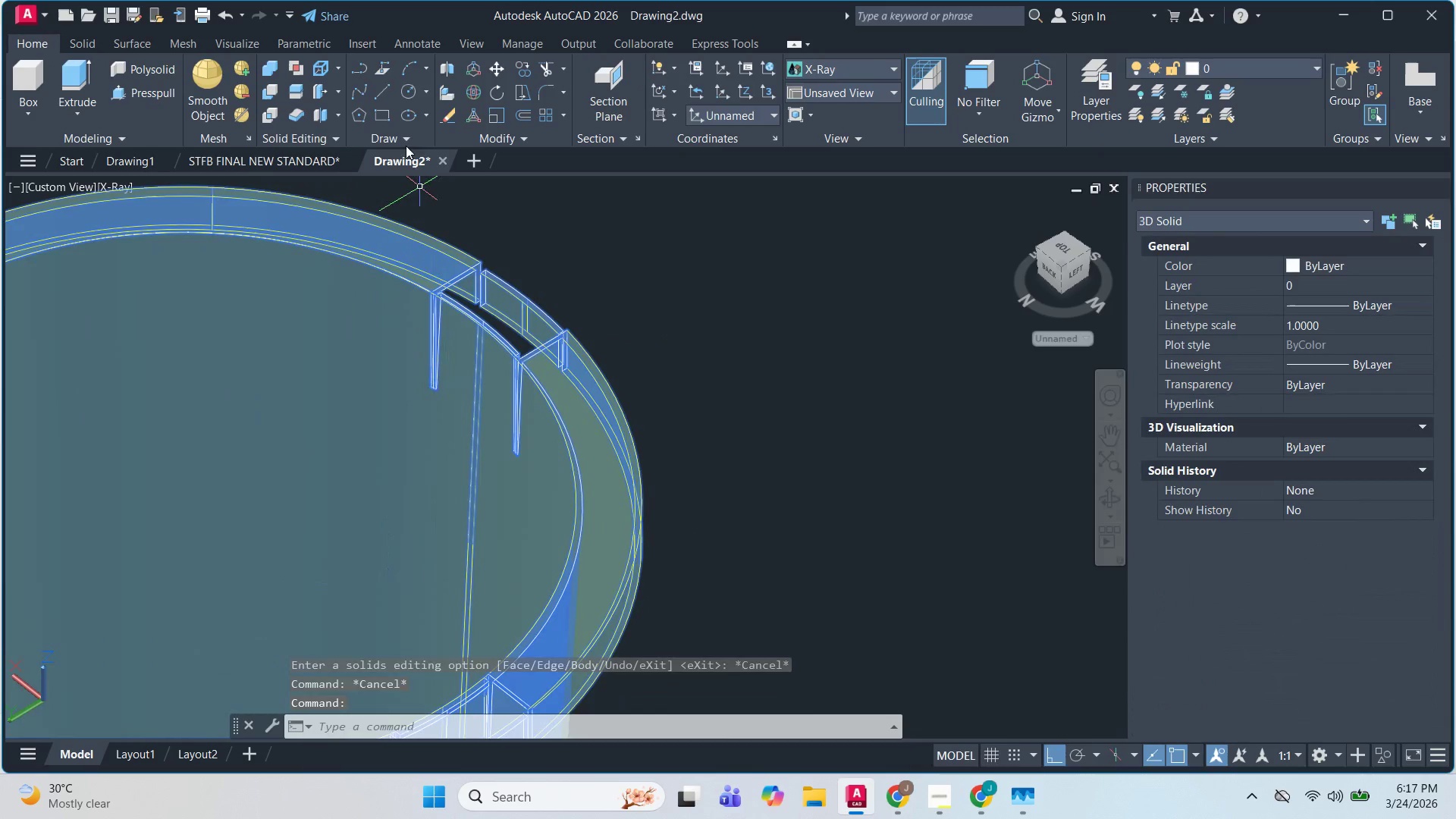 
left_click([334, 118])
 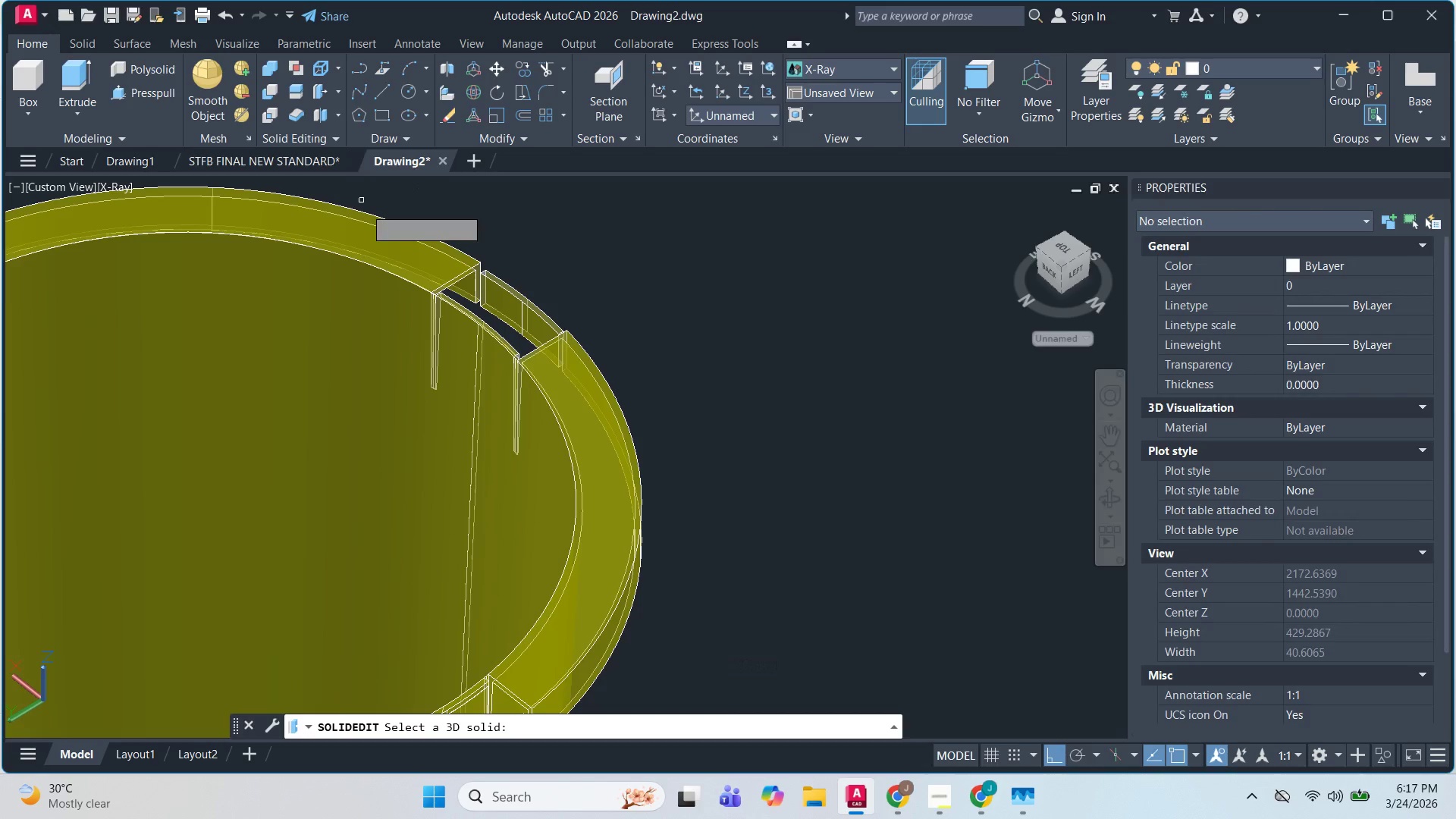 
double_click([395, 326])
 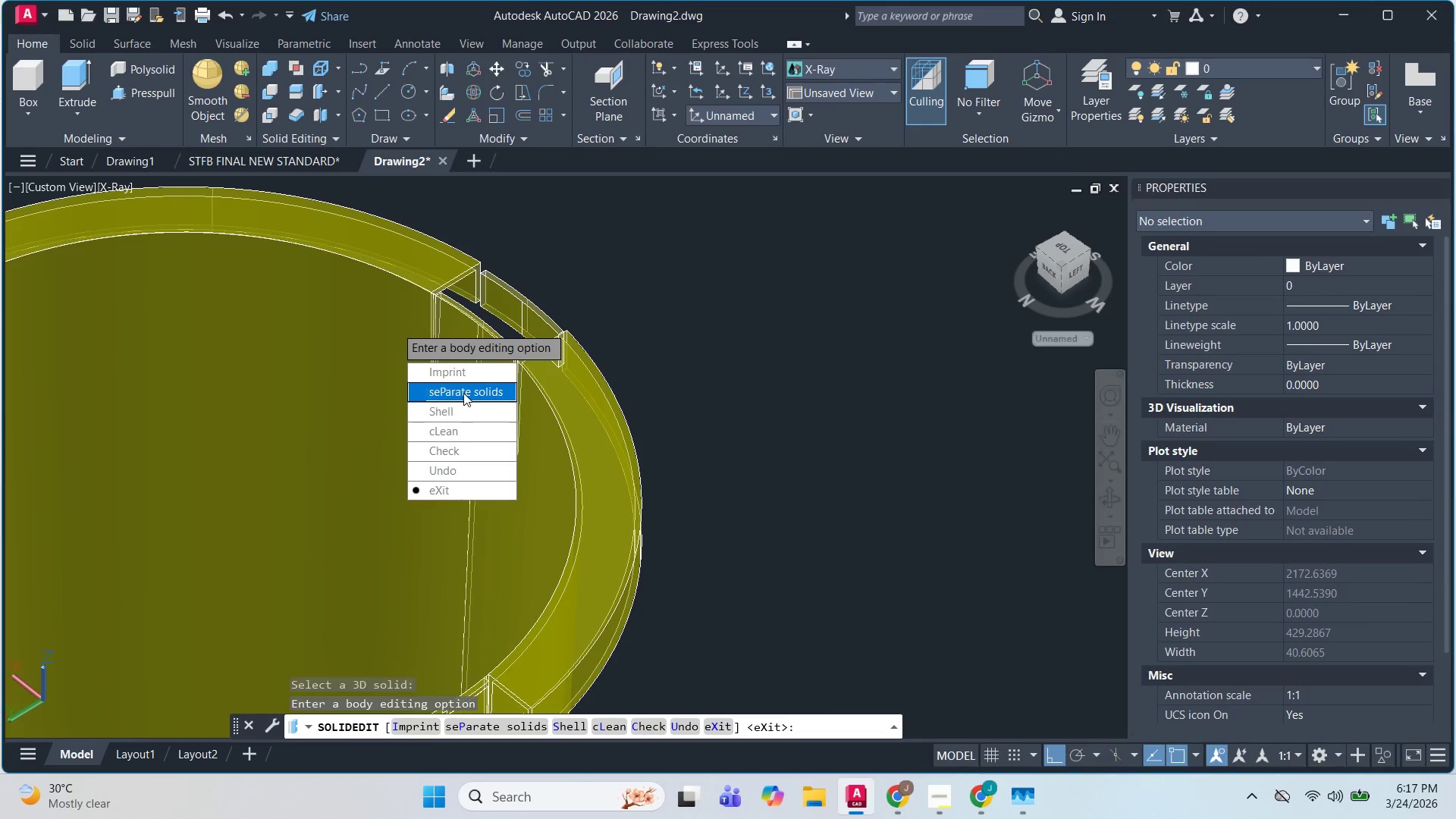 
left_click_drag(start_coordinate=[463, 392], to_coordinate=[395, 326])
 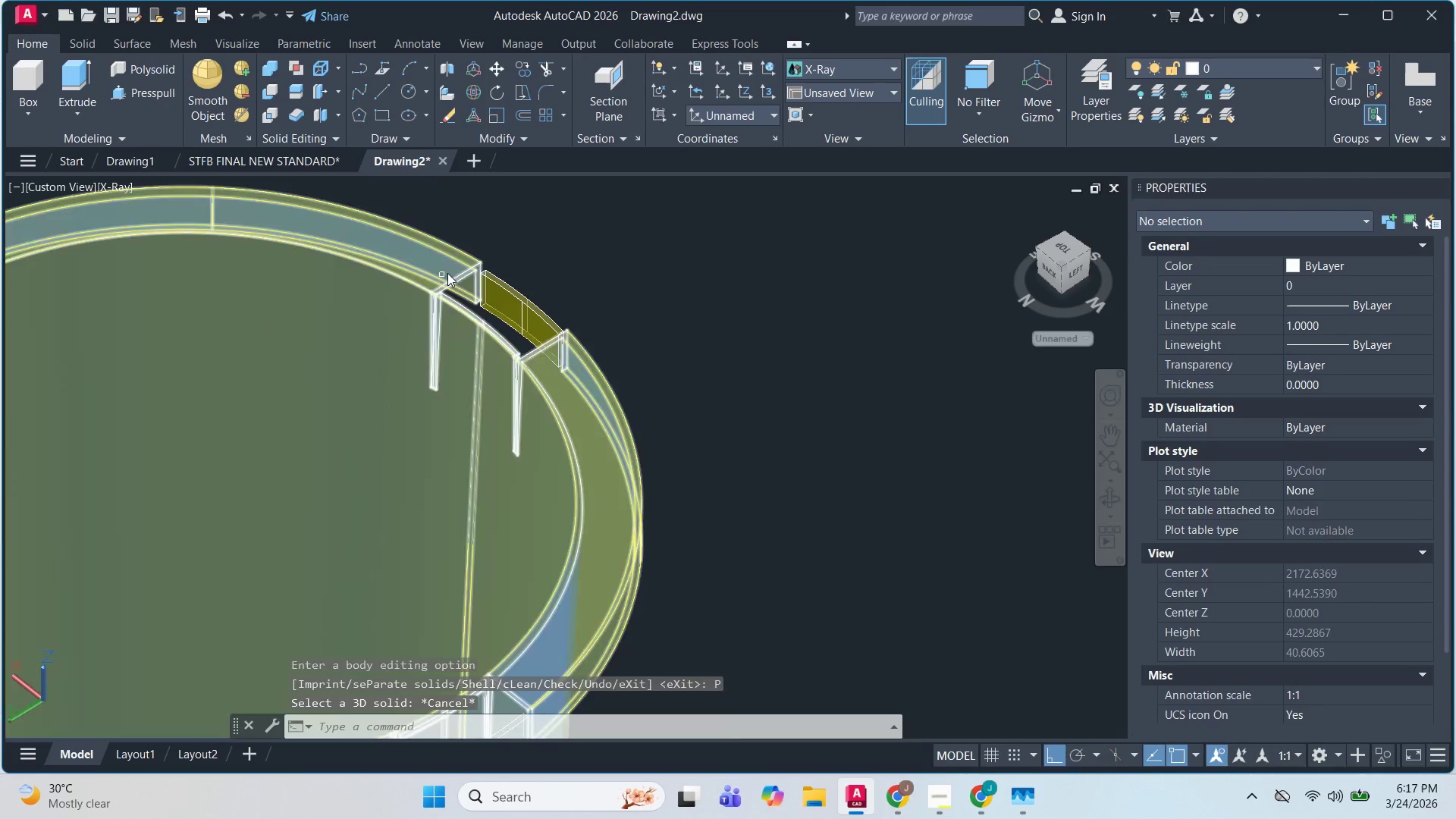 
key(Escape)
 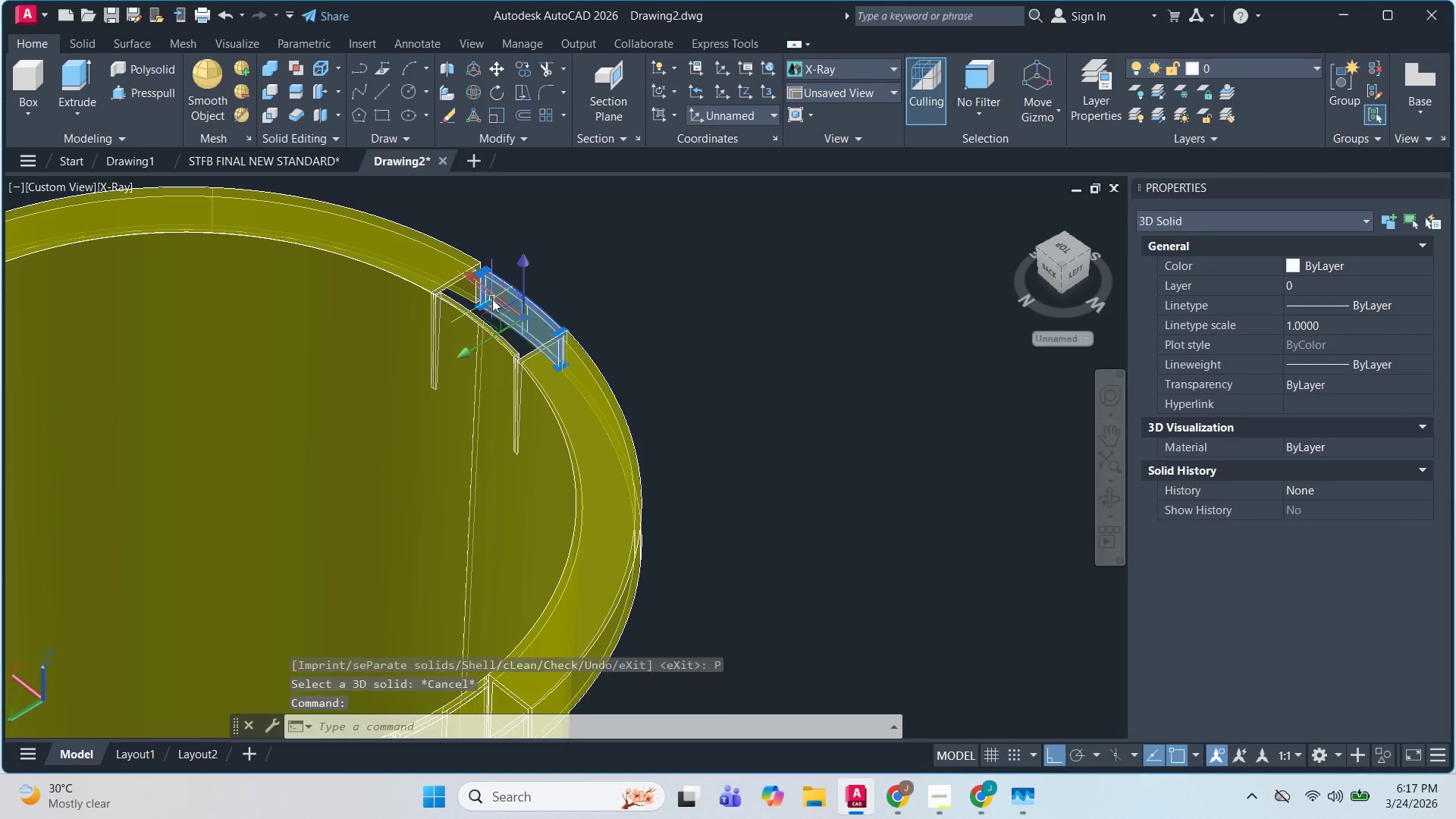 
left_click([492, 299])
 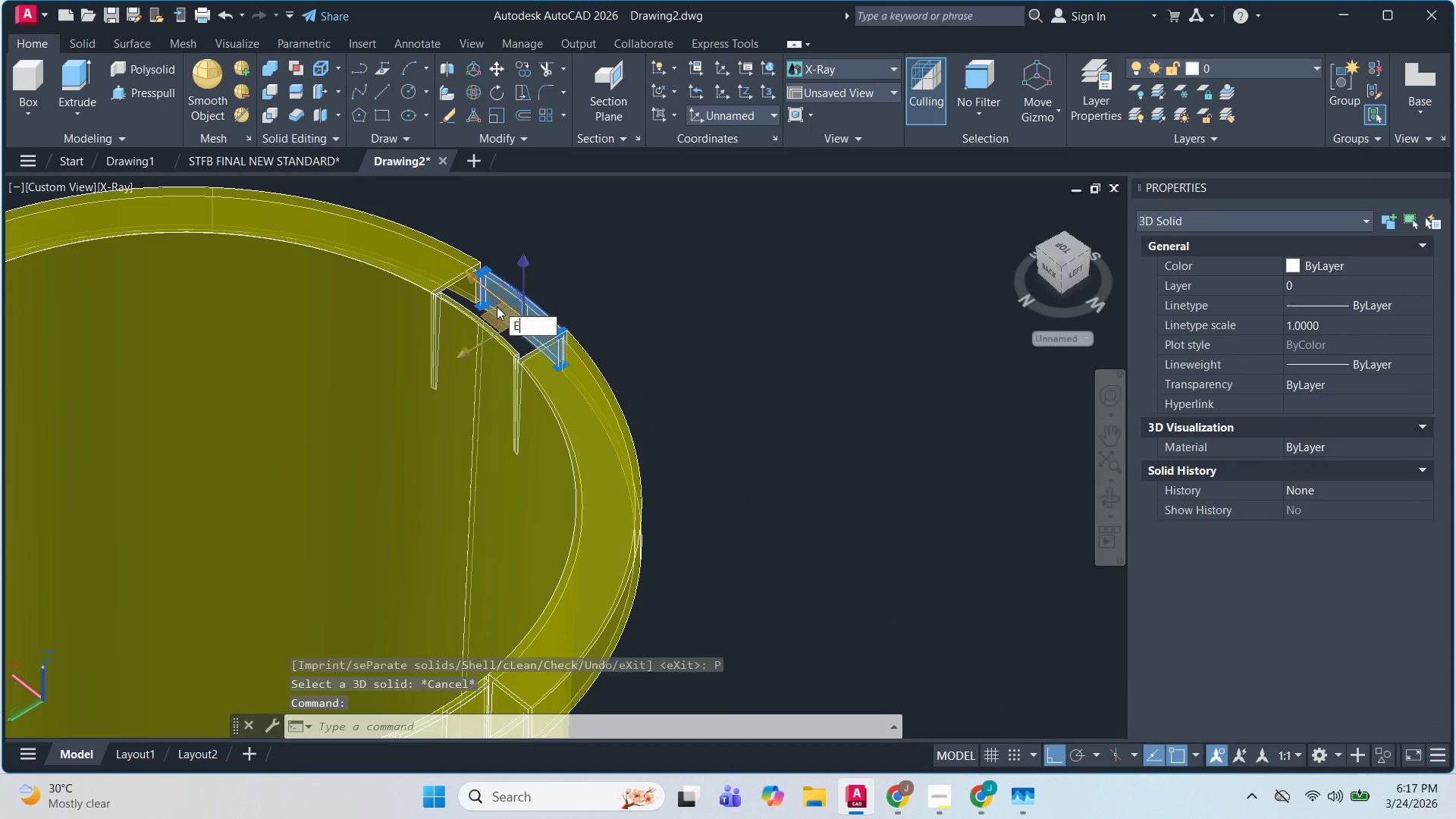 
key(E)
 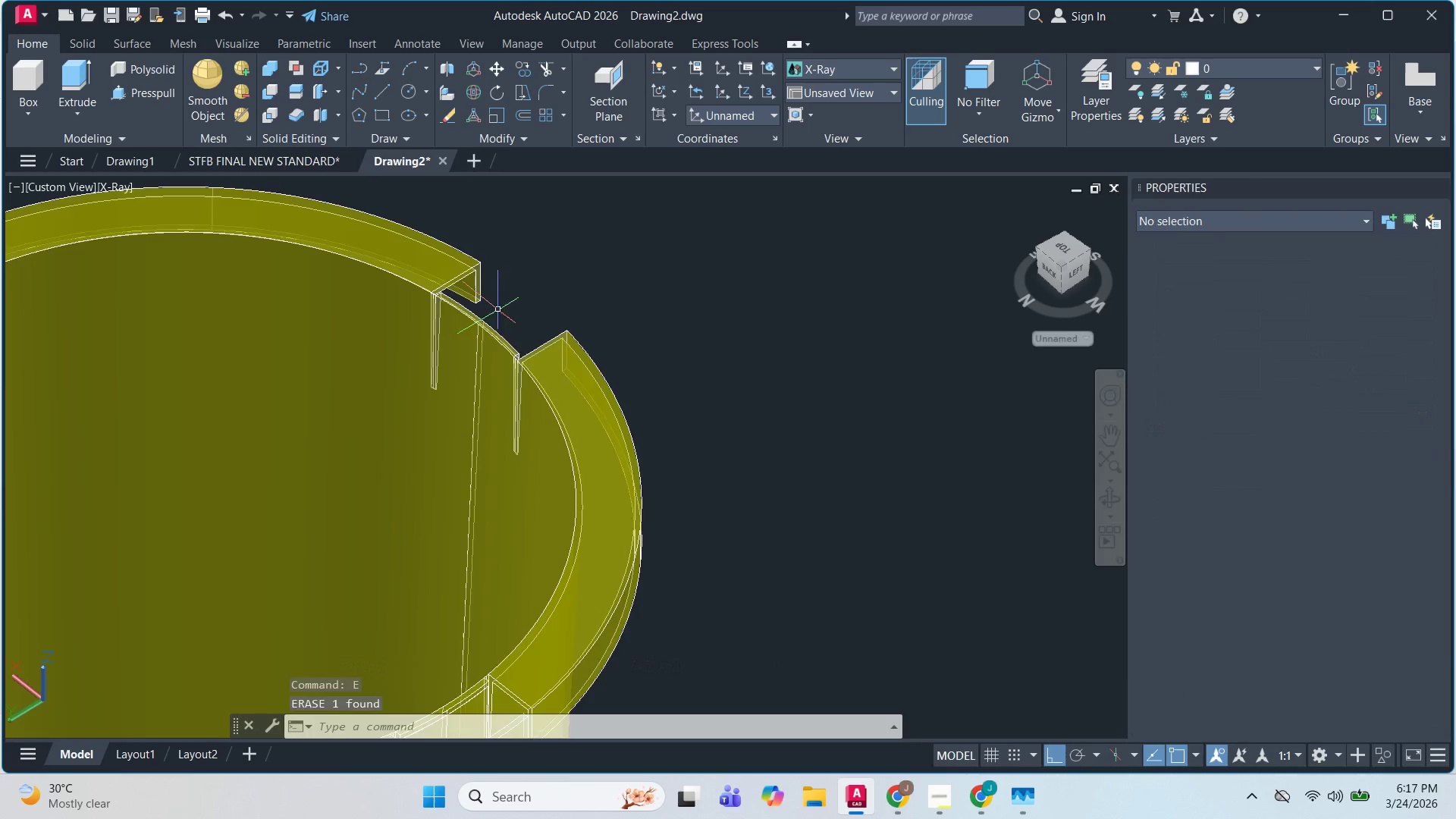 
key(Space)
 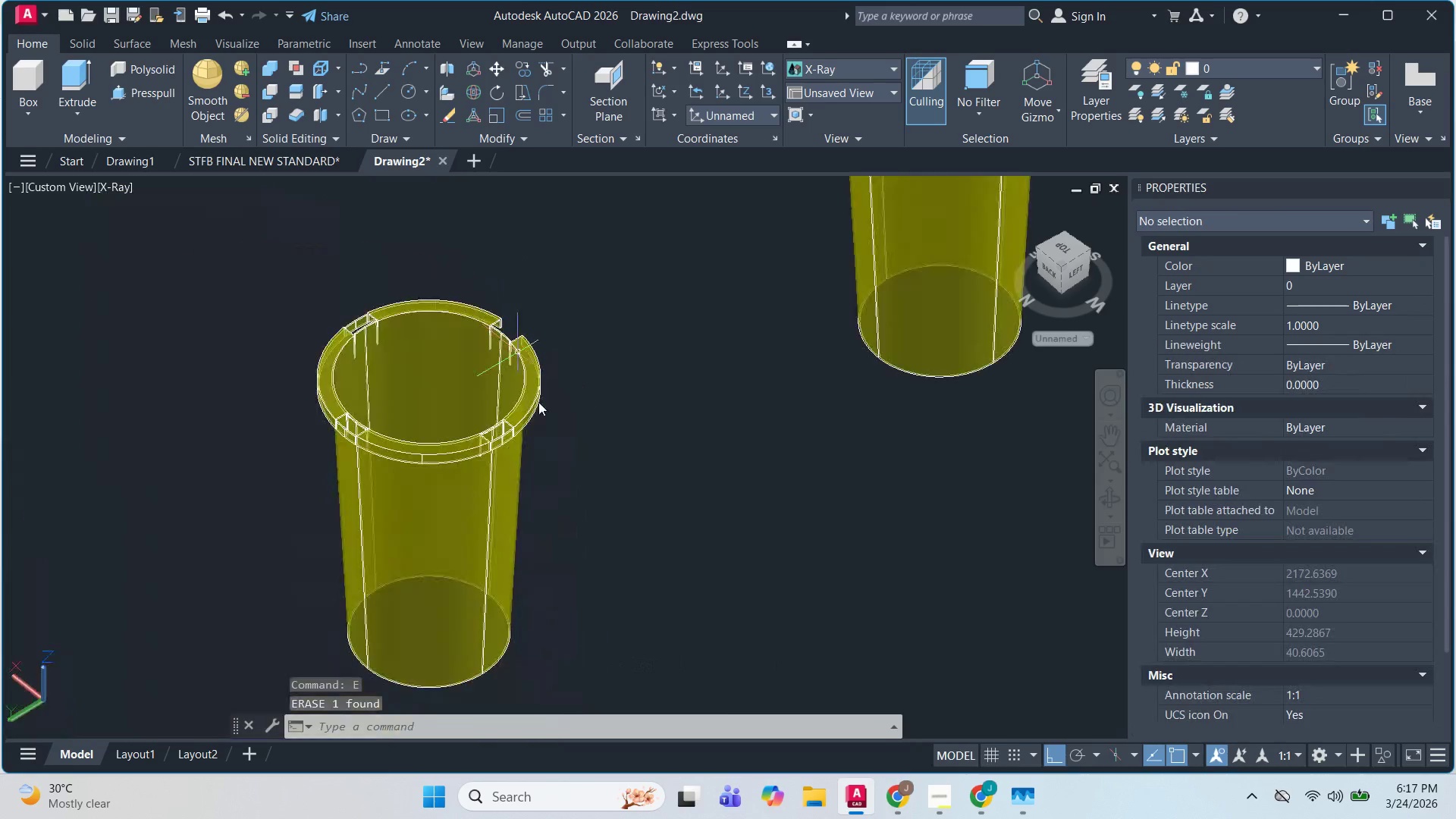 
scroll: coordinate [513, 431], scroll_direction: up, amount: 2.0
 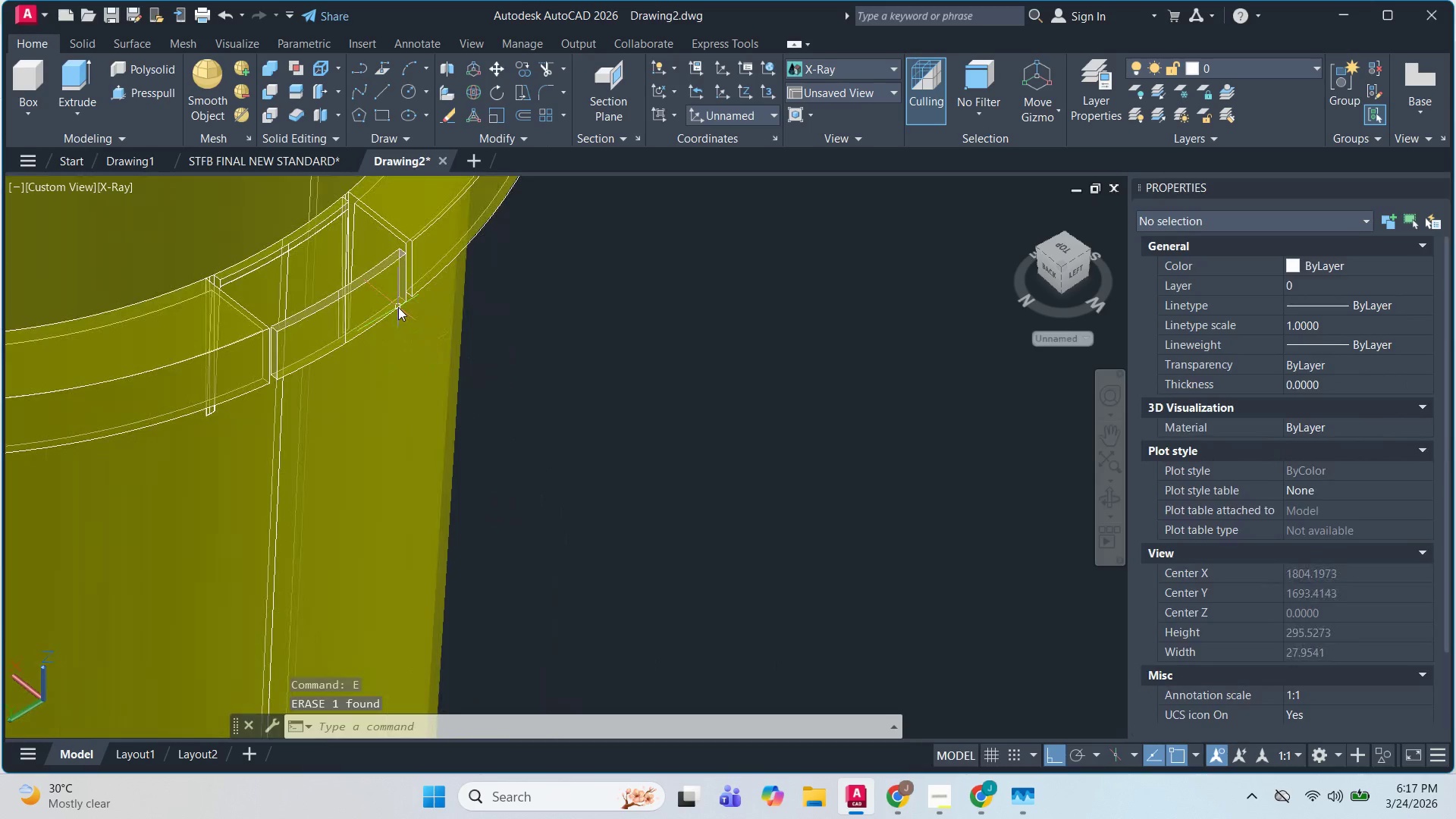 
left_click([398, 307])
 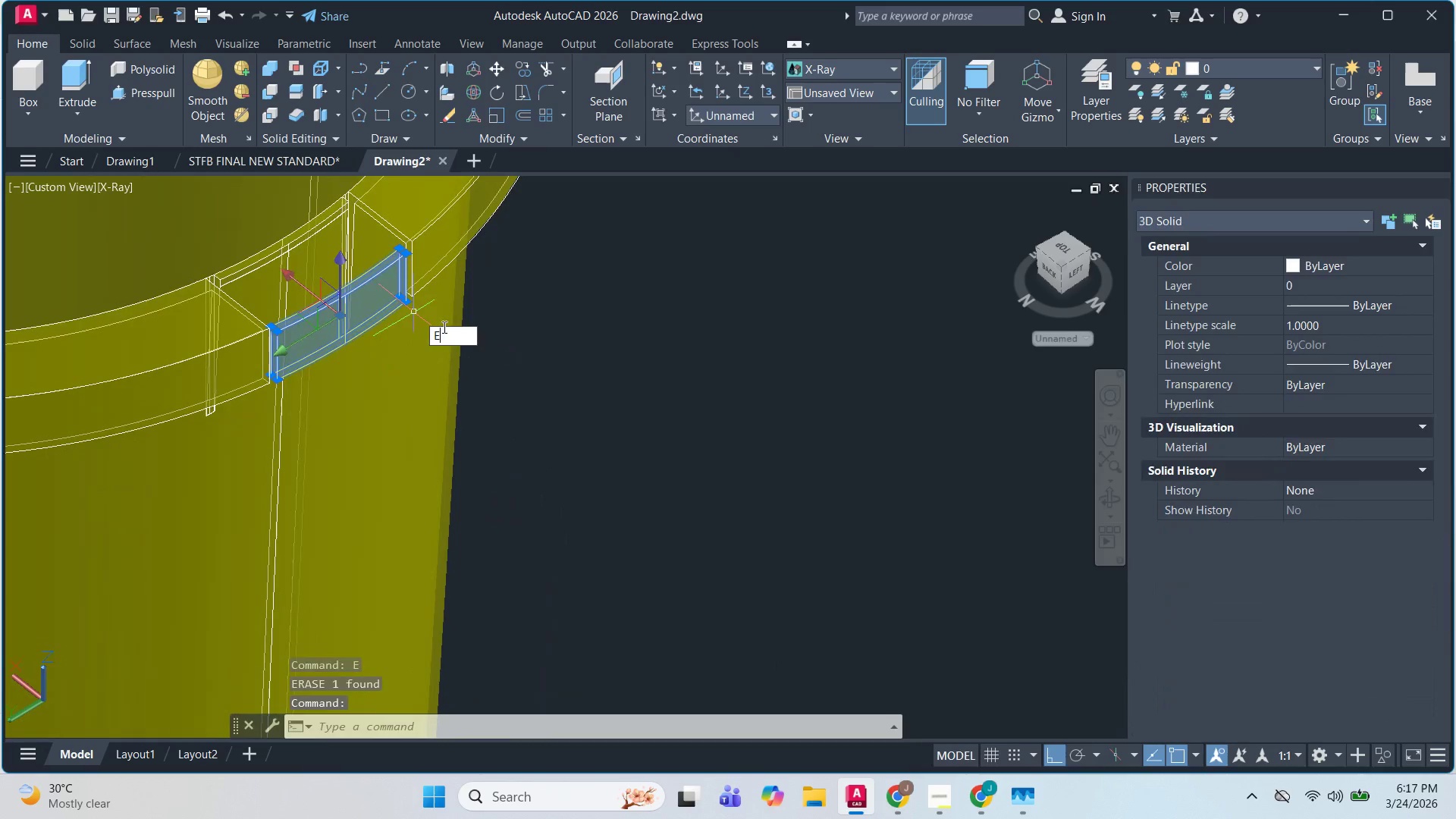 
key(E)
 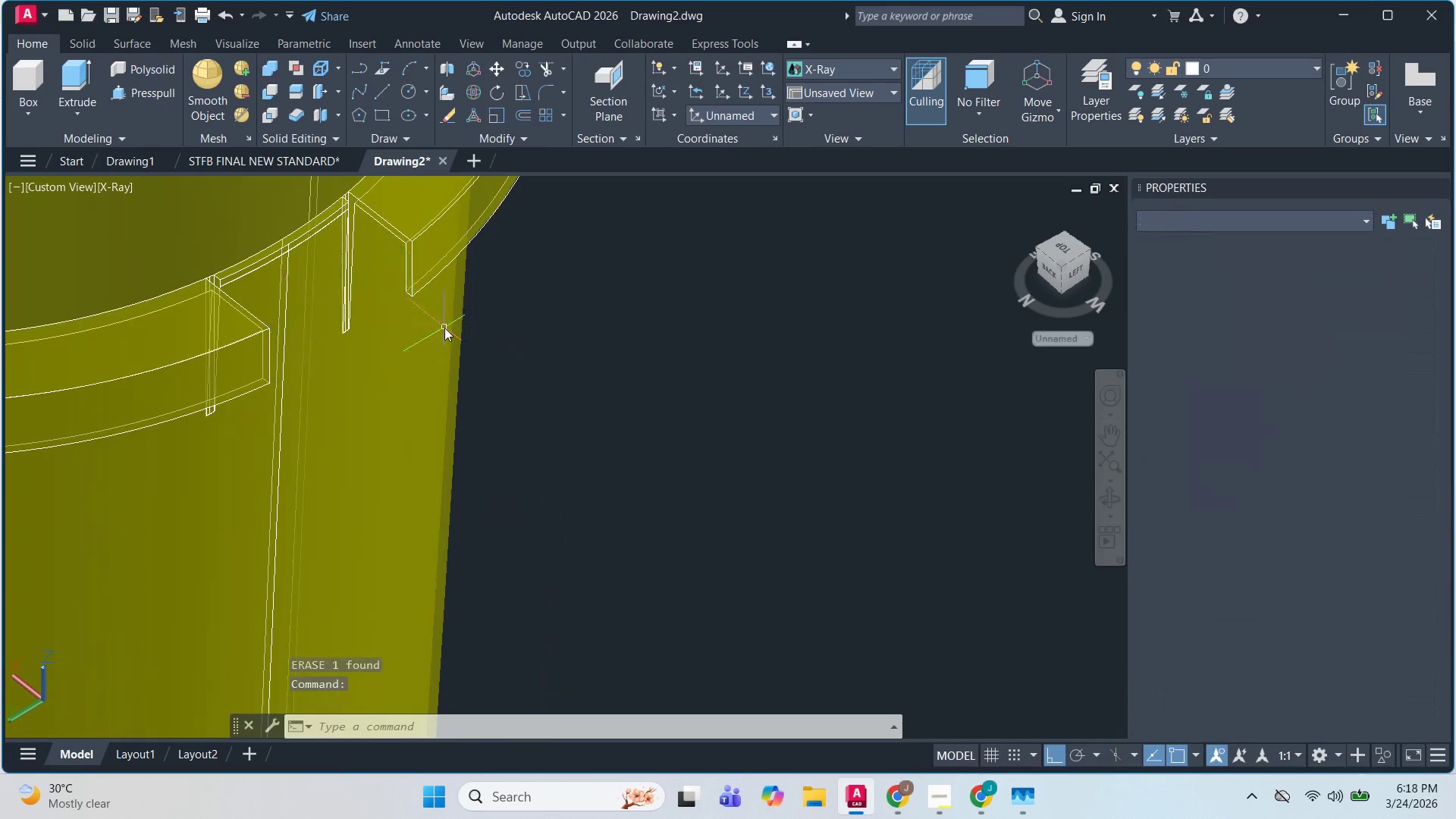 
key(Space)
 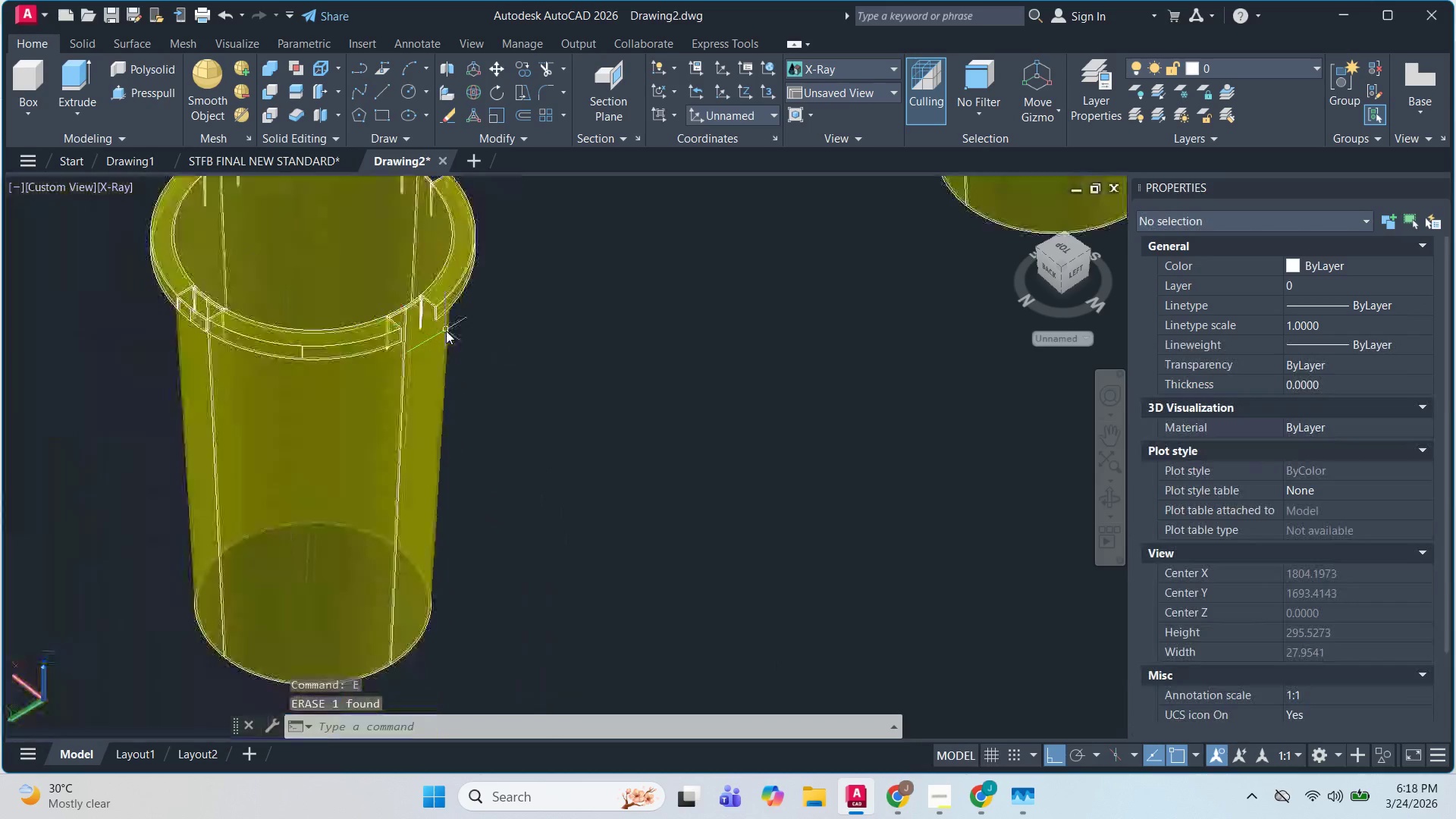 
left_click([159, 265])
 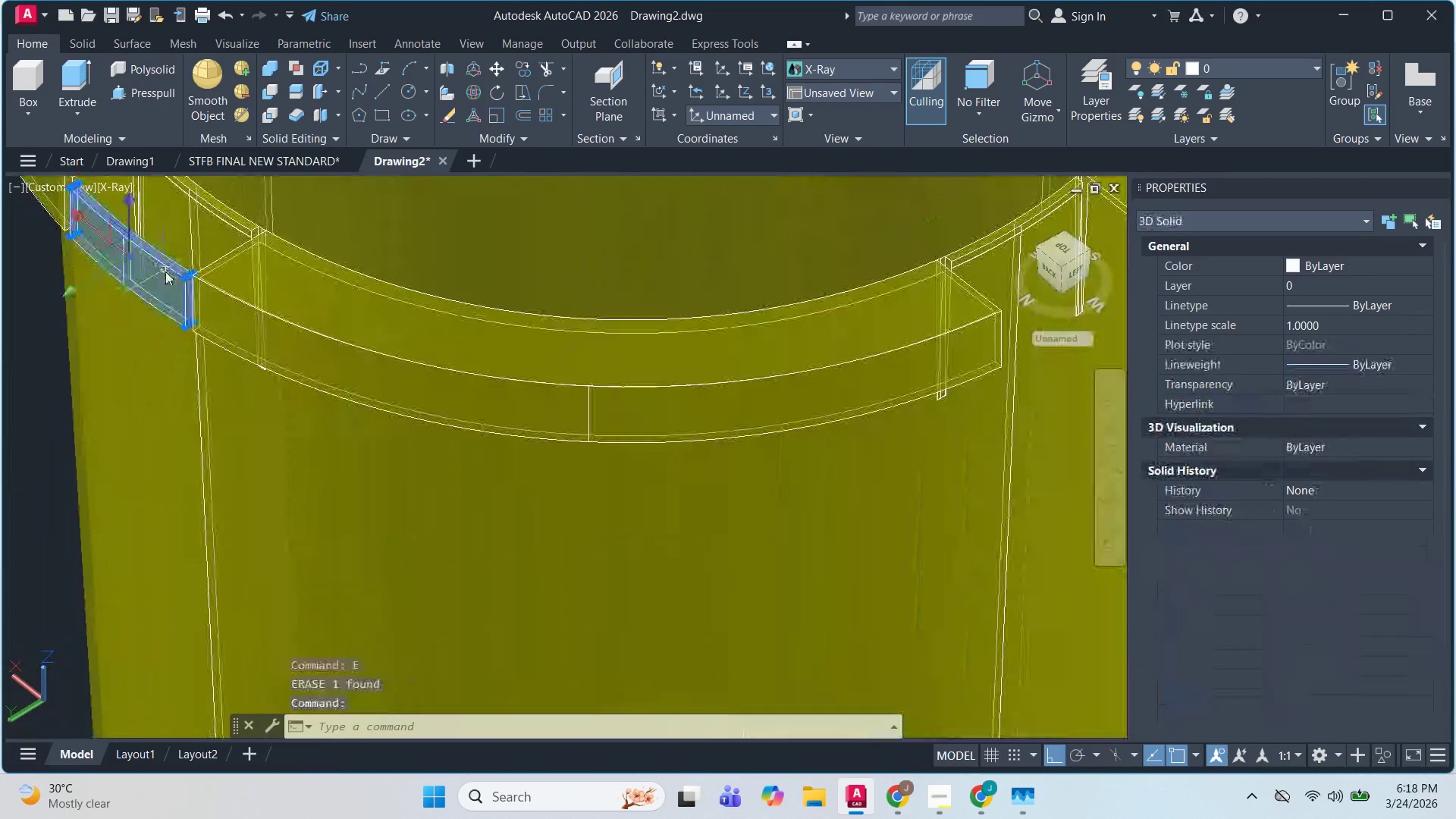 
key(E)
 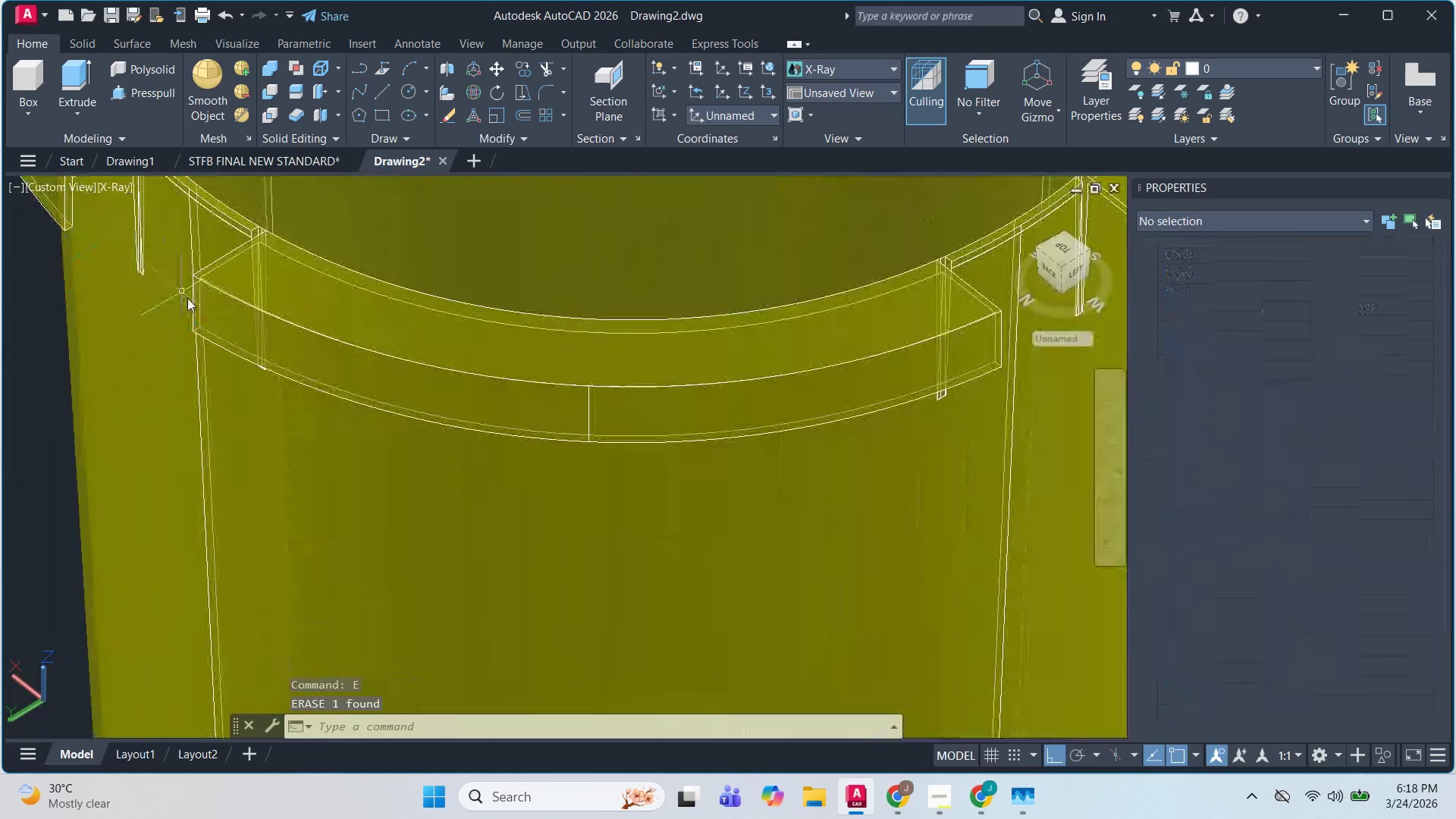 
scroll: coordinate [180, 293], scroll_direction: up, amount: 1.0
 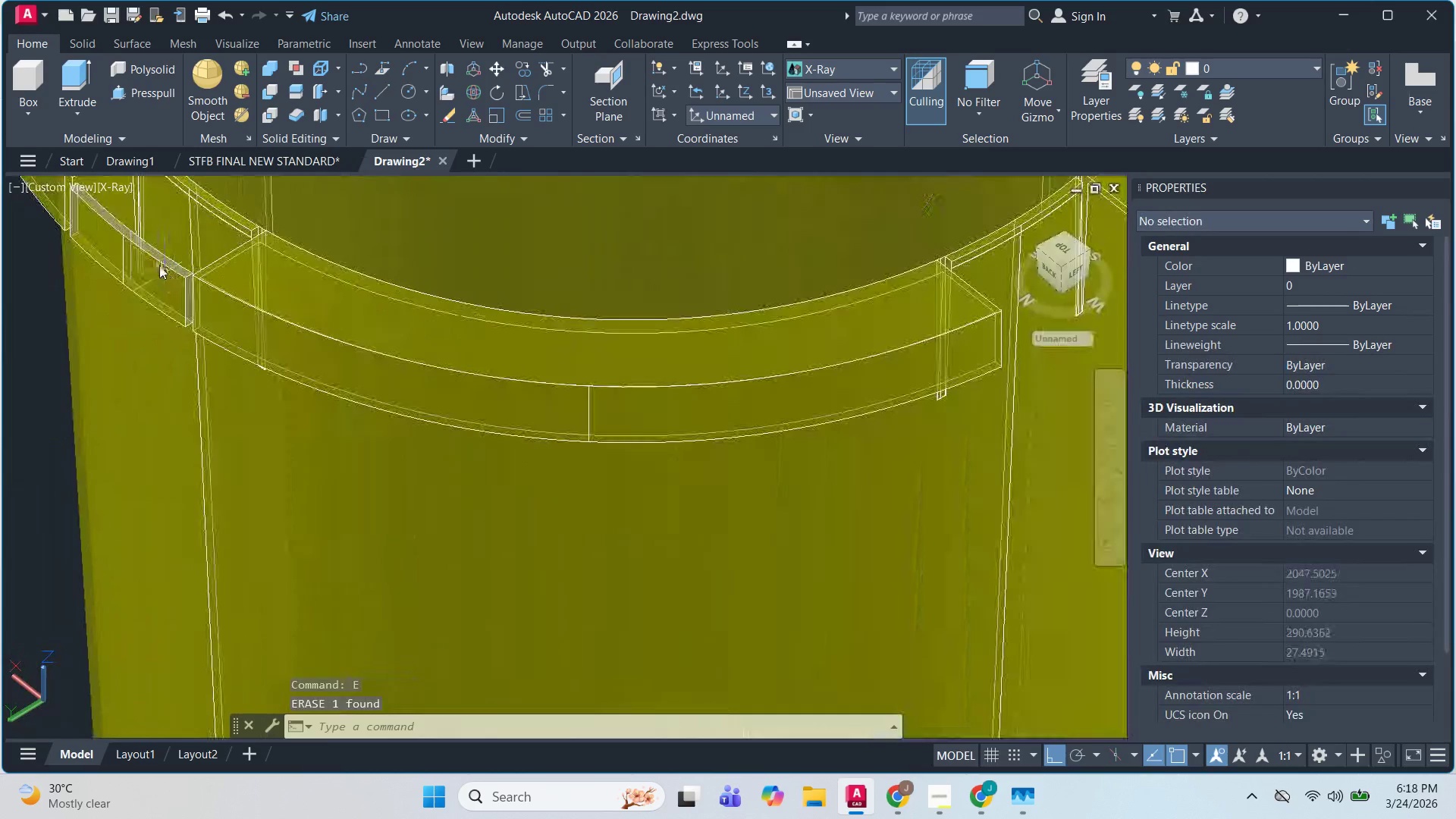 
key(Space)
 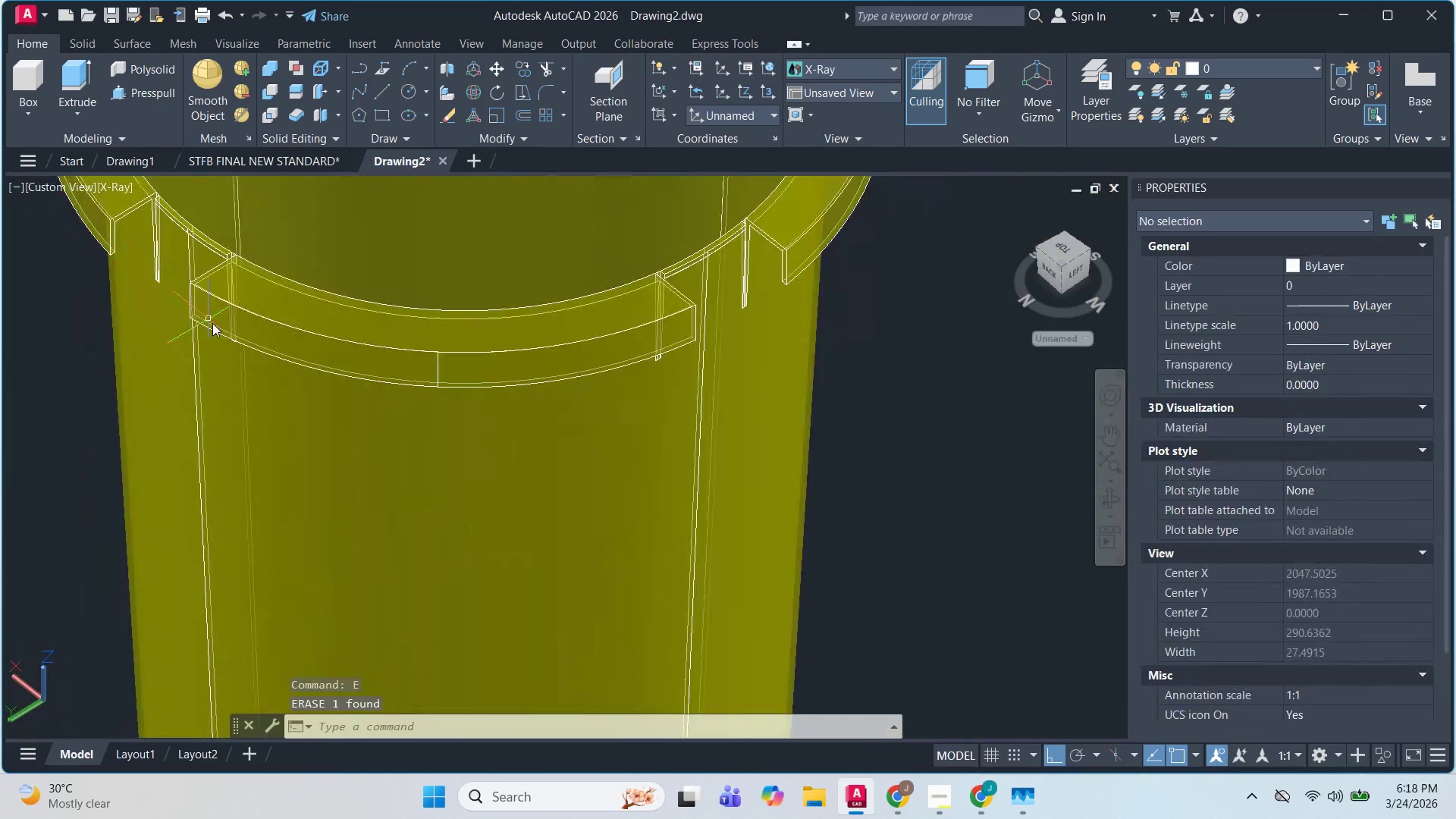 
scroll: coordinate [193, 306], scroll_direction: down, amount: 3.0
 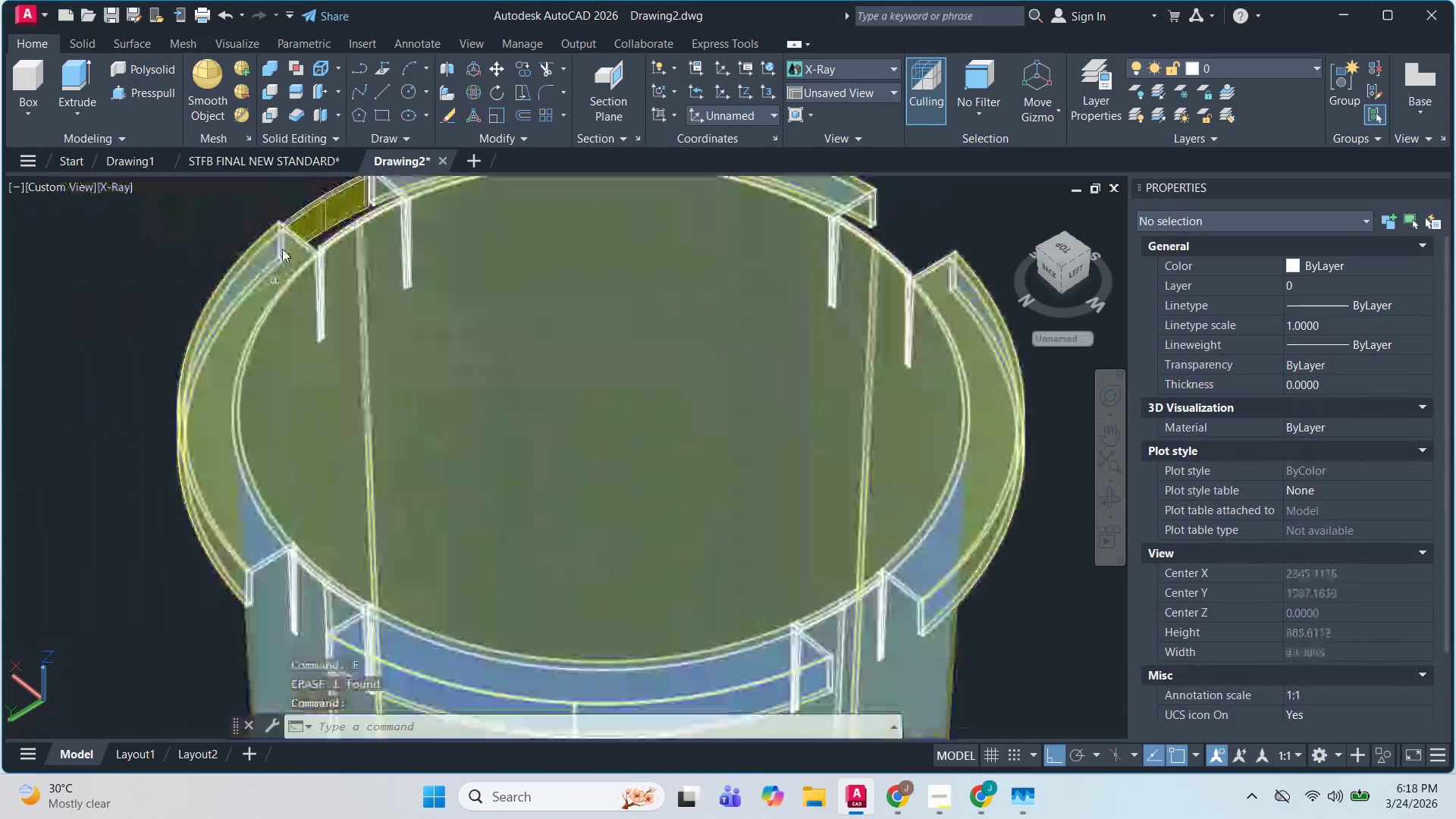 
scroll: coordinate [312, 207], scroll_direction: up, amount: 1.0
 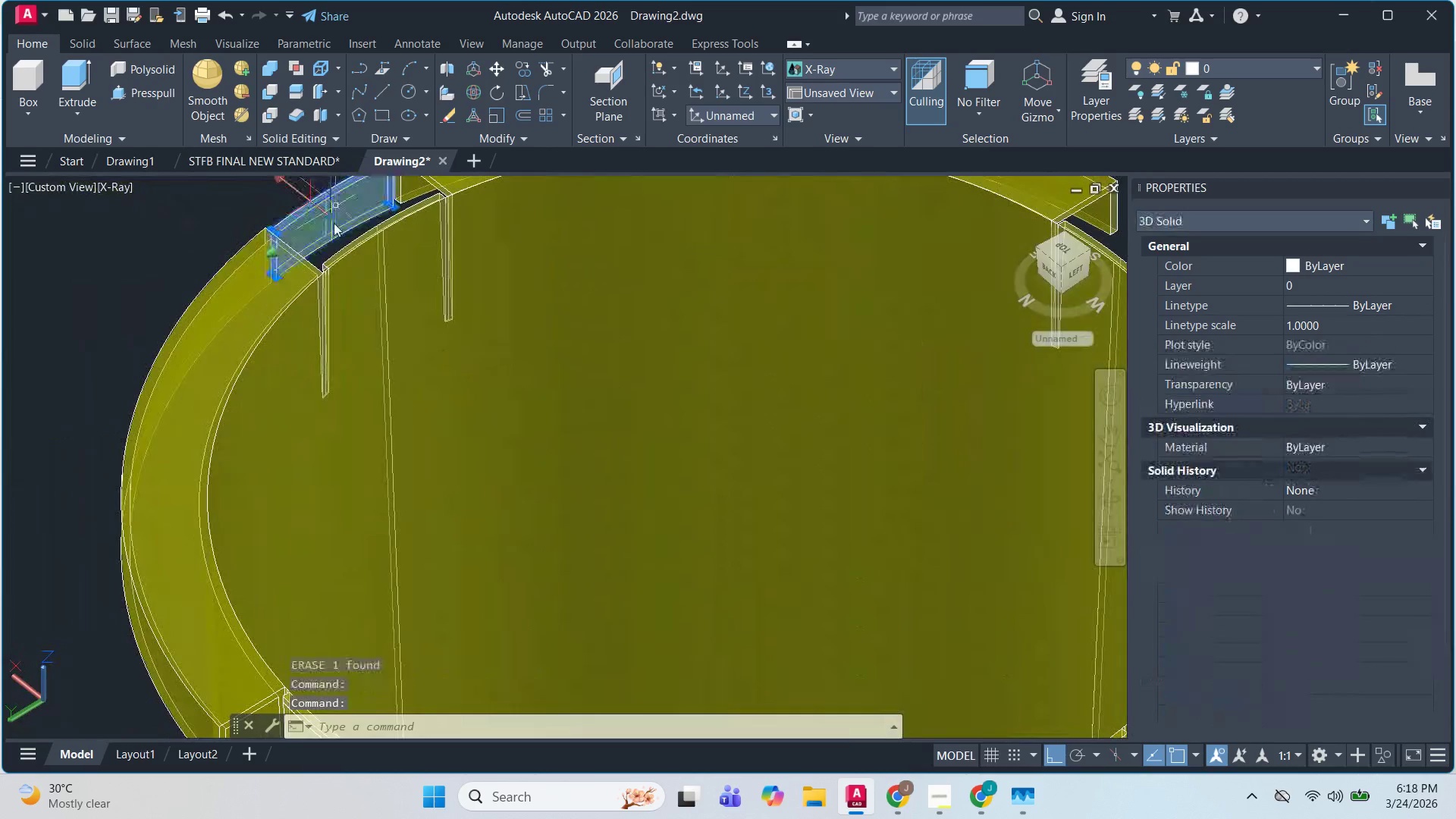 
key(E)
 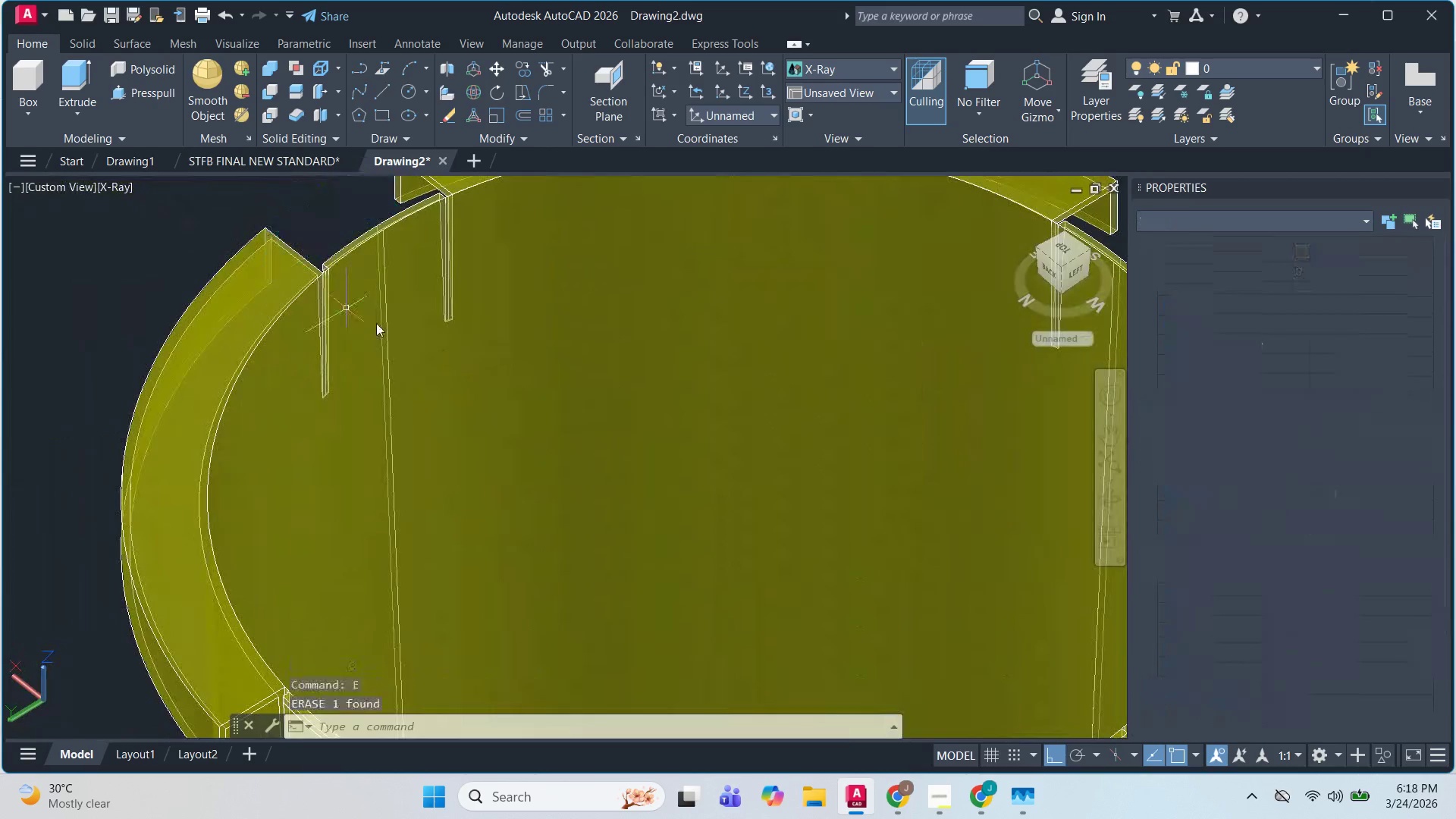 
key(Space)
 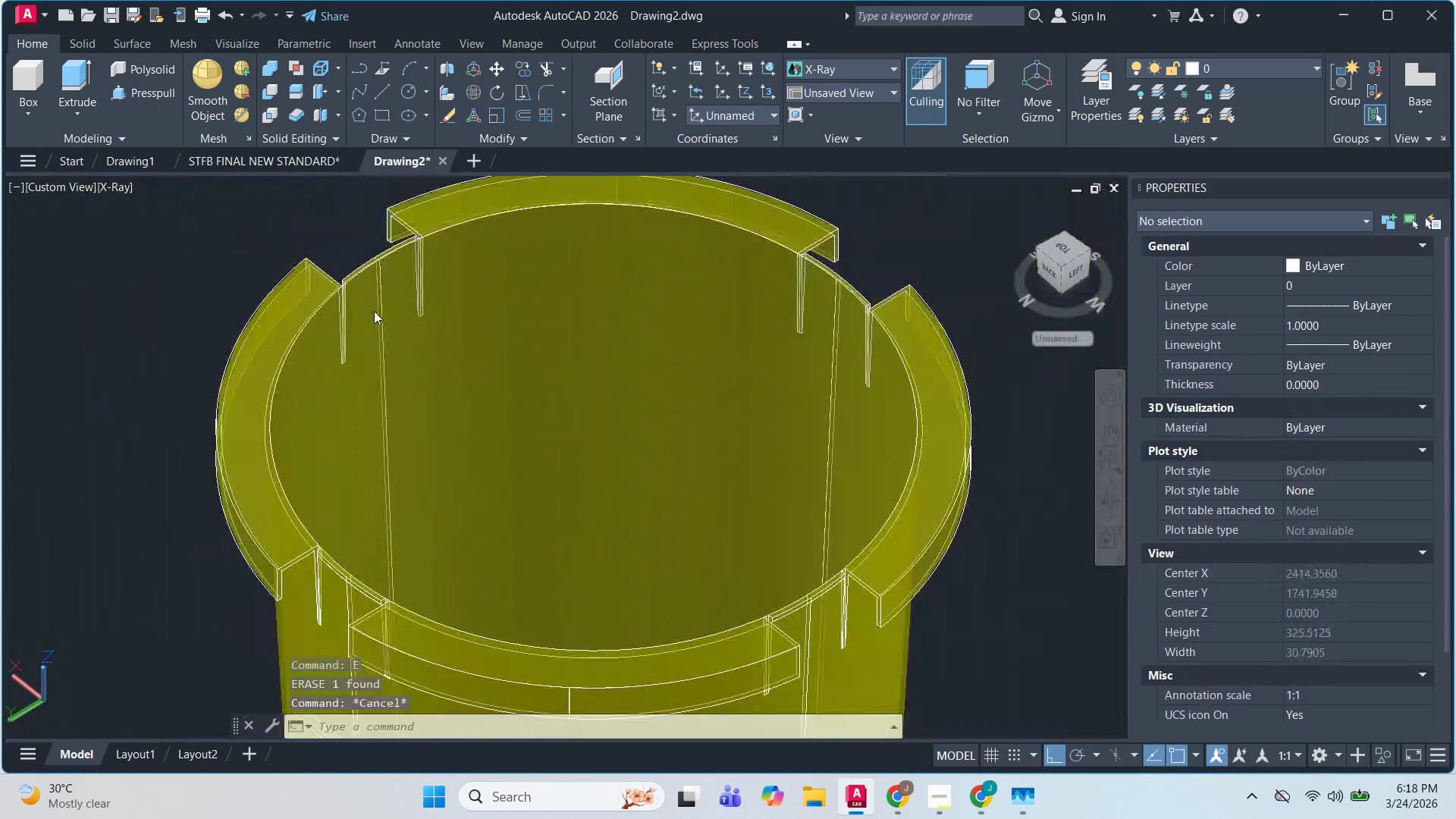 
key(Escape)
 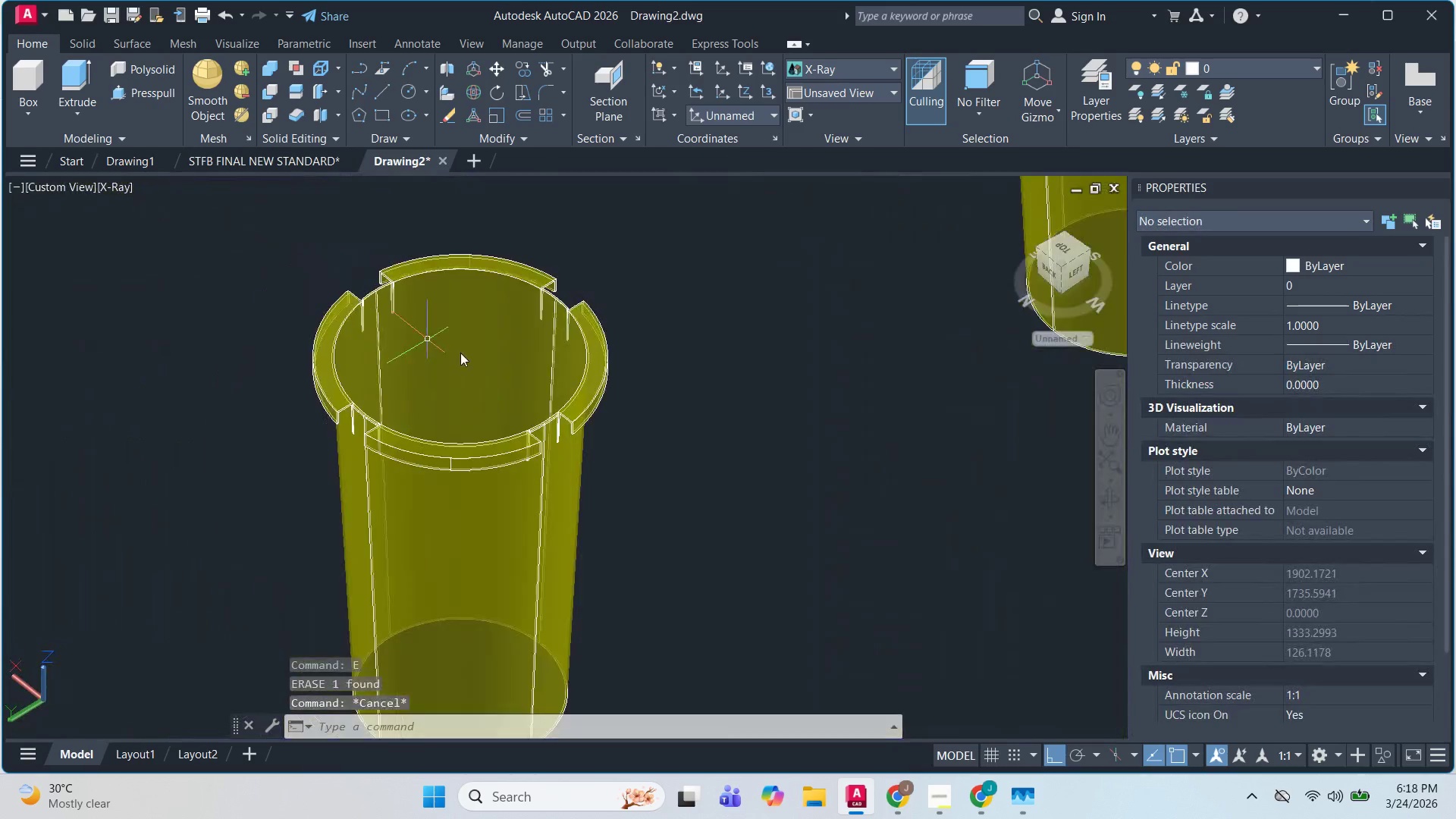 
key(Escape)
 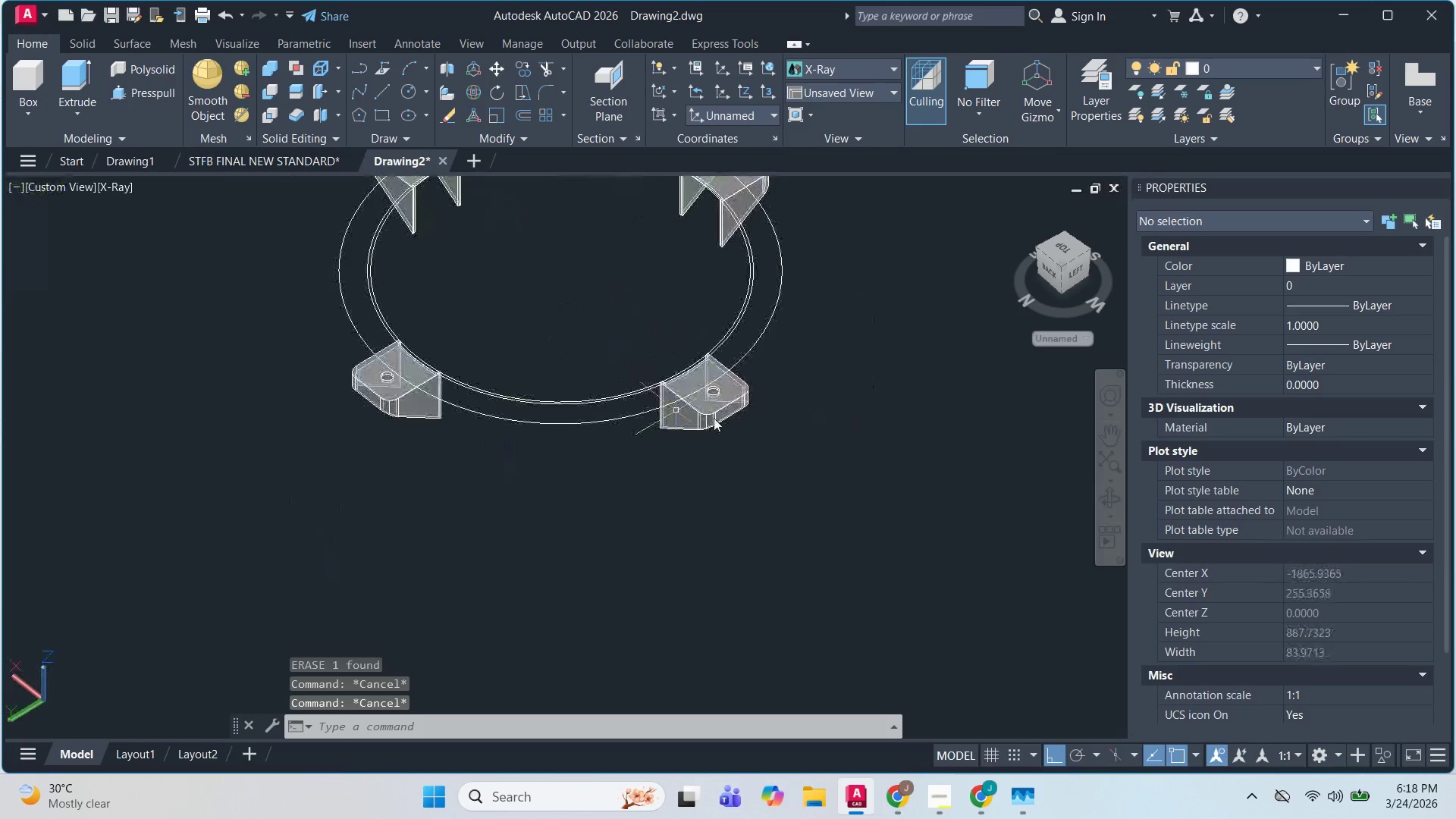 
scroll: coordinate [538, 380], scroll_direction: up, amount: 1.0
 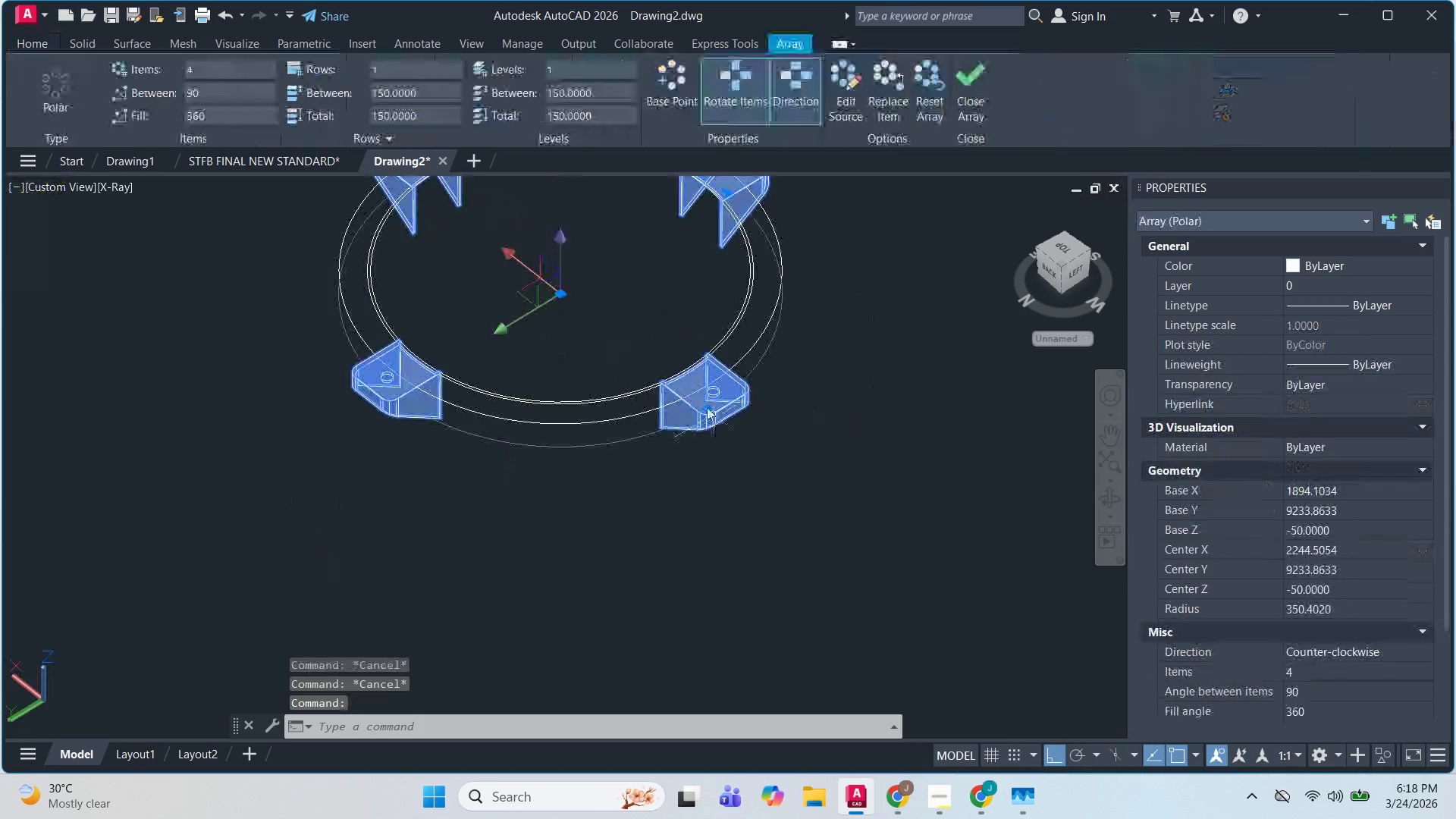 
scroll: coordinate [659, 352], scroll_direction: down, amount: 1.0
 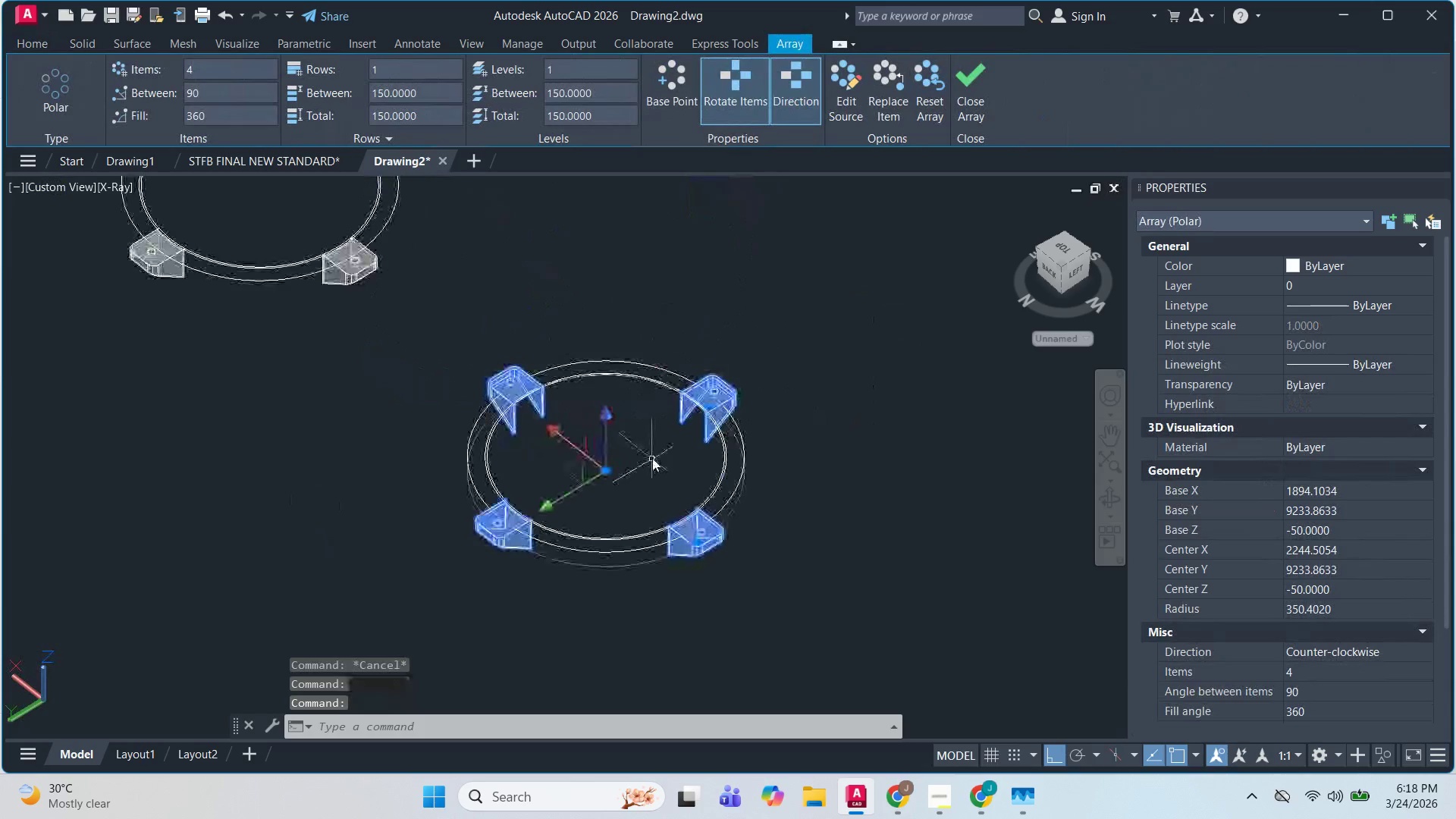 
type(co )
 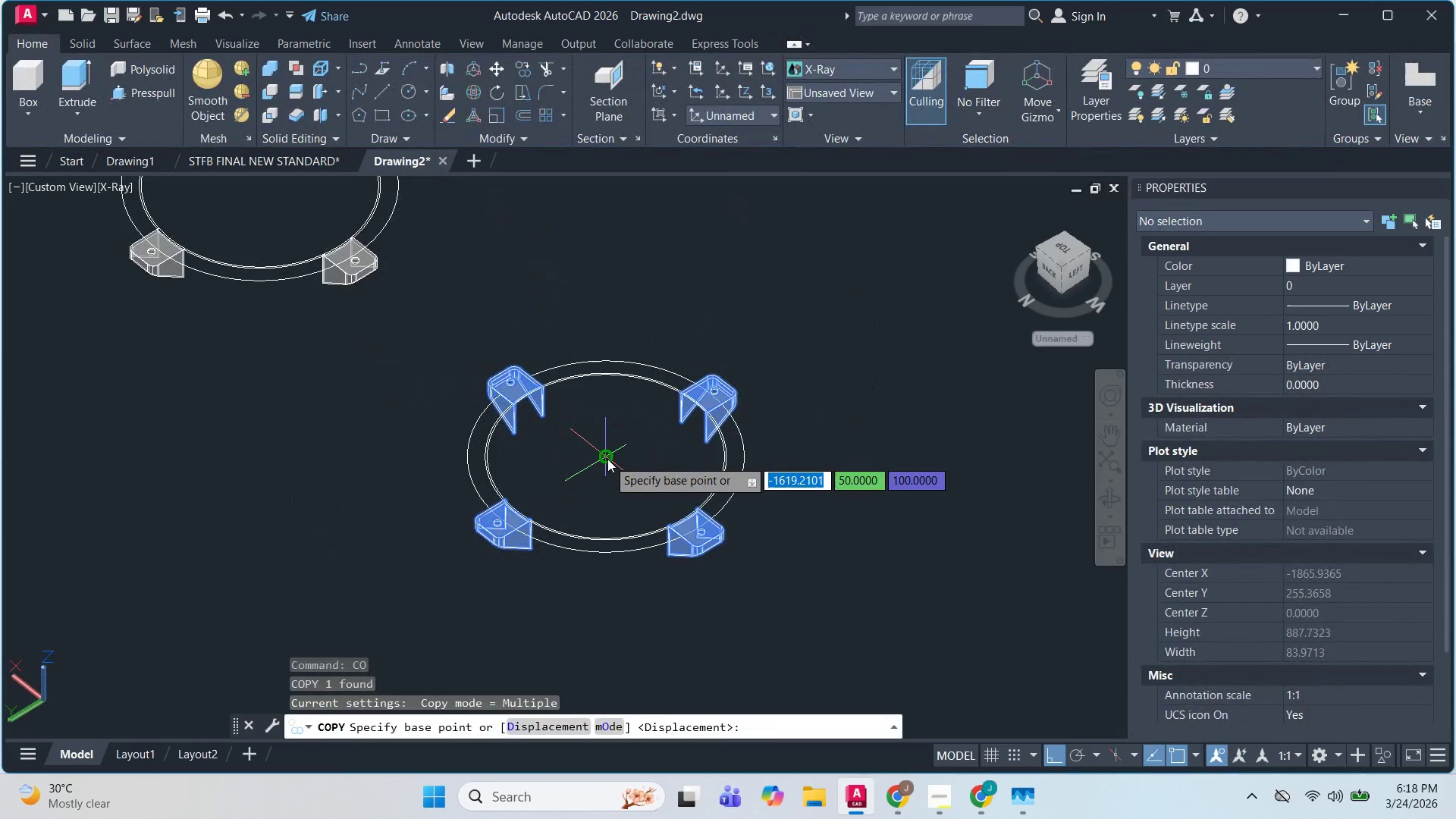 
scroll: coordinate [698, 413], scroll_direction: down, amount: 4.0
 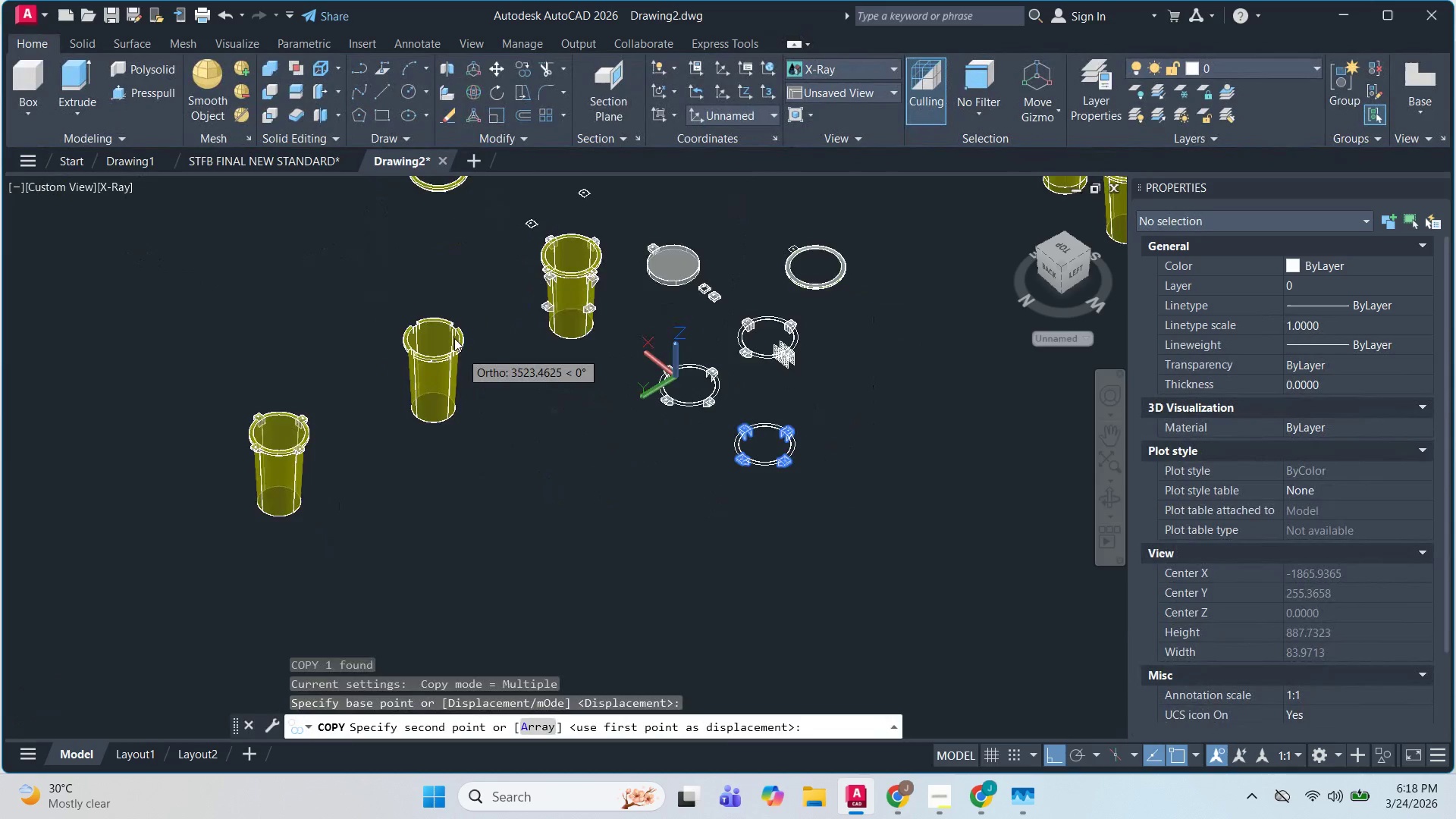 
scroll: coordinate [372, 344], scroll_direction: up, amount: 8.0
 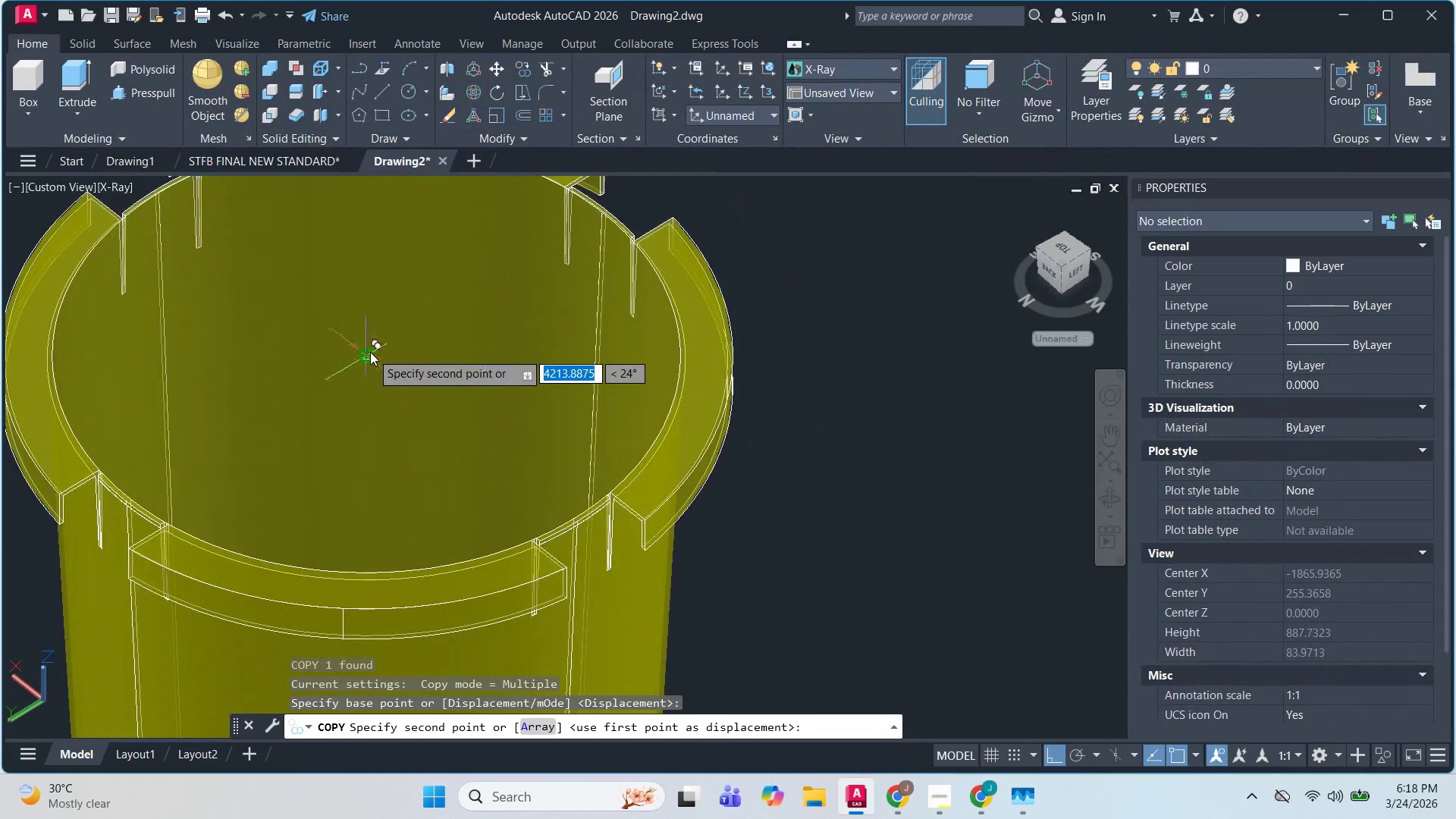 
left_click([369, 352])
 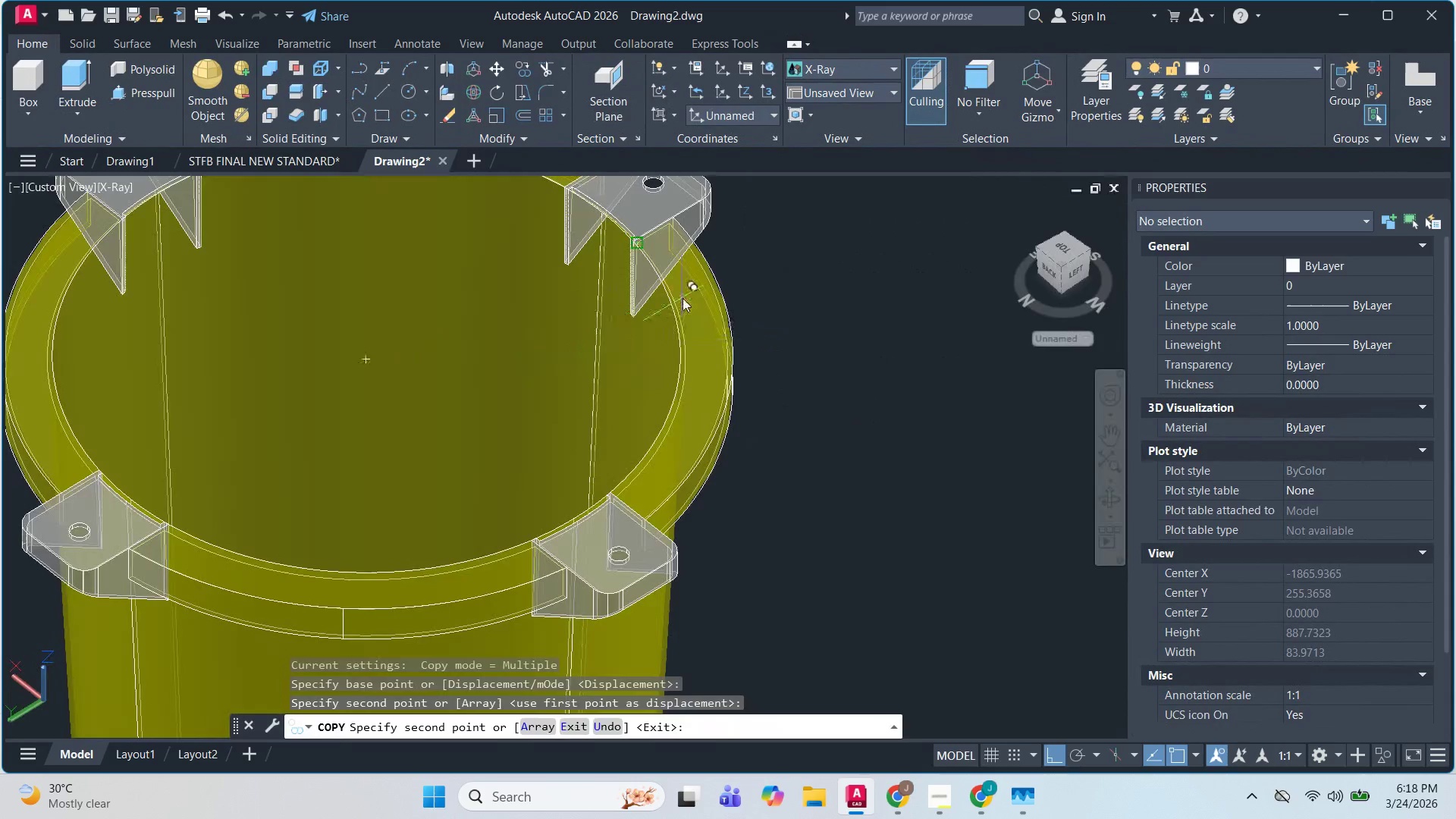 
key(Escape)
 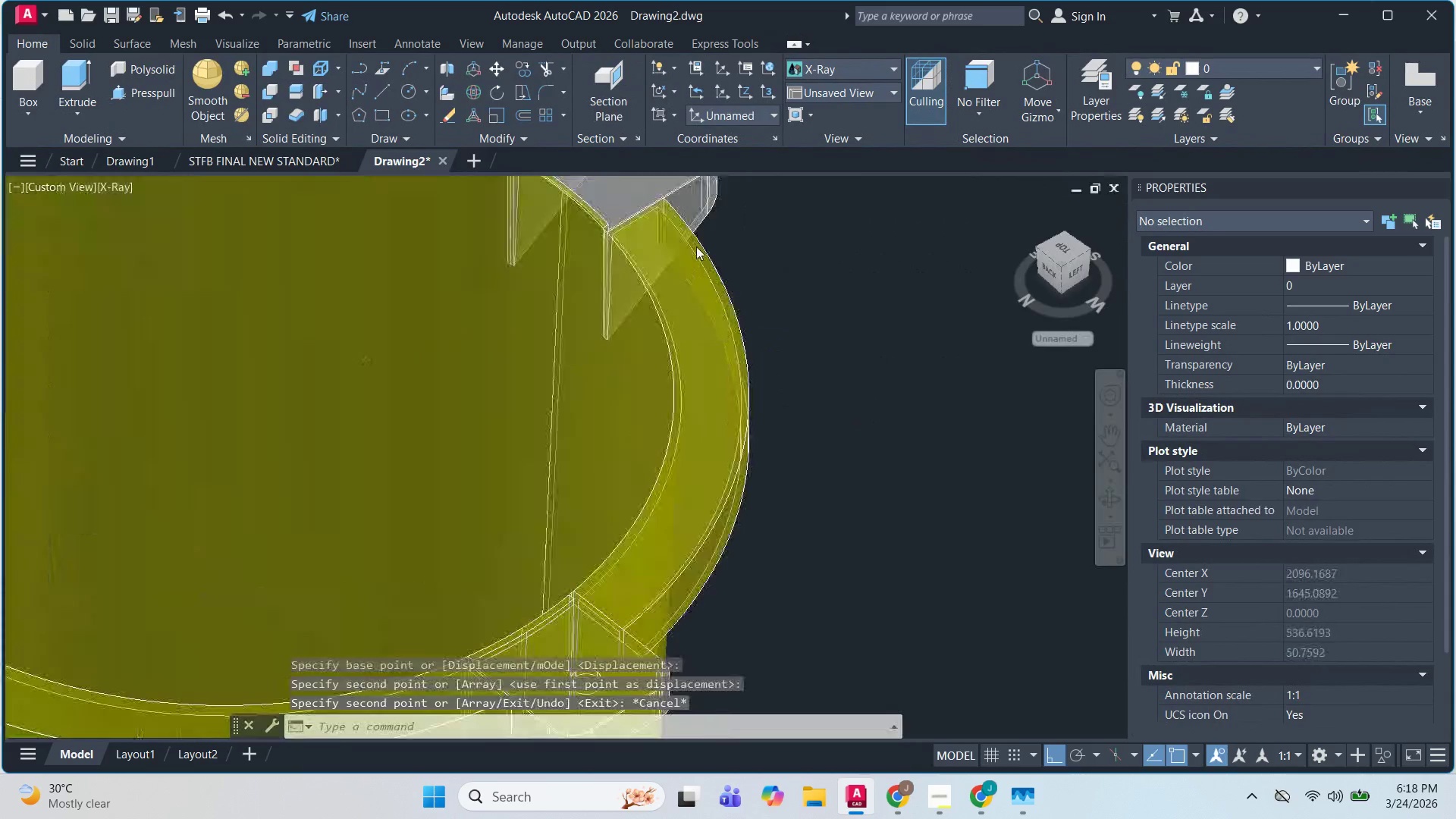 
hold_key(key=ShiftLeft, duration=1.52)
 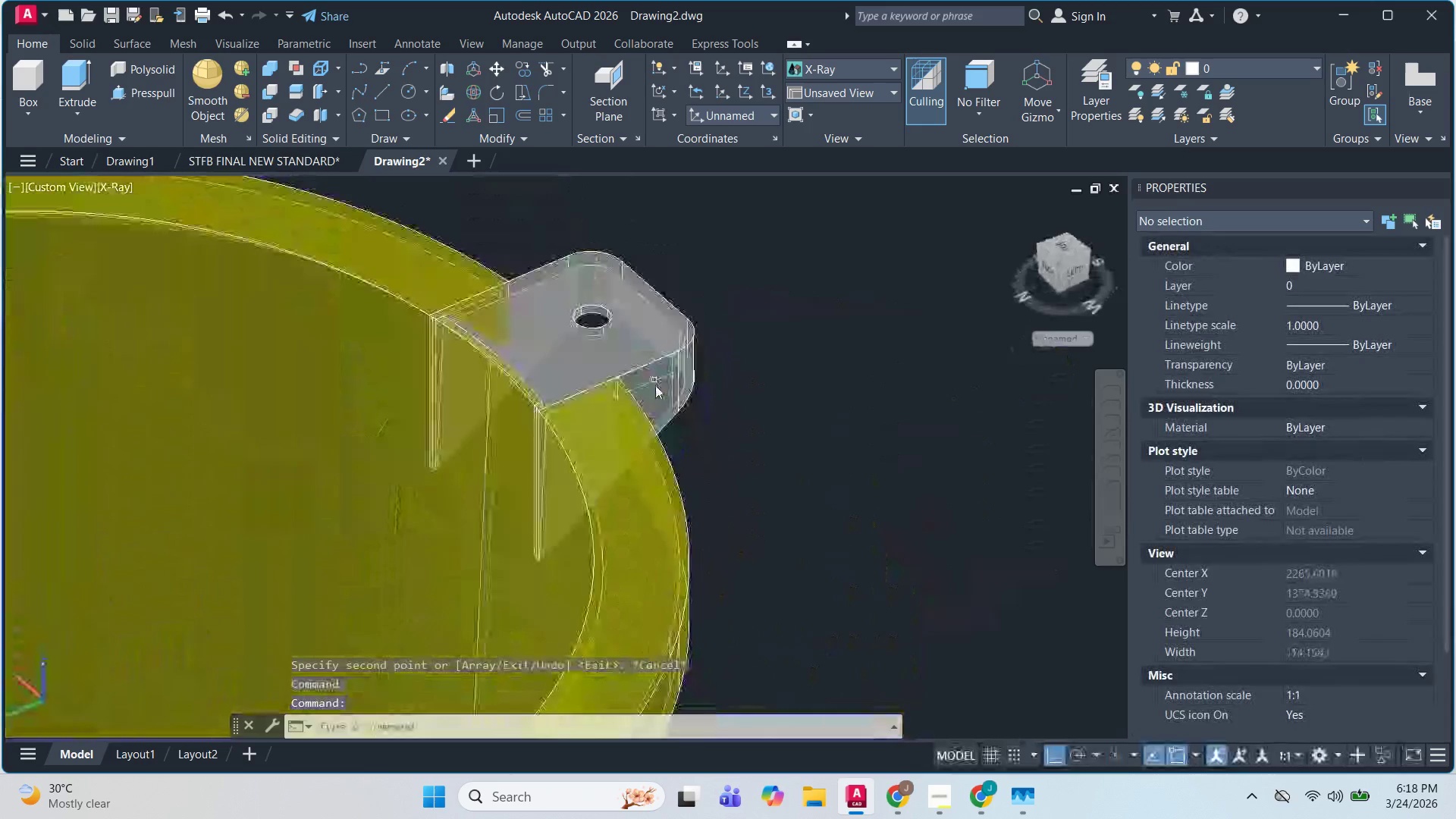 
scroll: coordinate [697, 224], scroll_direction: up, amount: 3.0
 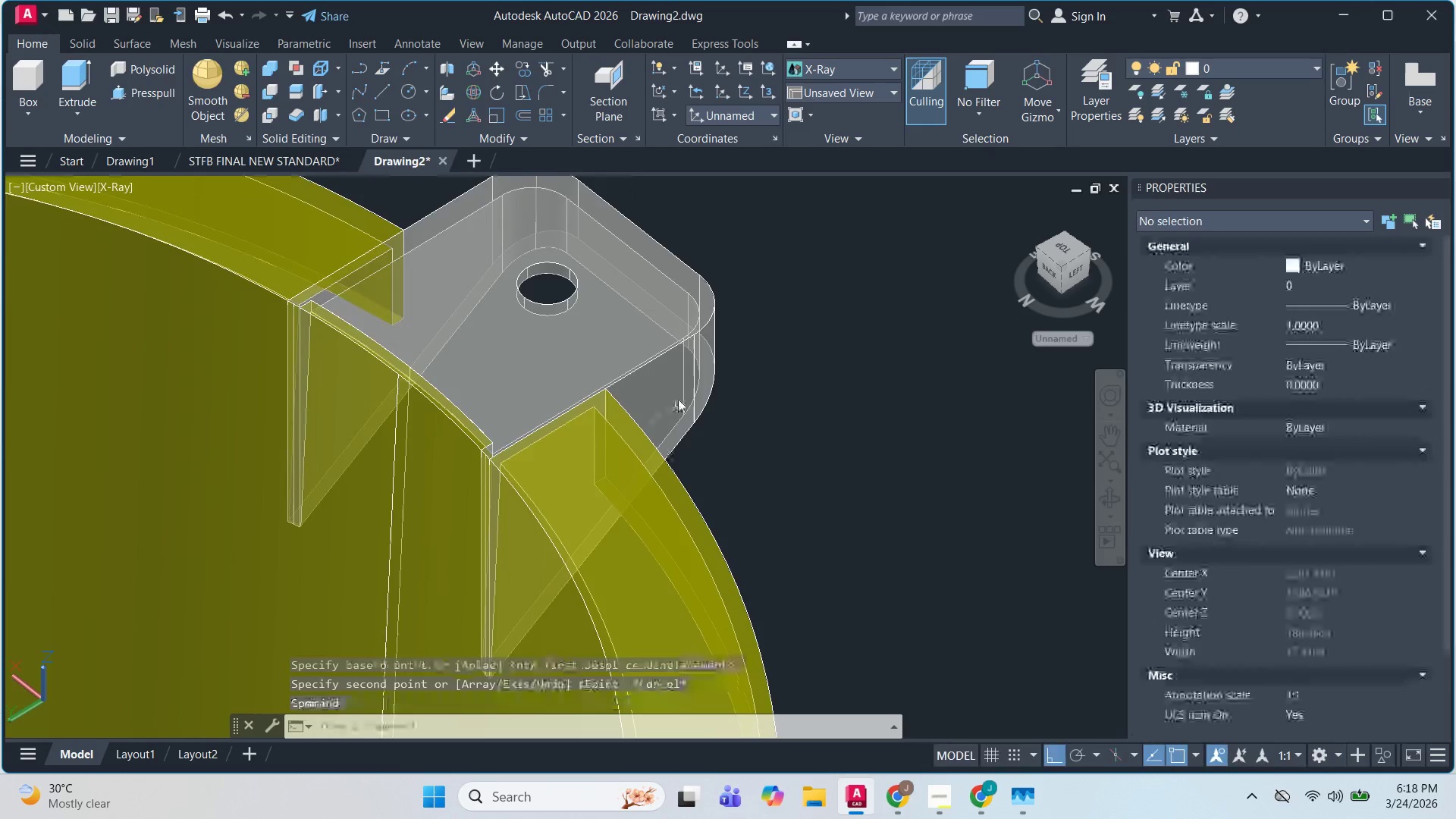 
hold_key(key=ShiftLeft, duration=1.51)
 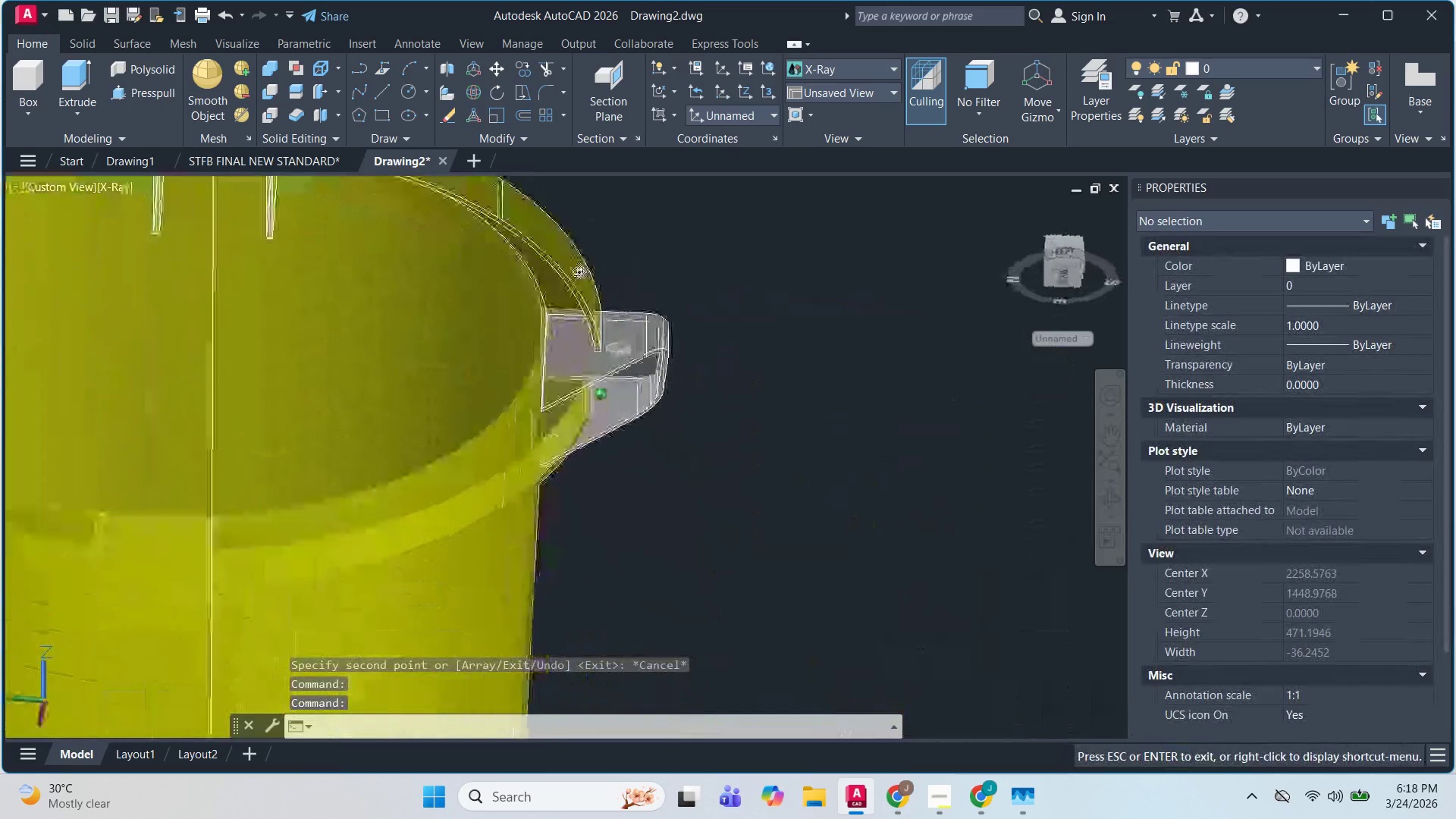 
scroll: coordinate [654, 381], scroll_direction: down, amount: 2.0
 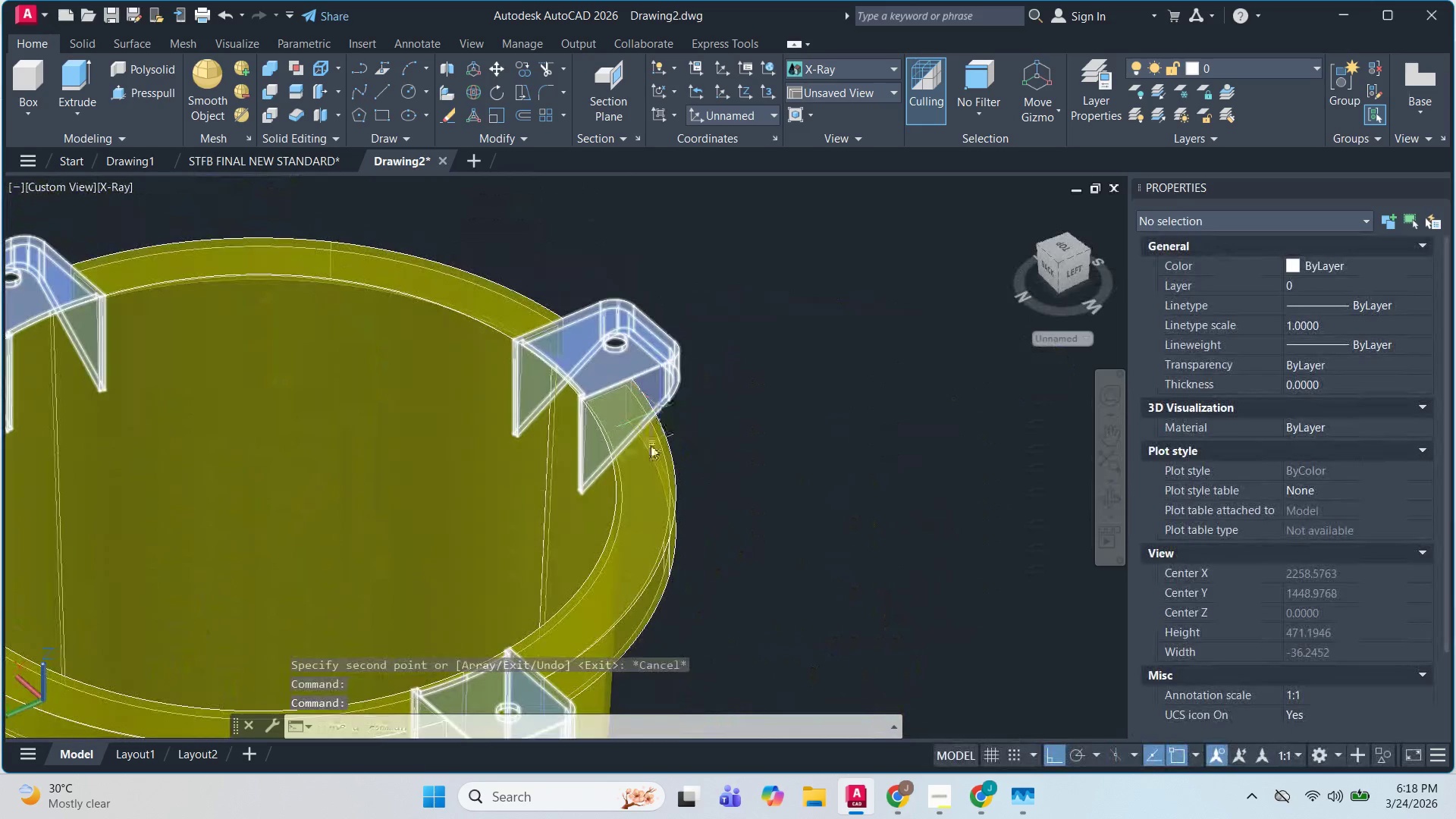 
hold_key(key=ShiftLeft, duration=1.19)
 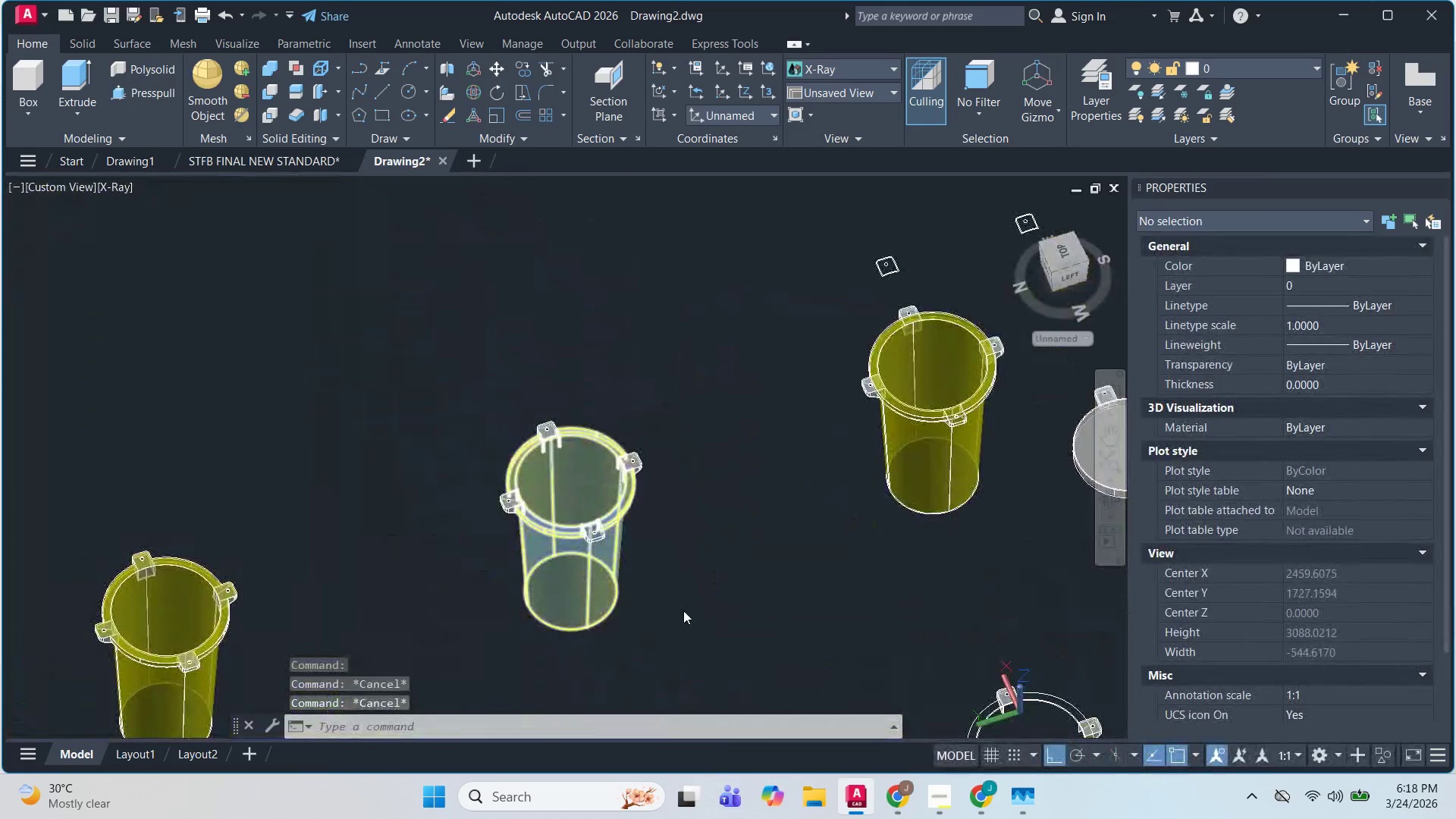 
hold_key(key=ShiftLeft, duration=24.16)
 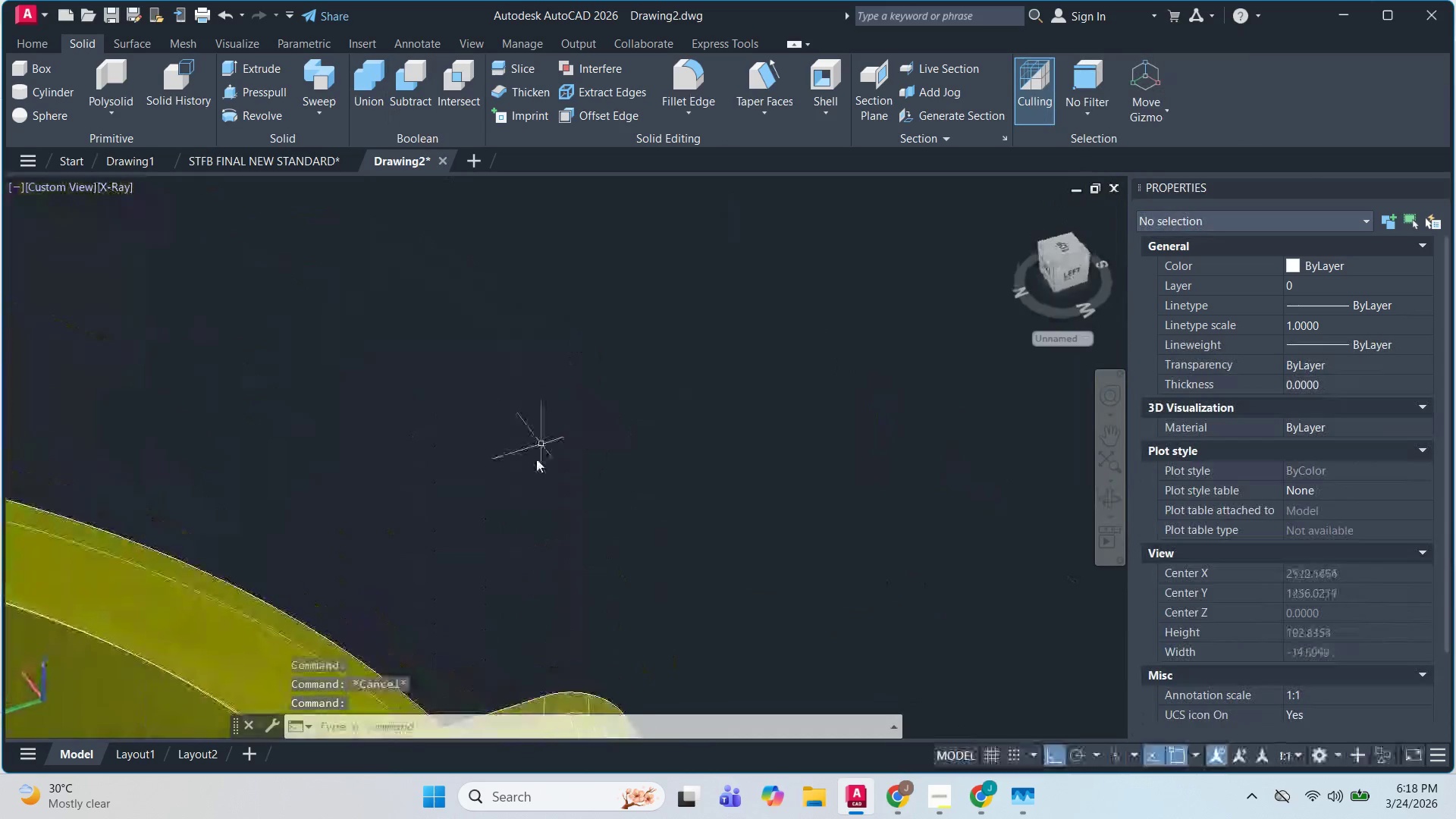 
key(Escape)
 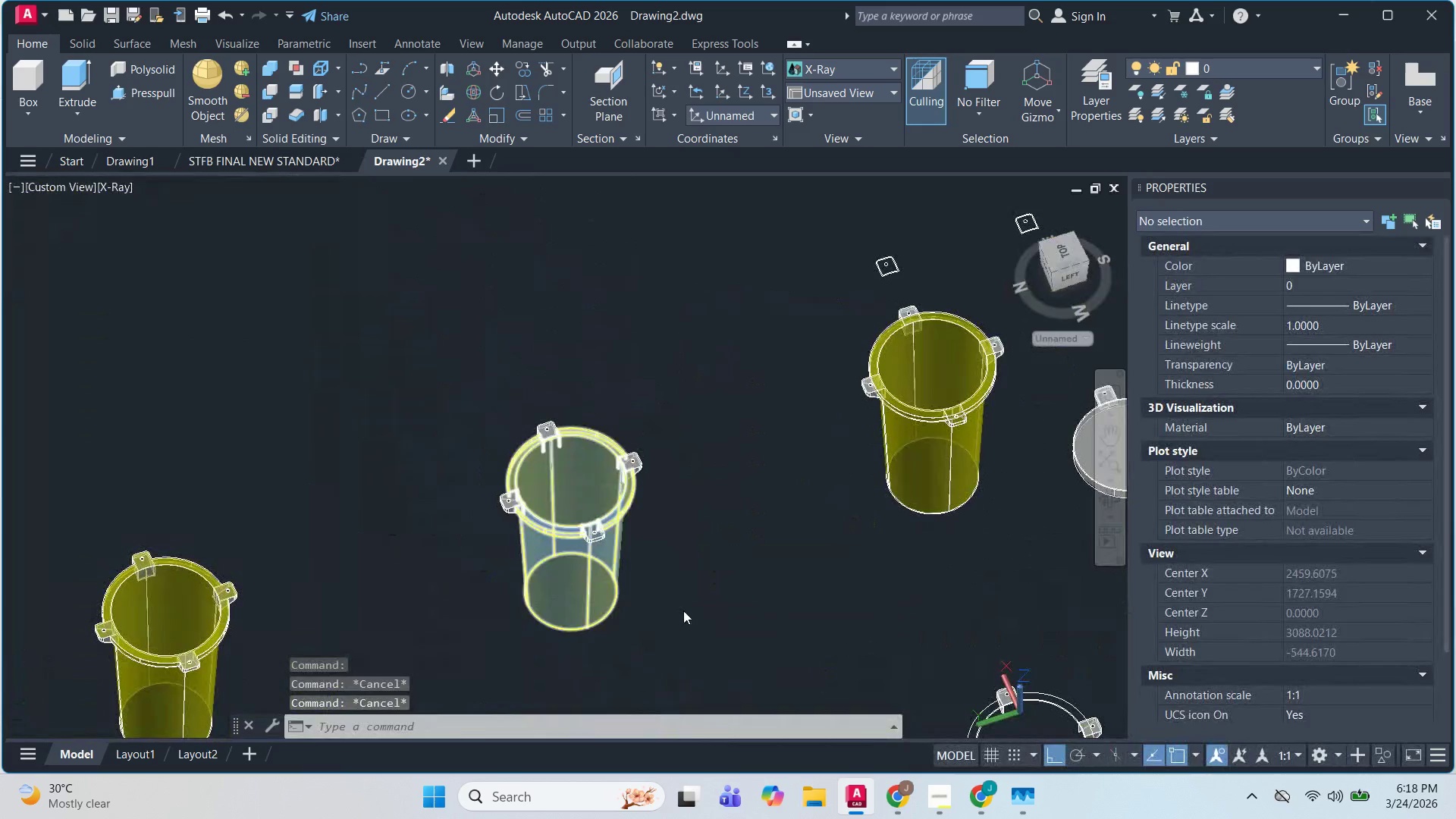 
key(Escape)
 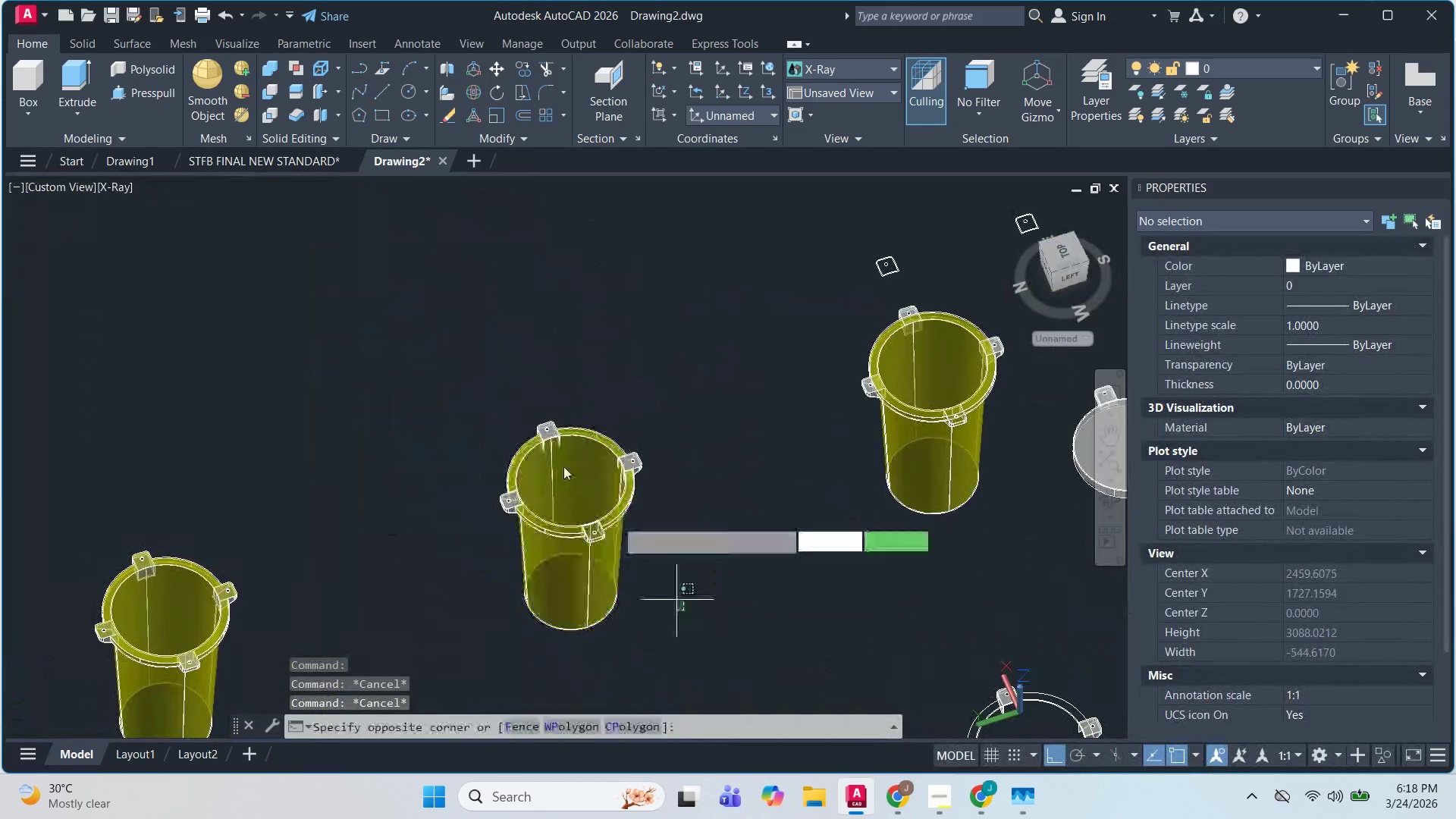 
scroll: coordinate [627, 510], scroll_direction: down, amount: 4.0
 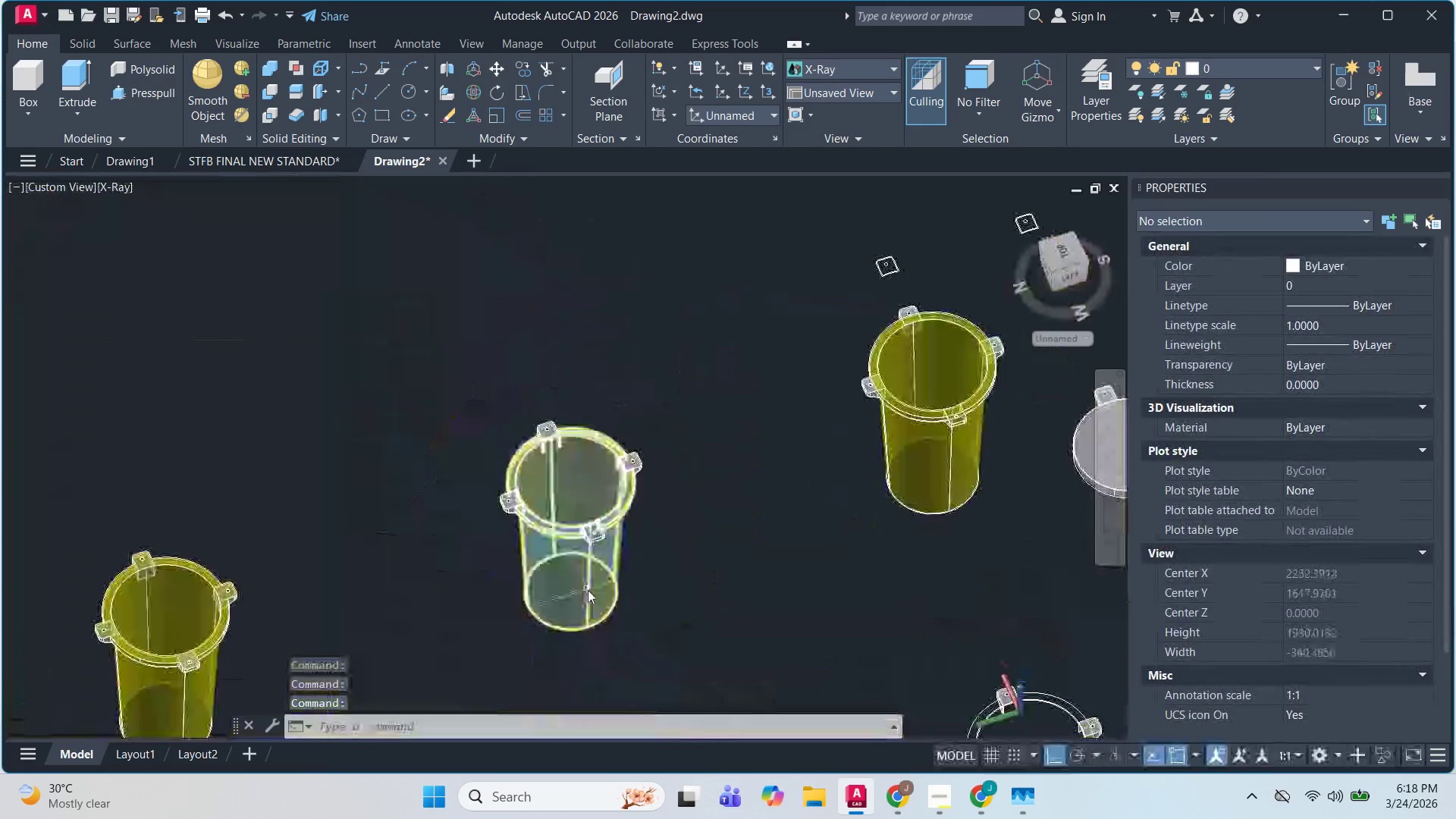 
left_click_drag(start_coordinate=[684, 611], to_coordinate=[670, 588])
 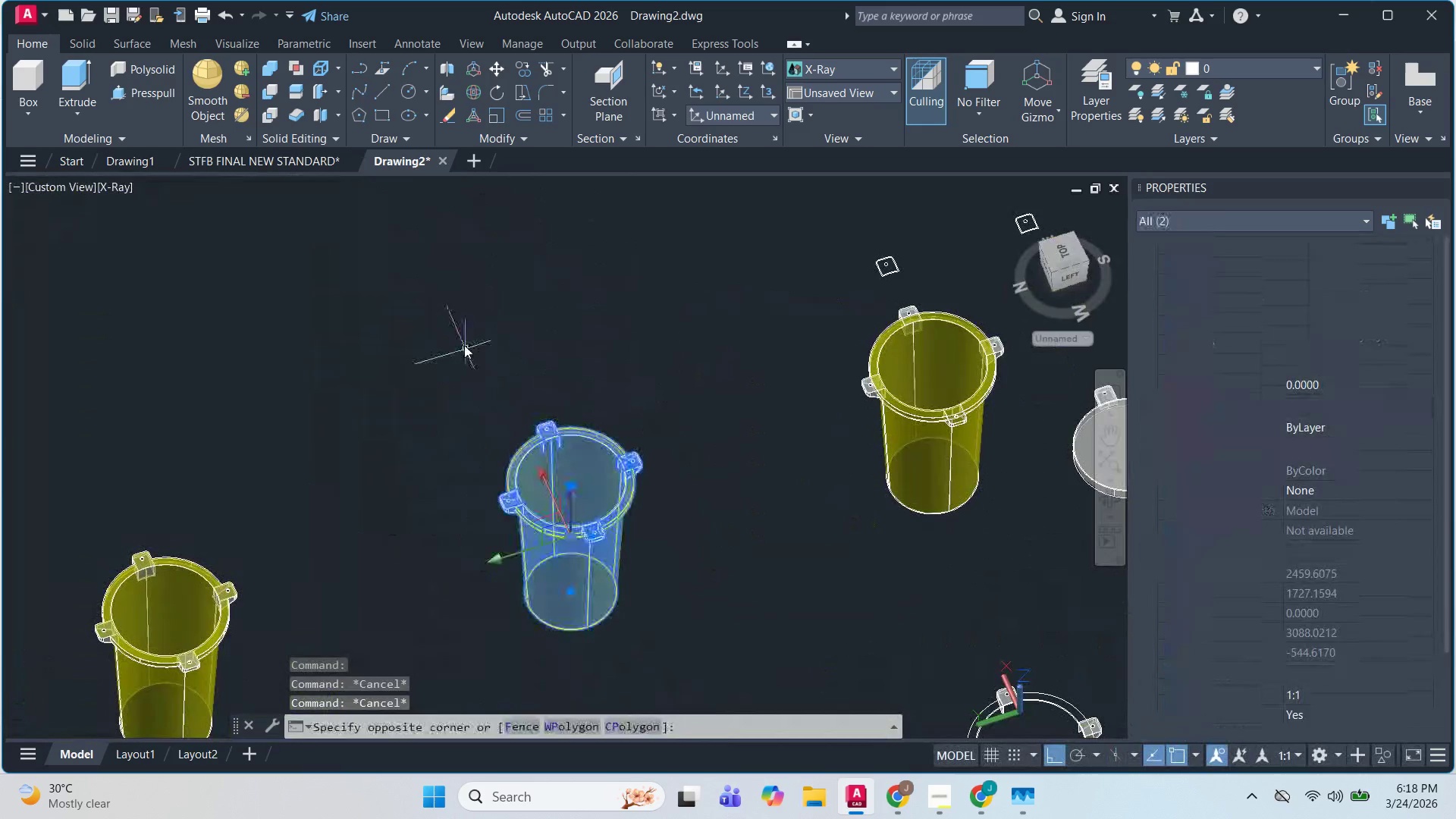 
left_click_drag(start_coordinate=[466, 349], to_coordinate=[463, 341])
 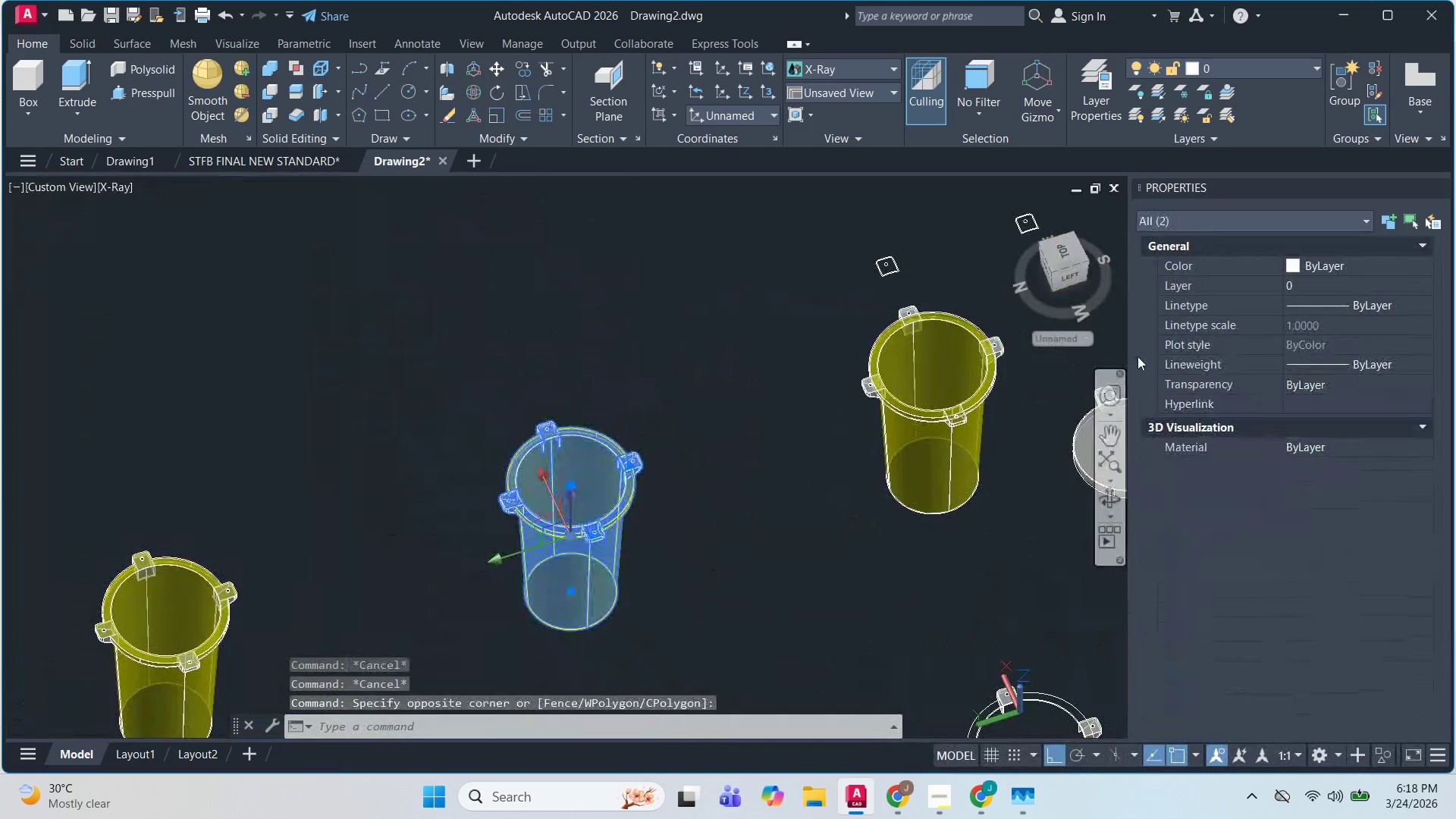 
scroll: coordinate [1134, 370], scroll_direction: up, amount: 1.0
 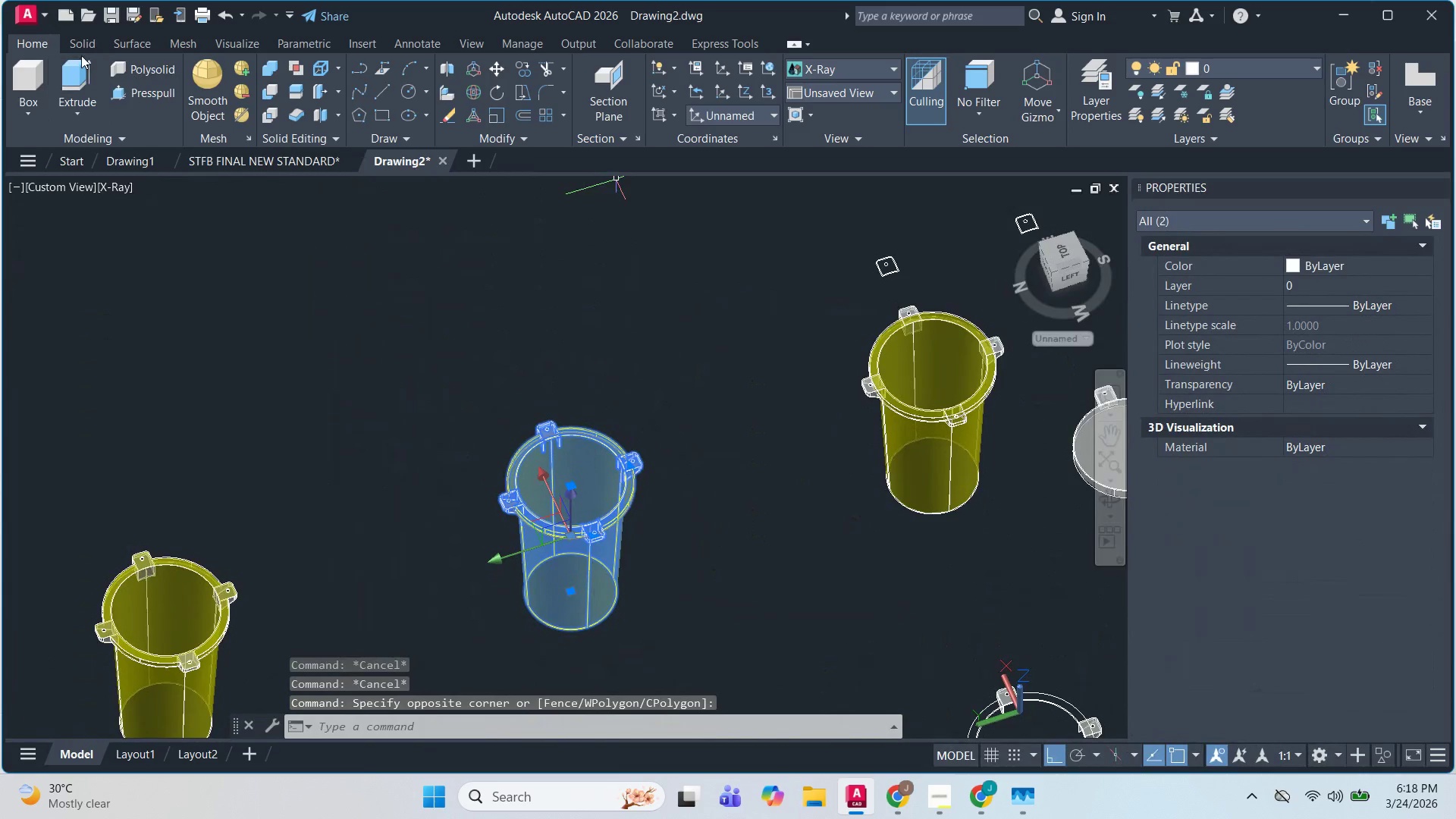 
key(Escape)
 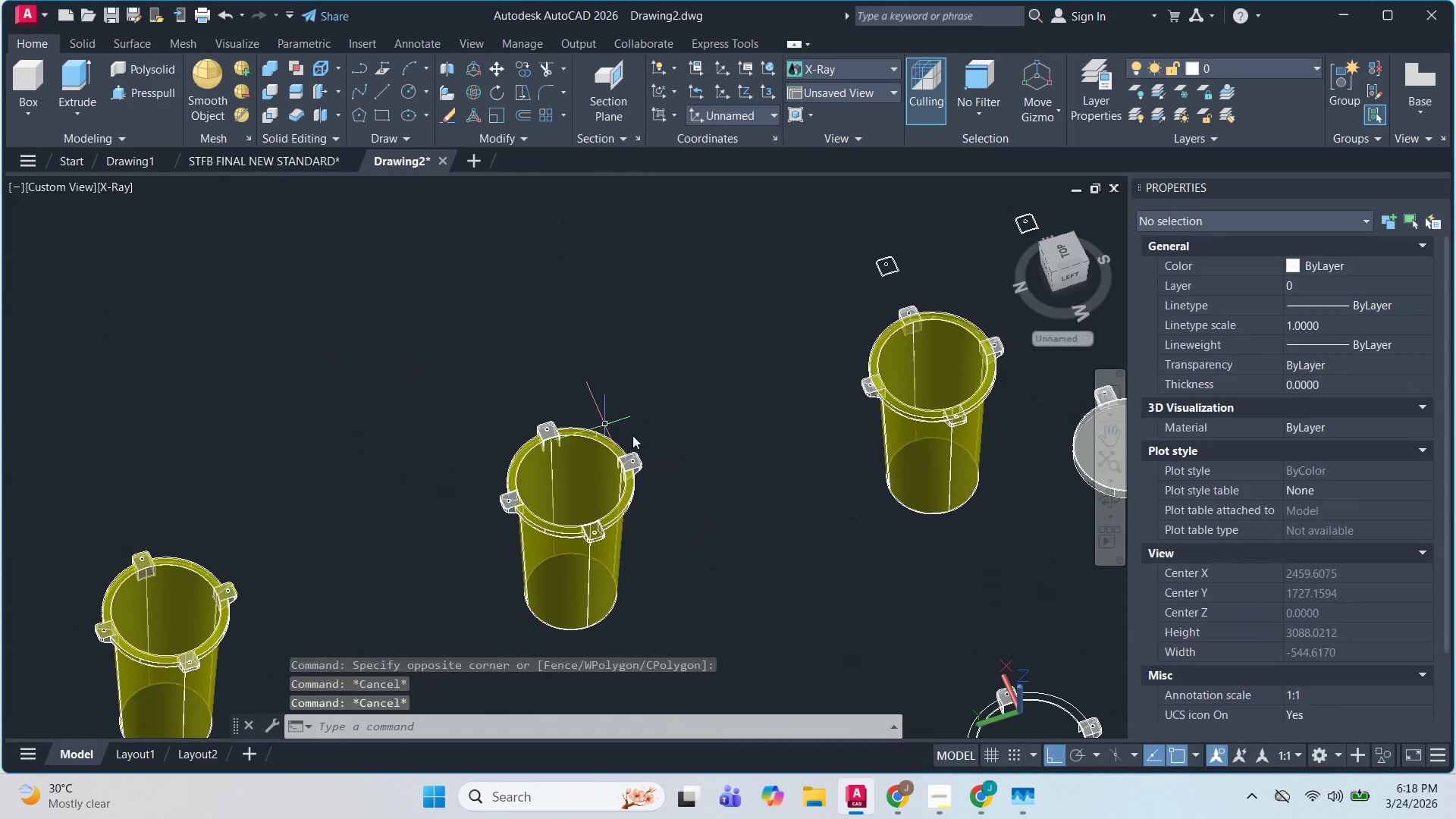 
key(Escape)
 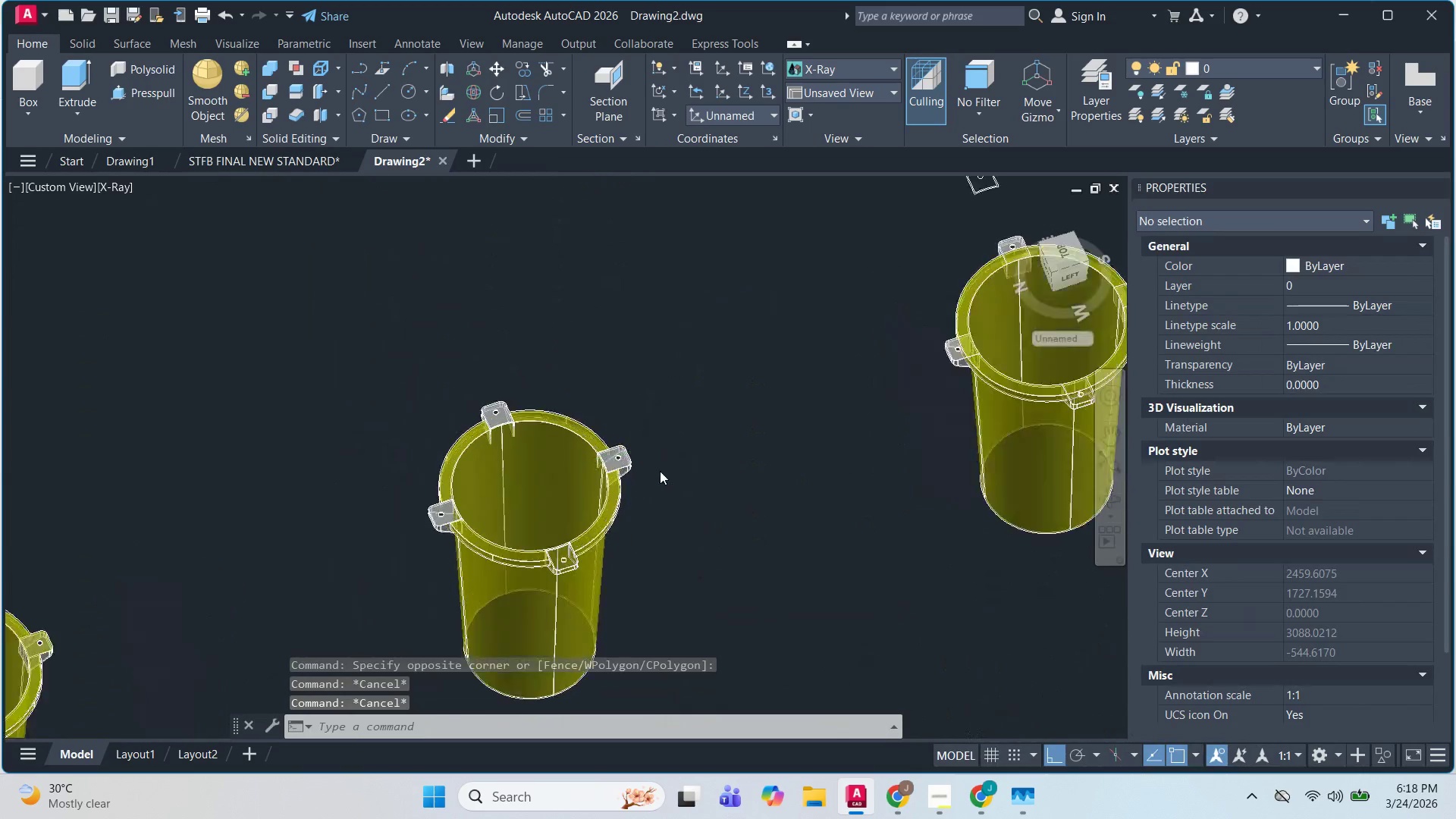 
scroll: coordinate [575, 458], scroll_direction: up, amount: 4.0
 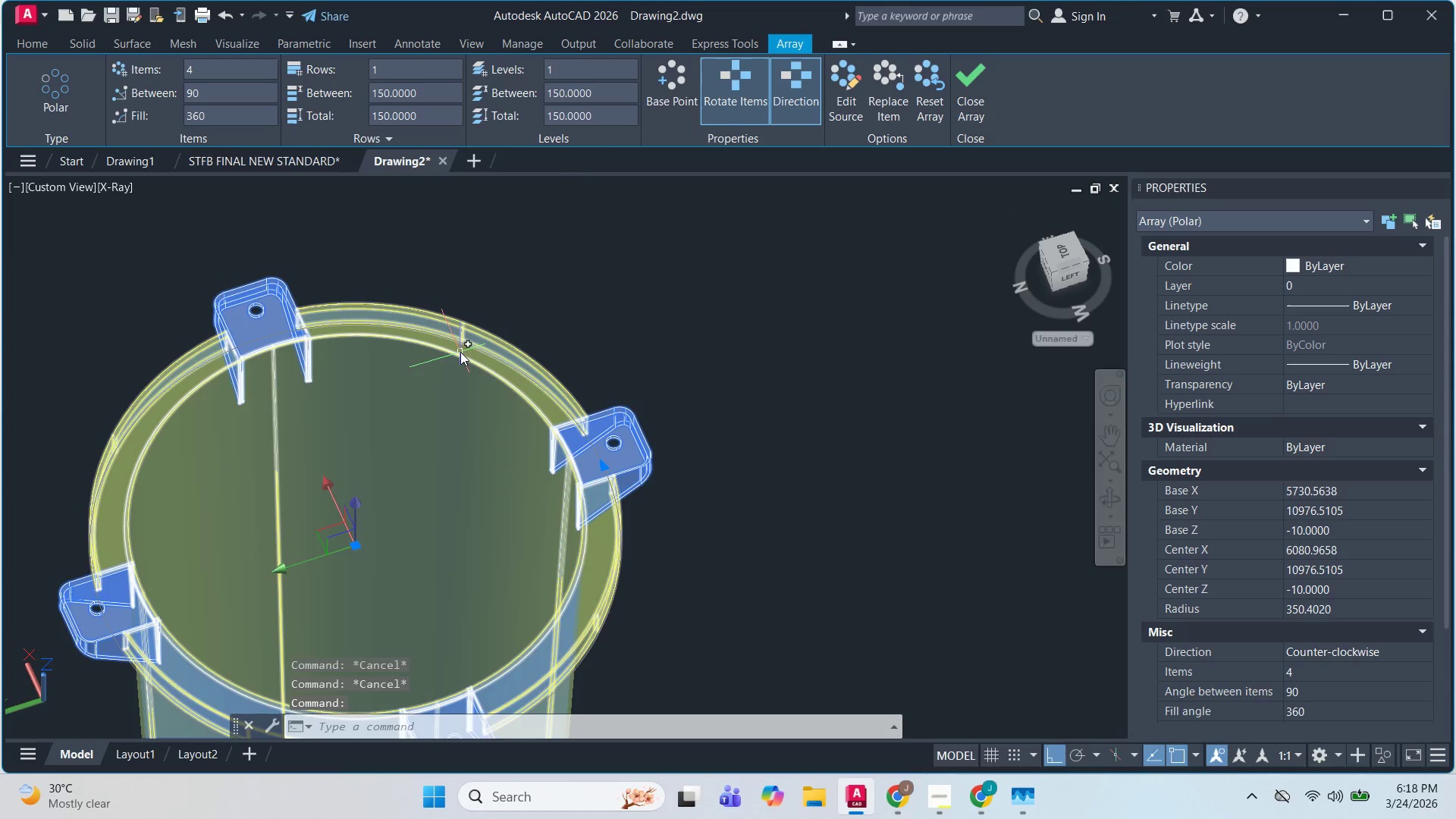 
type(ex)
 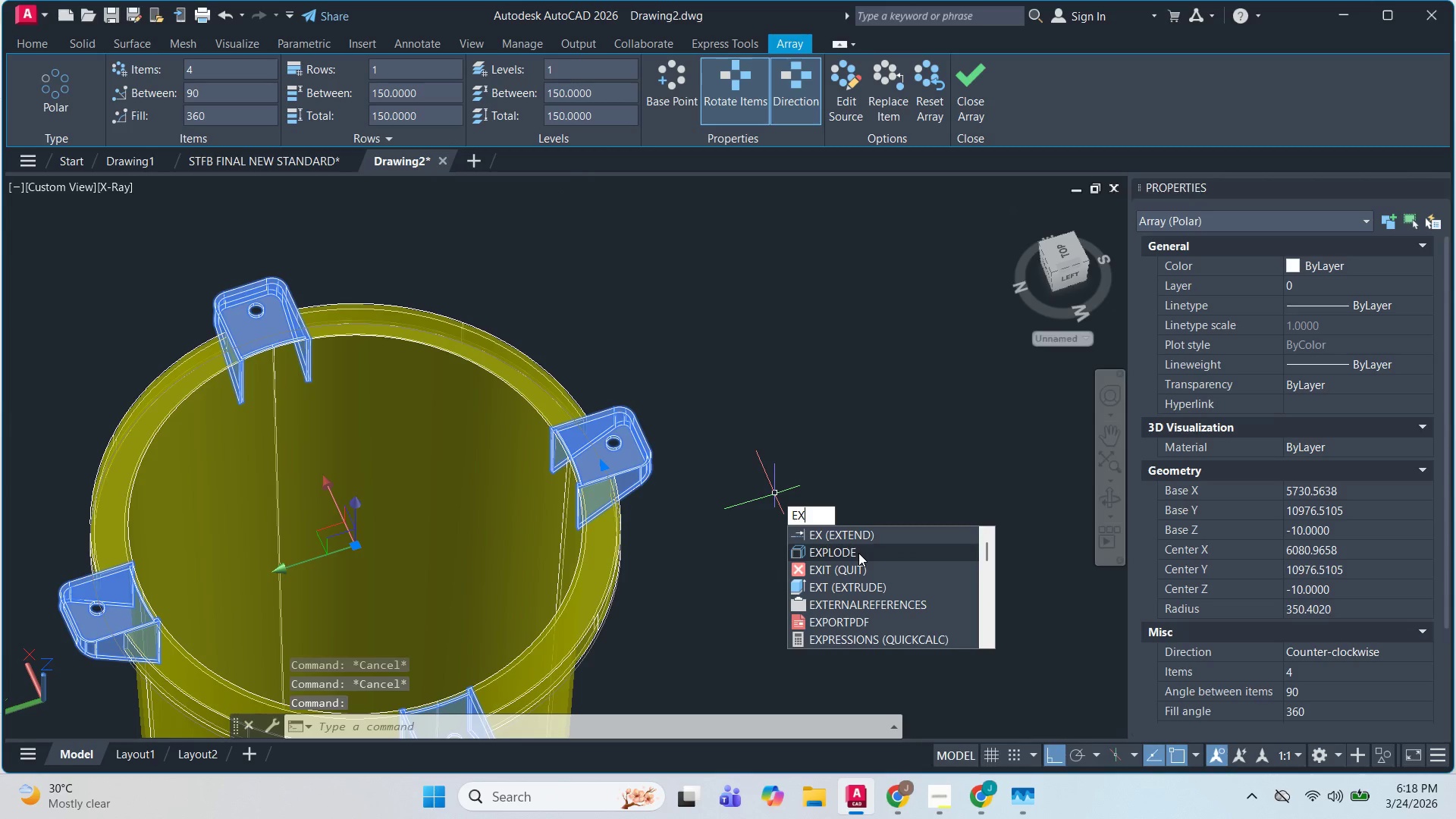 
left_click([858, 551])
 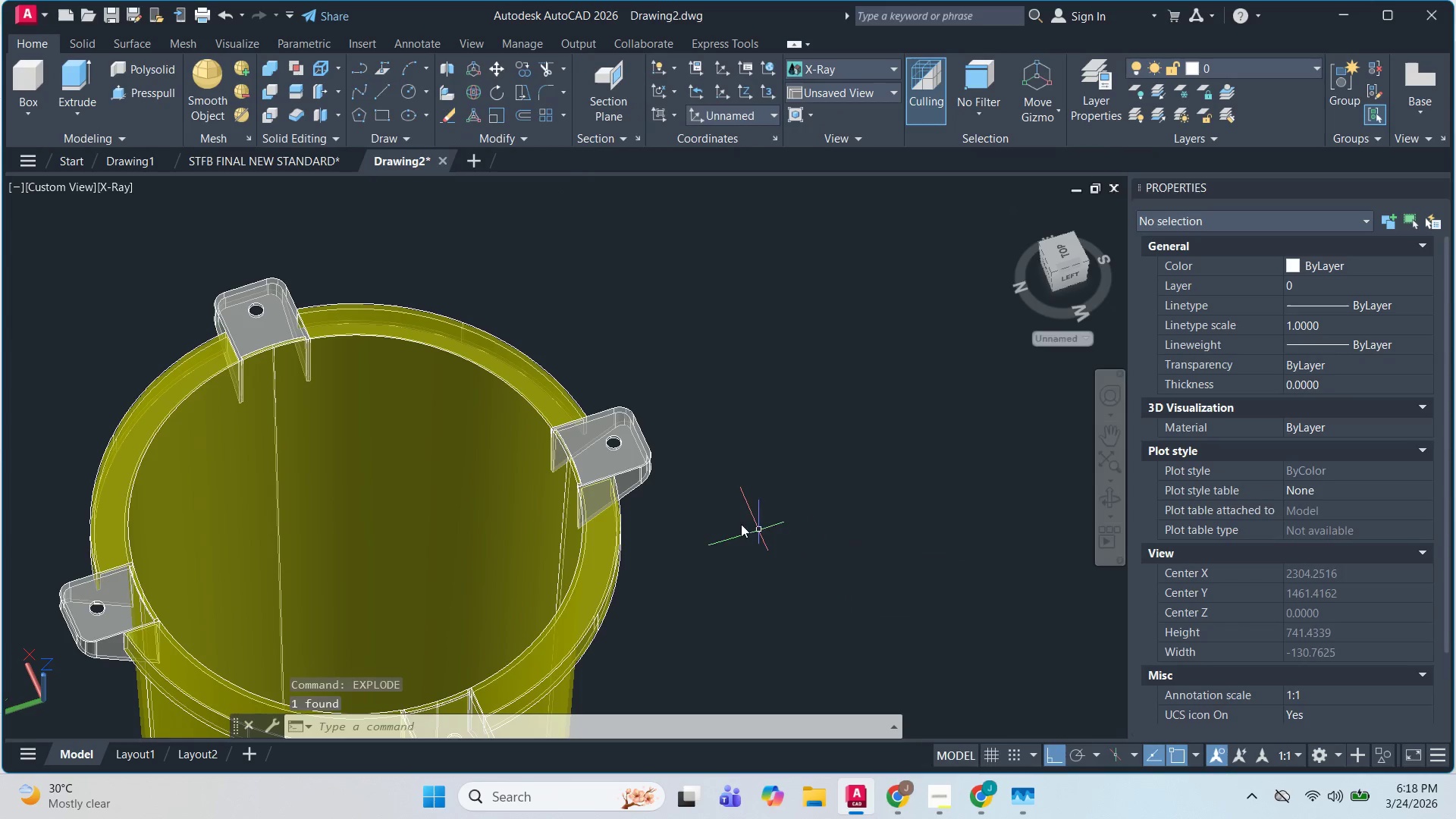 
key(Escape)
 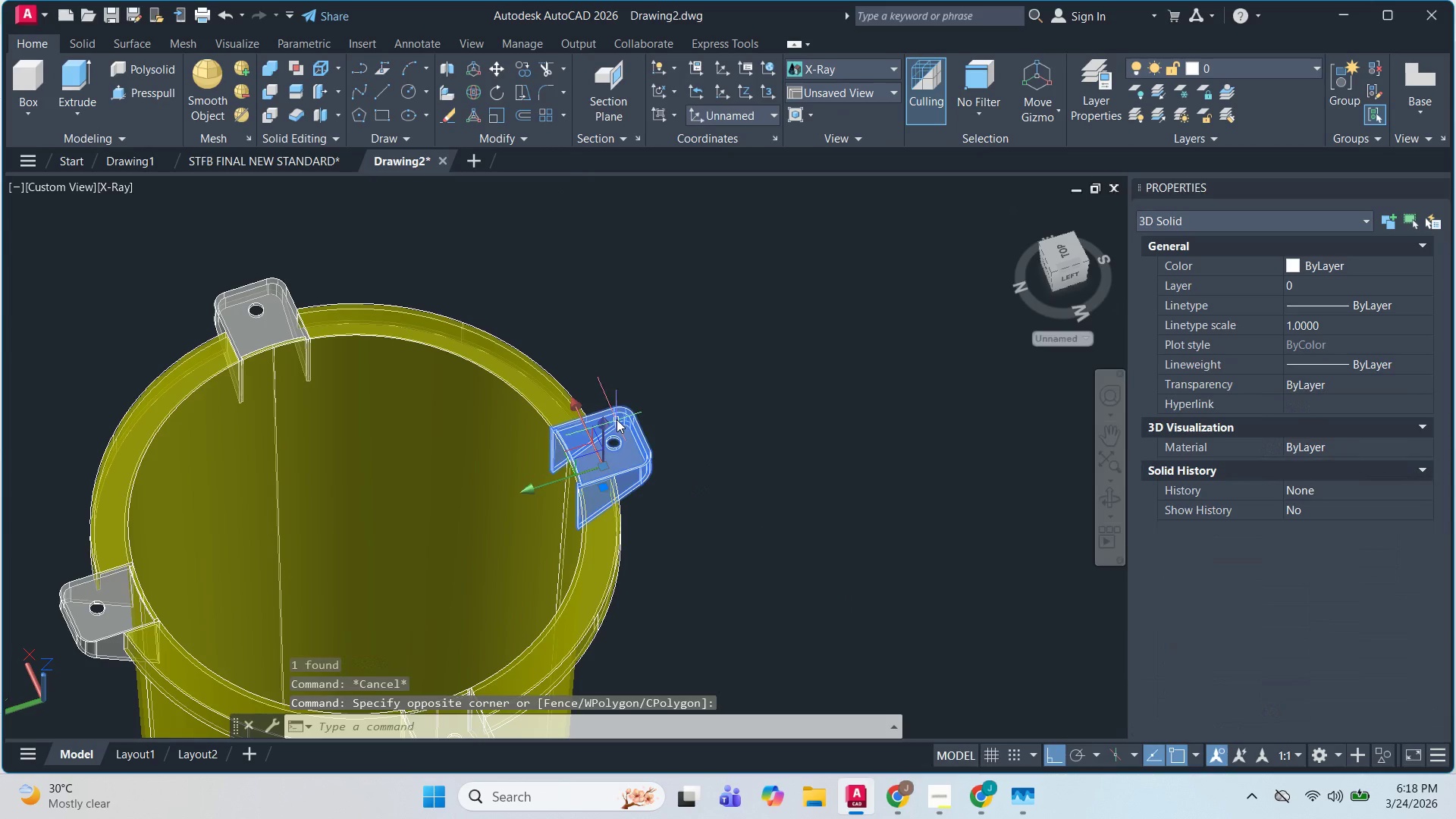 
key(Escape)
 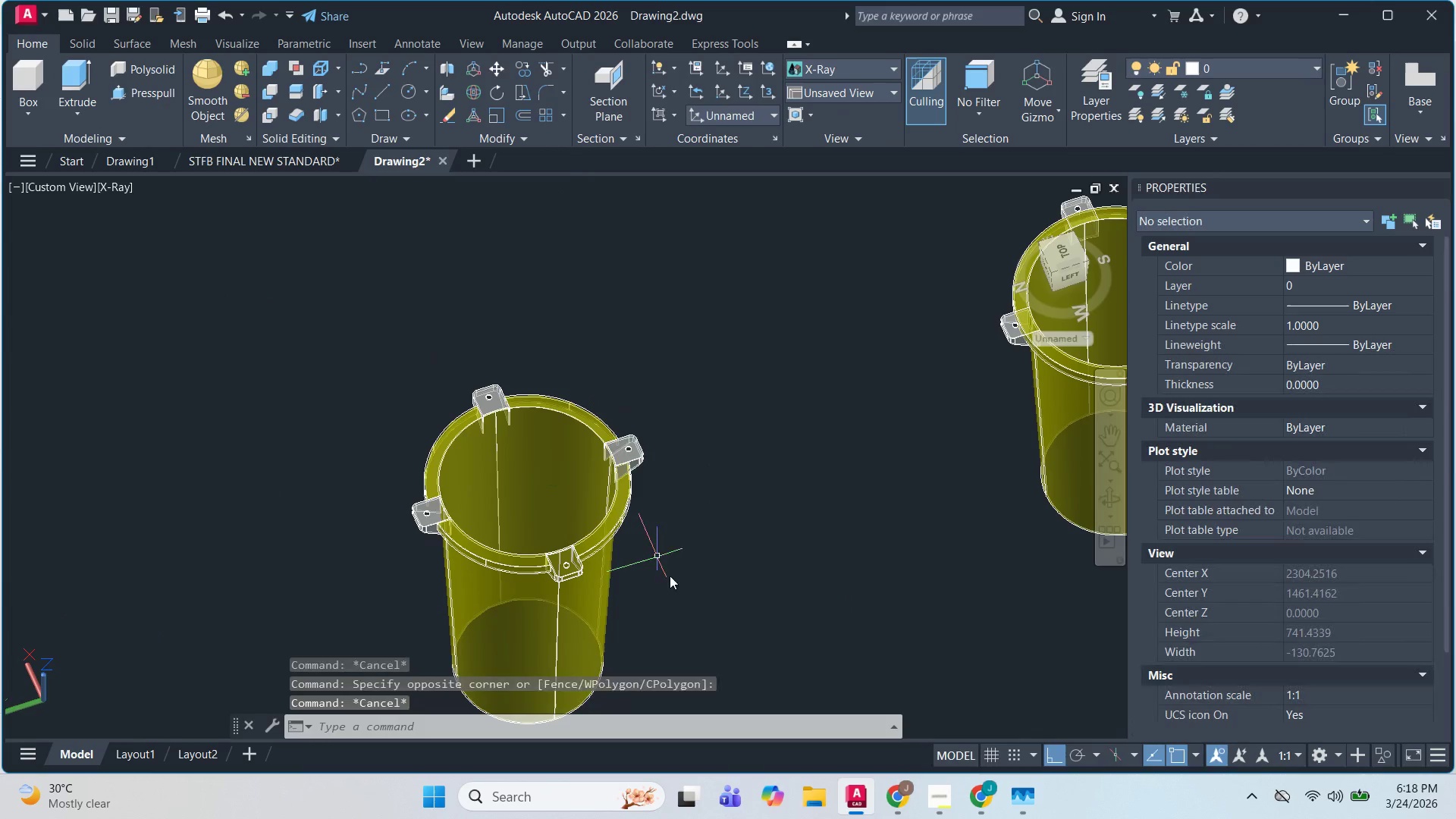 
key(Escape)
 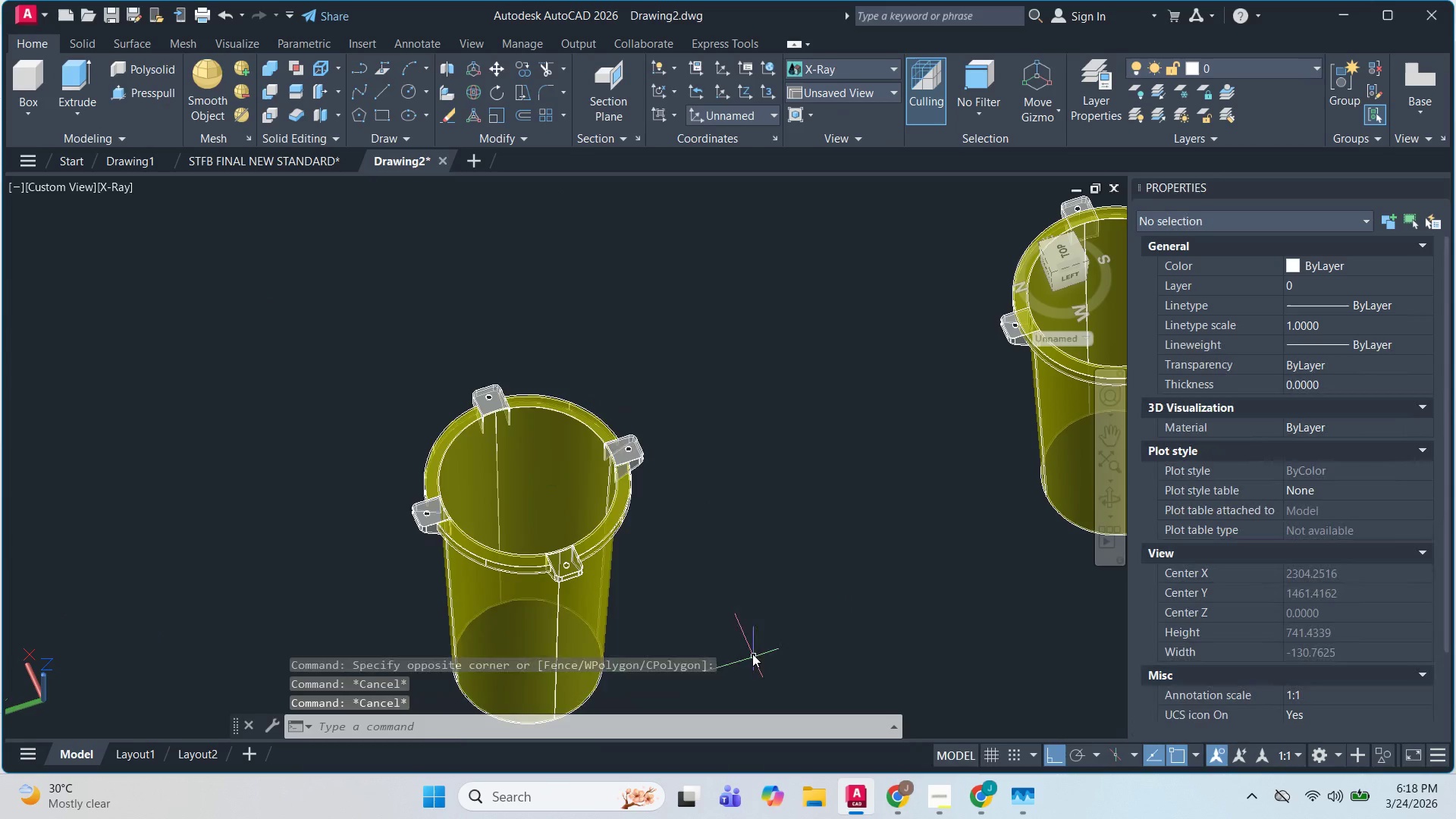 
left_click_drag(start_coordinate=[755, 659], to_coordinate=[741, 638])
 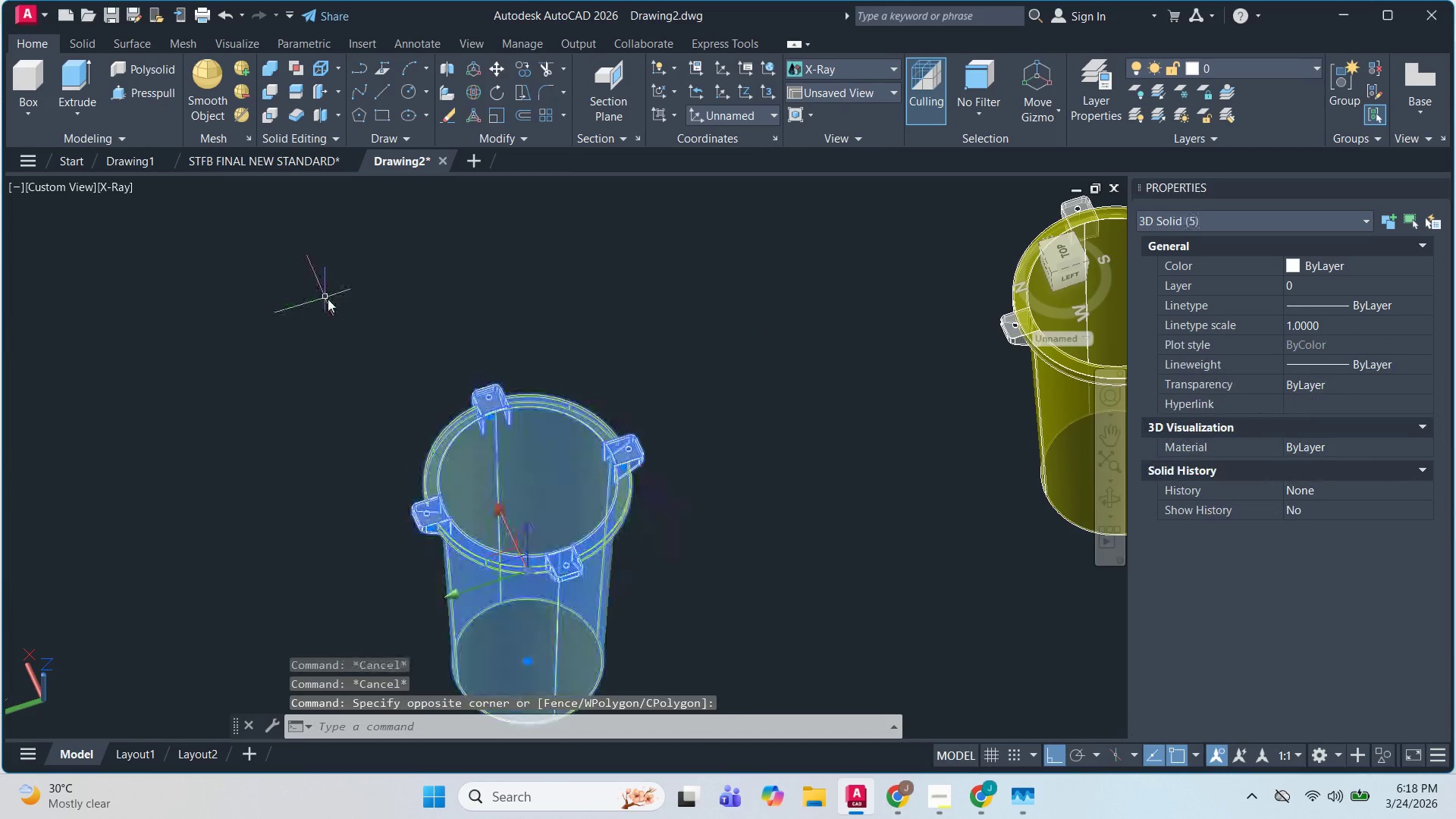 
scroll: coordinate [642, 460], scroll_direction: down, amount: 2.0
 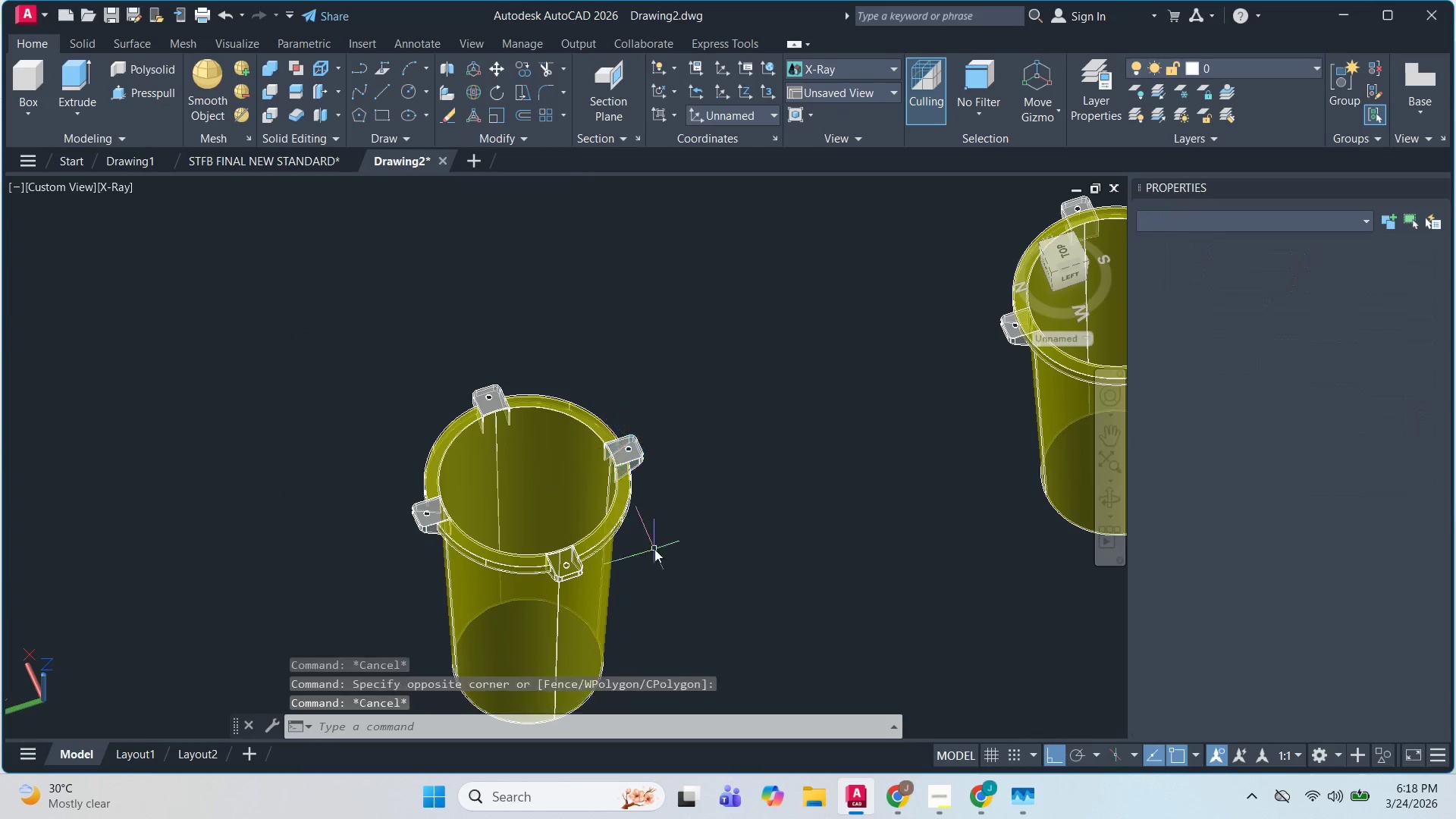 
left_click_drag(start_coordinate=[325, 295], to_coordinate=[322, 293])
 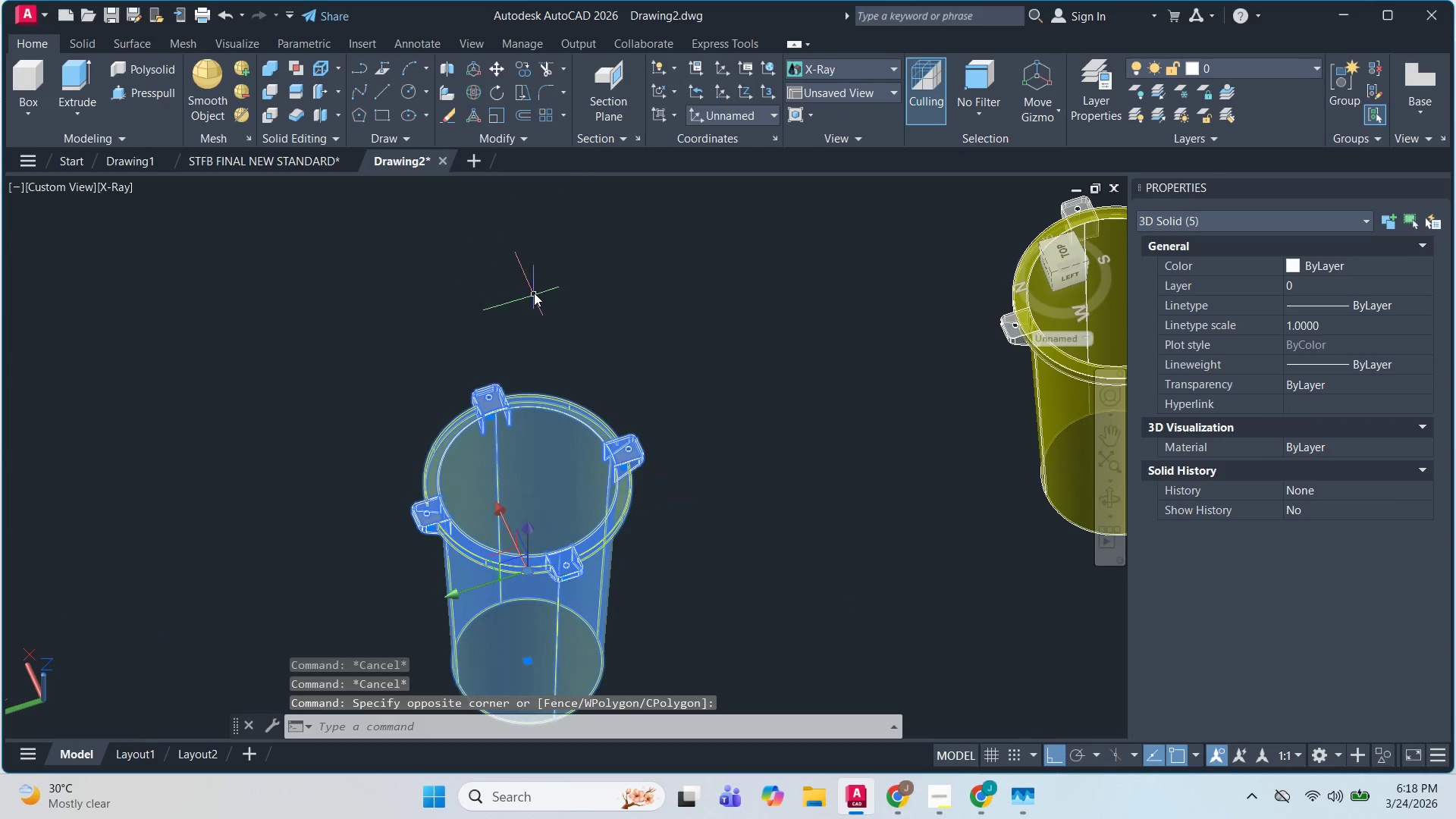 
key(Escape)
 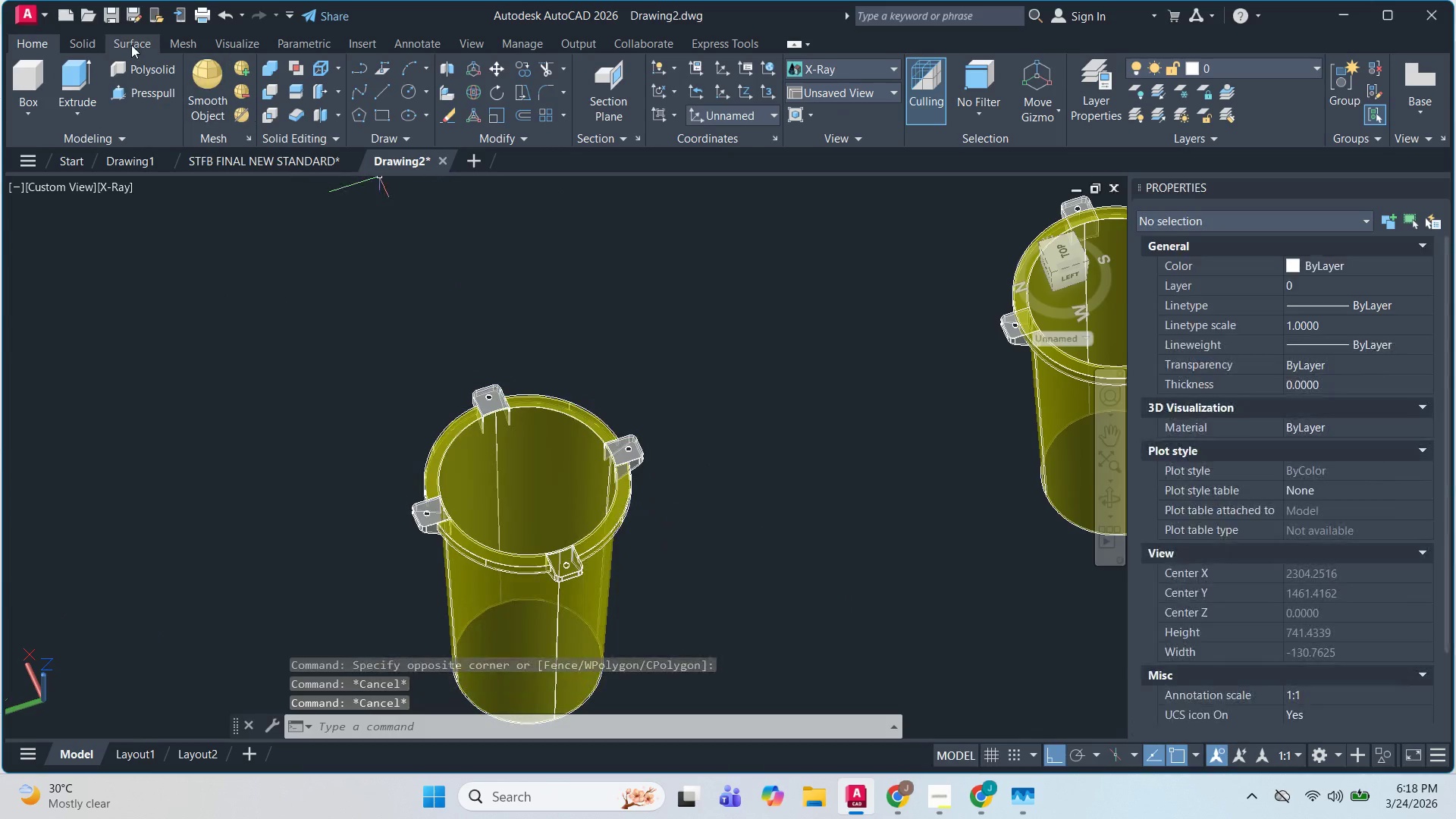 
key(Escape)
 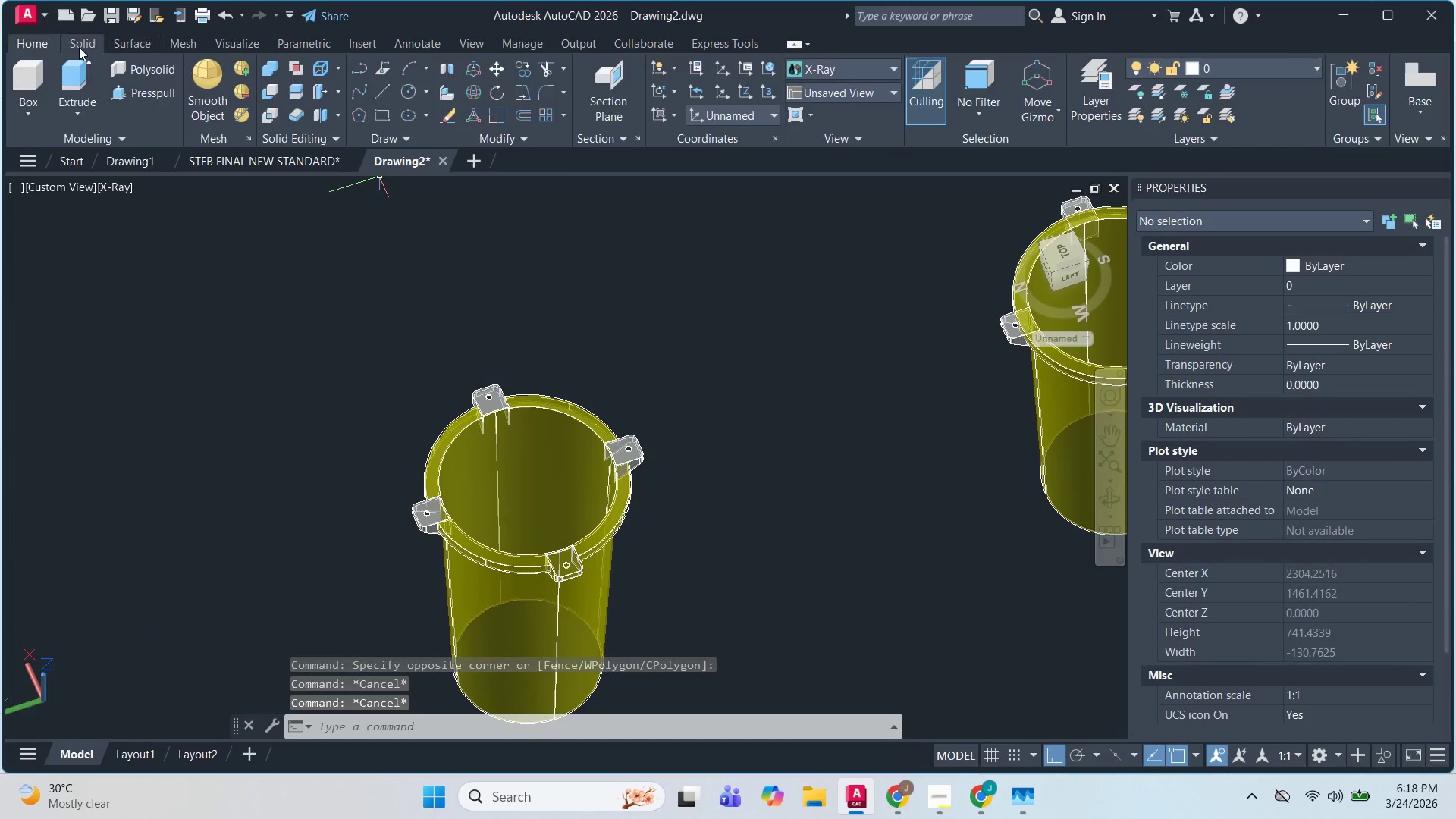 
left_click([77, 47])
 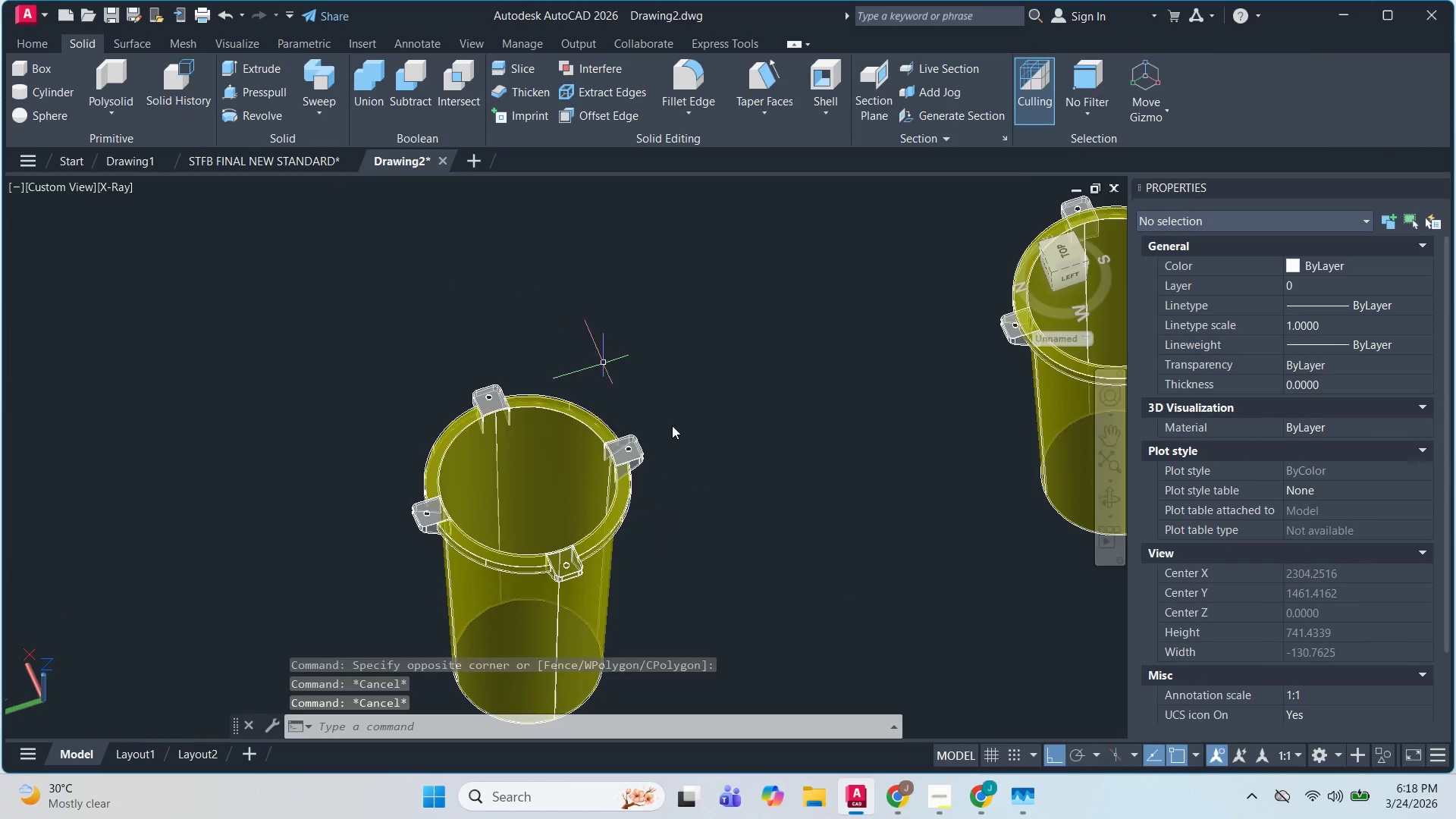 
left_click_drag(start_coordinate=[743, 646], to_coordinate=[736, 639])
 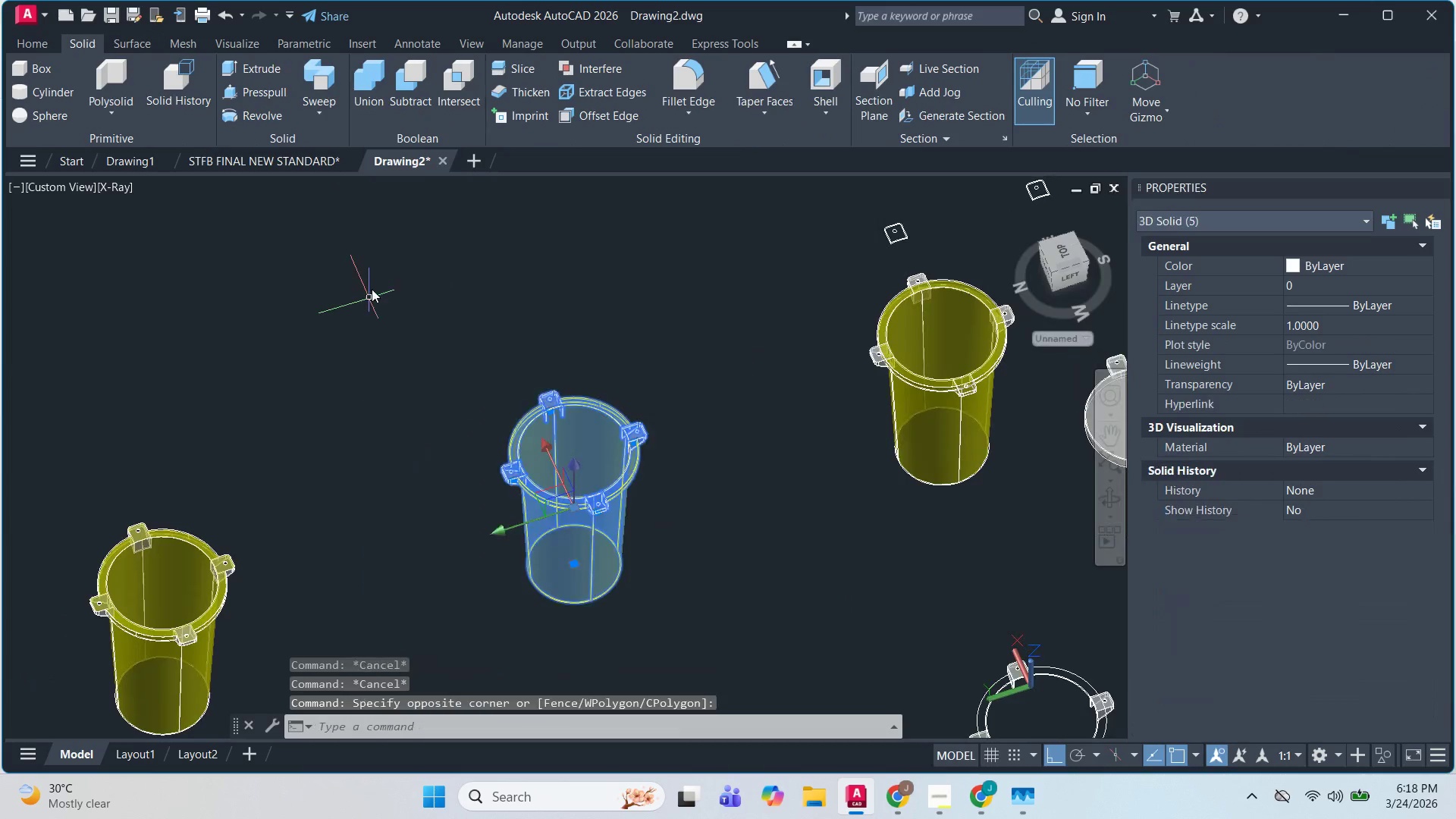 
scroll: coordinate [656, 407], scroll_direction: down, amount: 1.0
 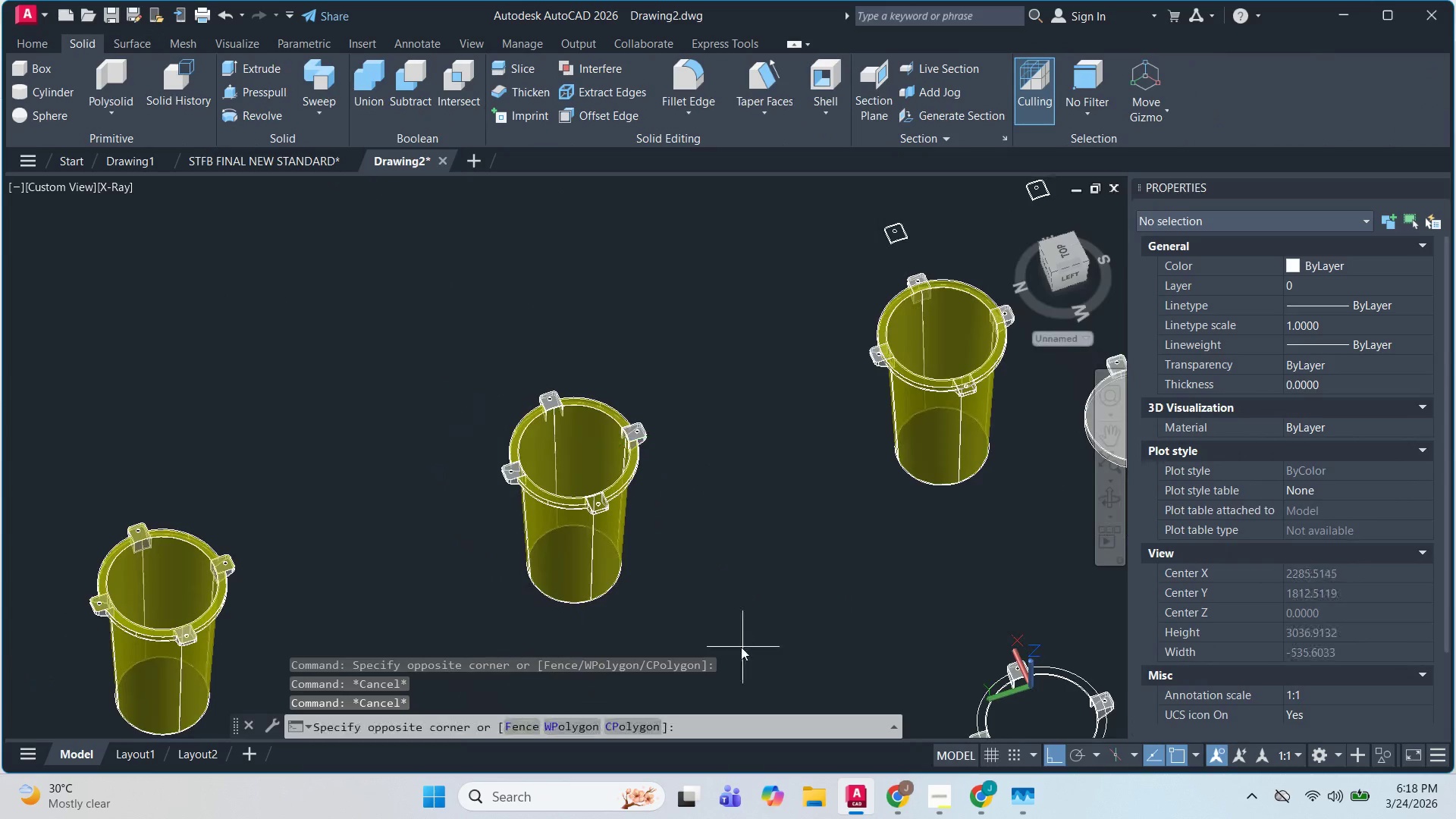 
left_click_drag(start_coordinate=[369, 298], to_coordinate=[362, 90])
 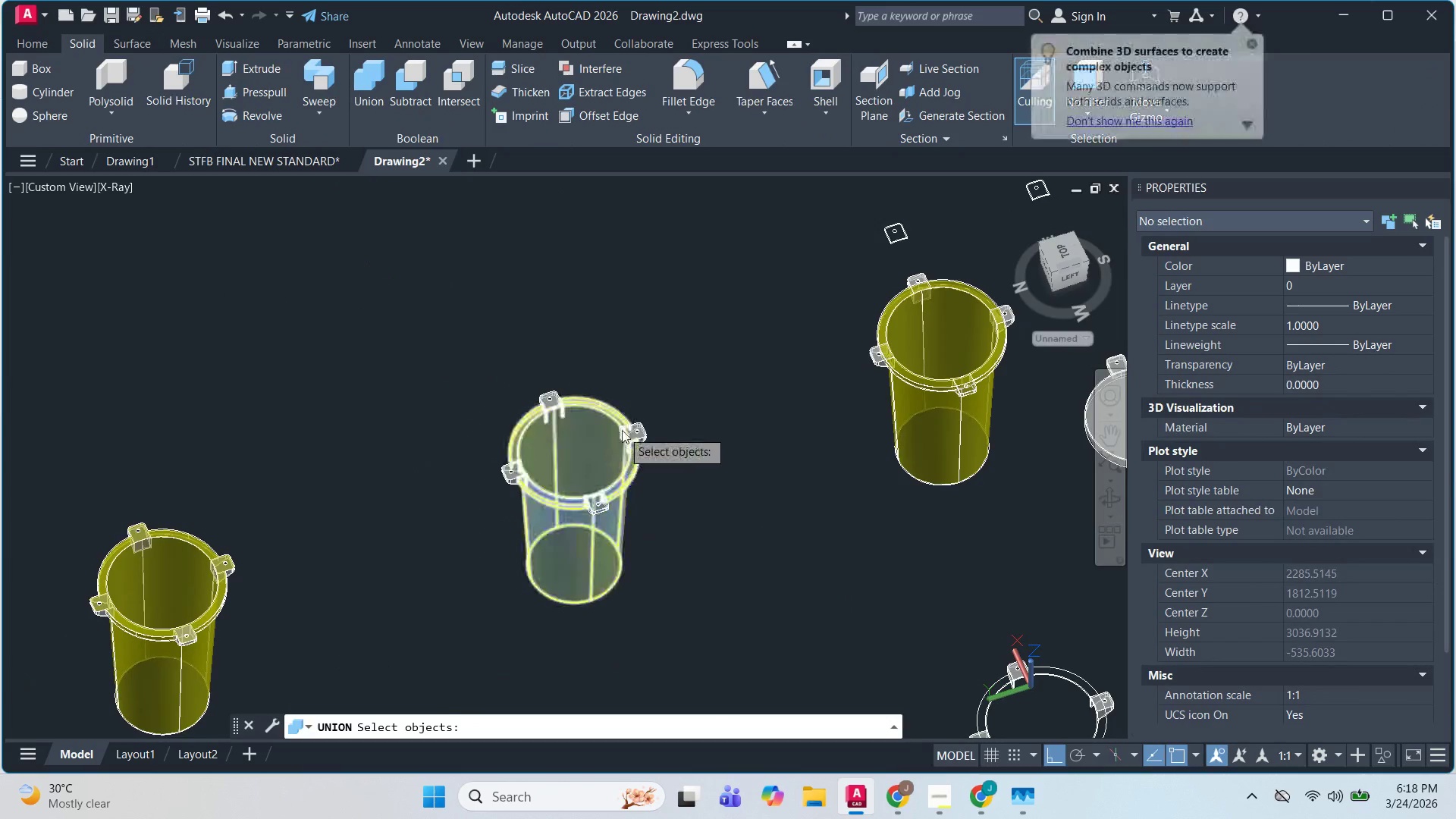 
left_click([362, 90])
 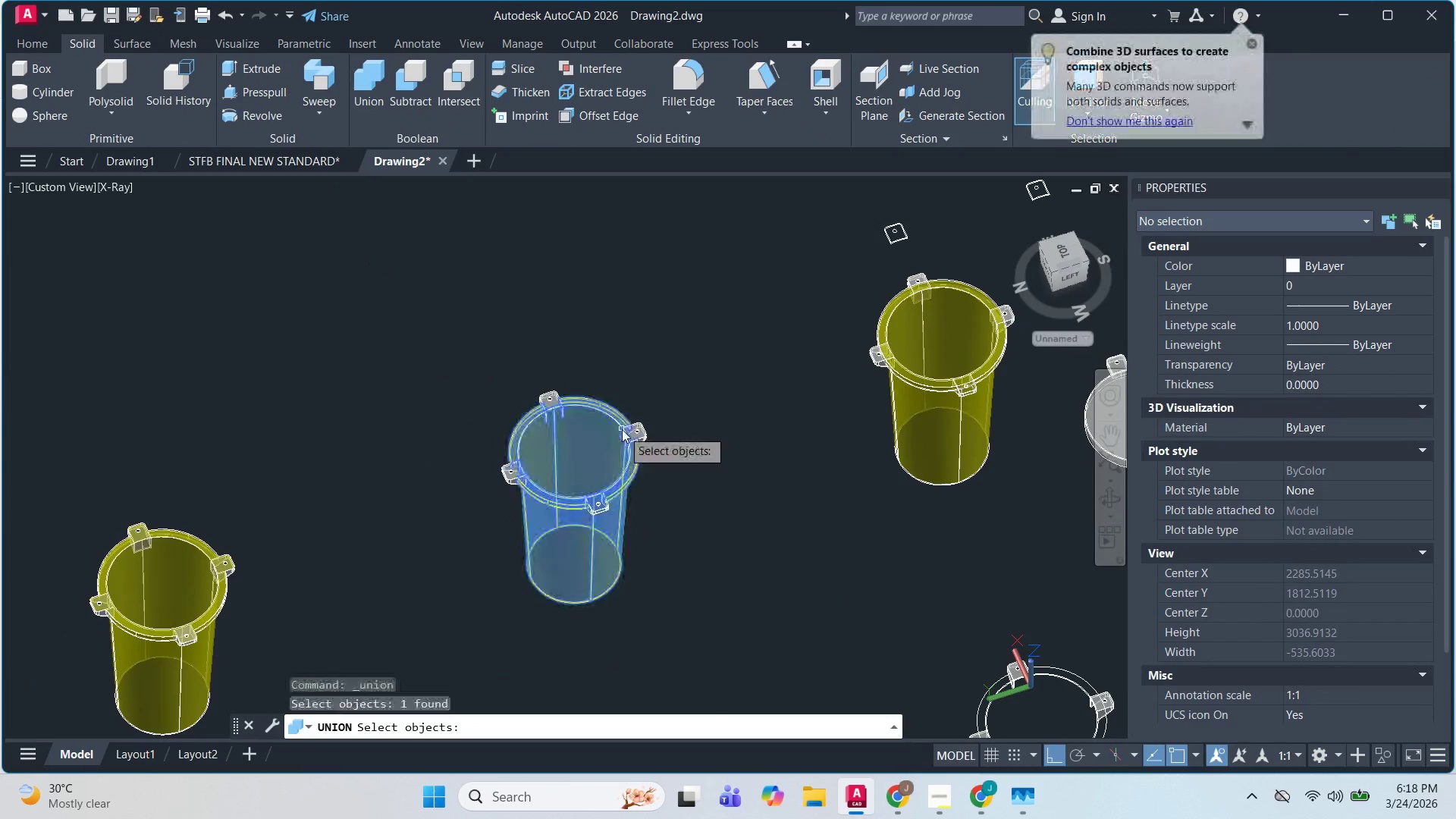 
key(Escape)
 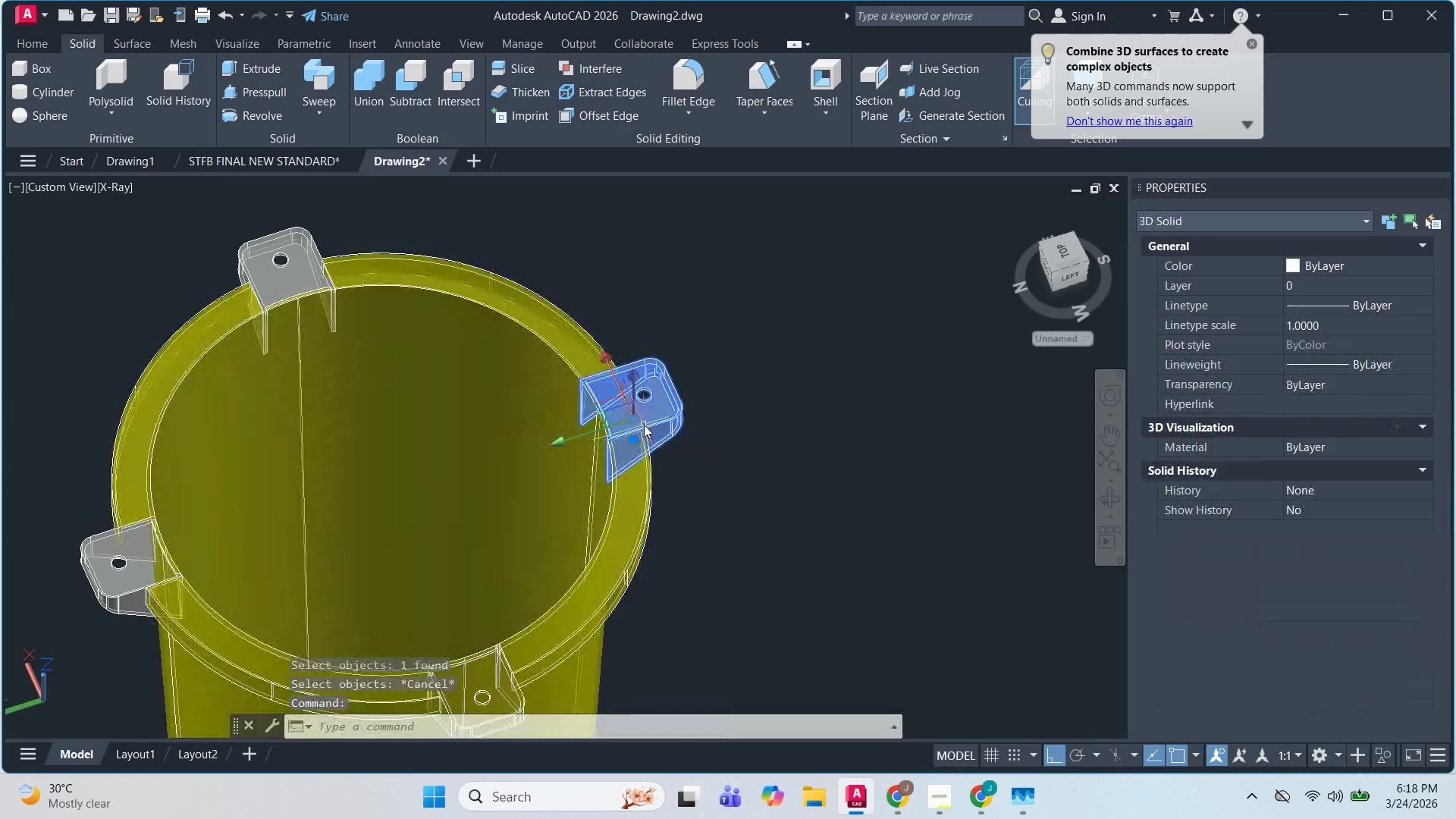 
scroll: coordinate [639, 441], scroll_direction: up, amount: 4.0
 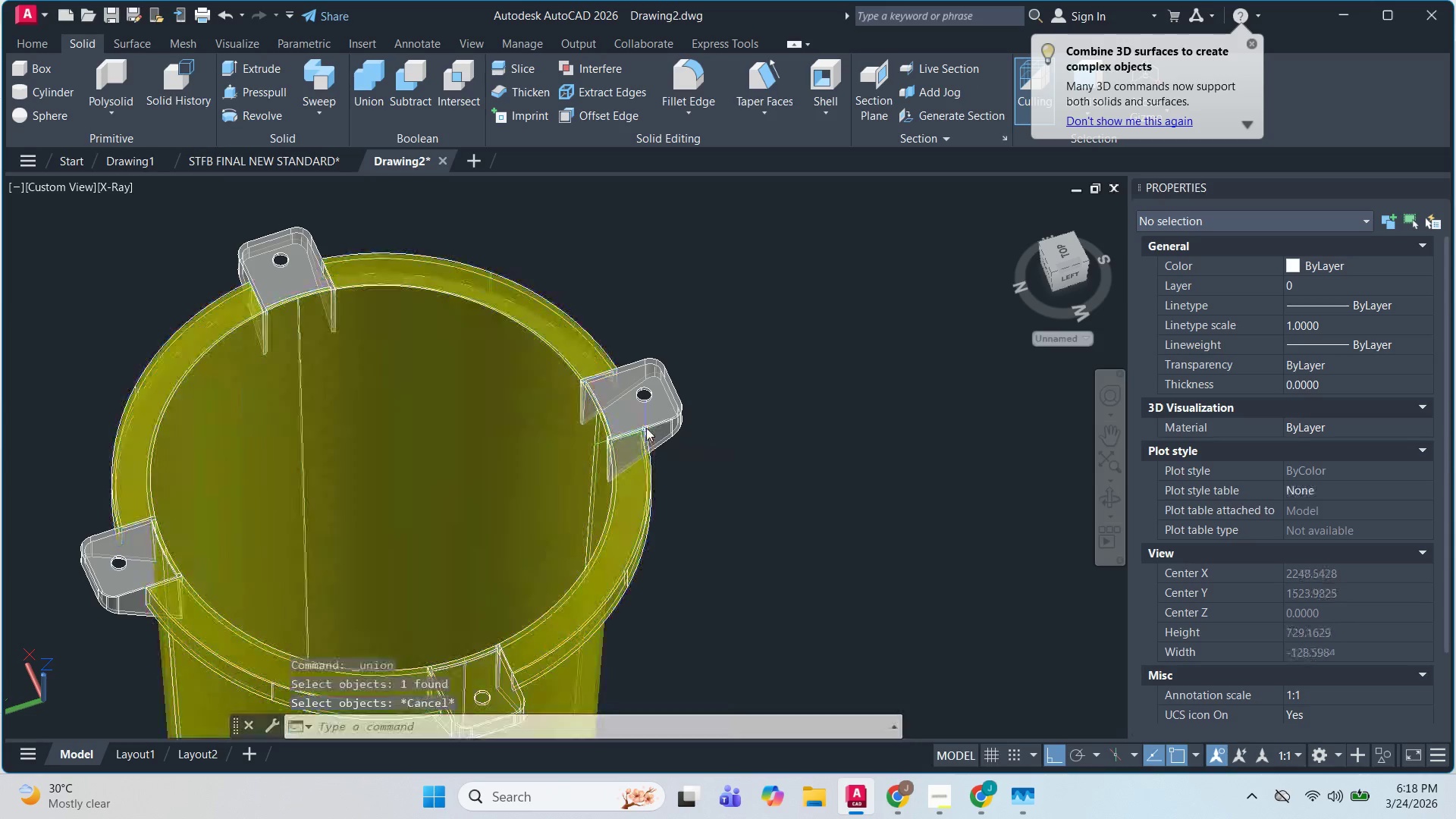 
key(Escape)
 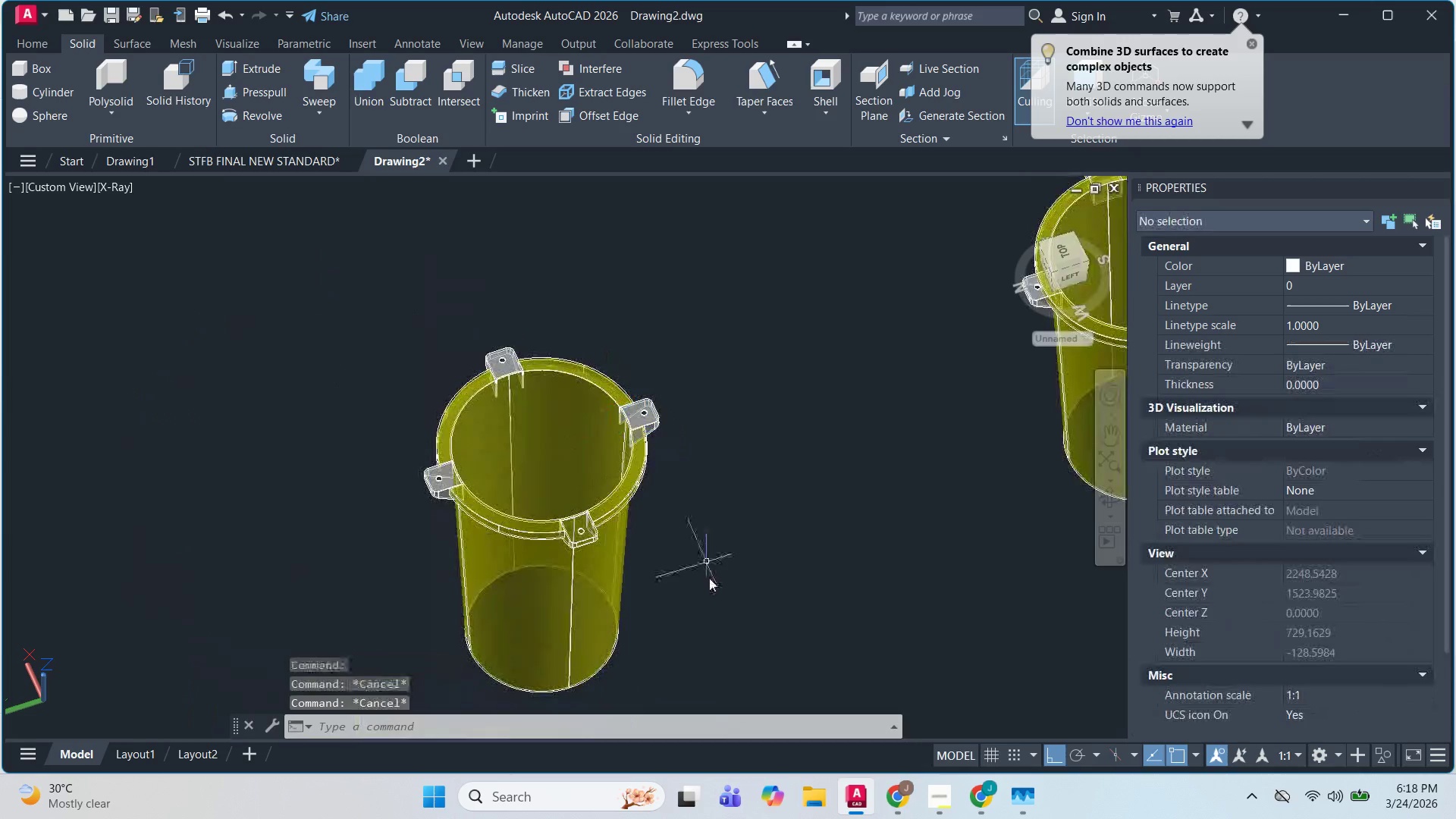 
scroll: coordinate [645, 425], scroll_direction: down, amount: 2.0
 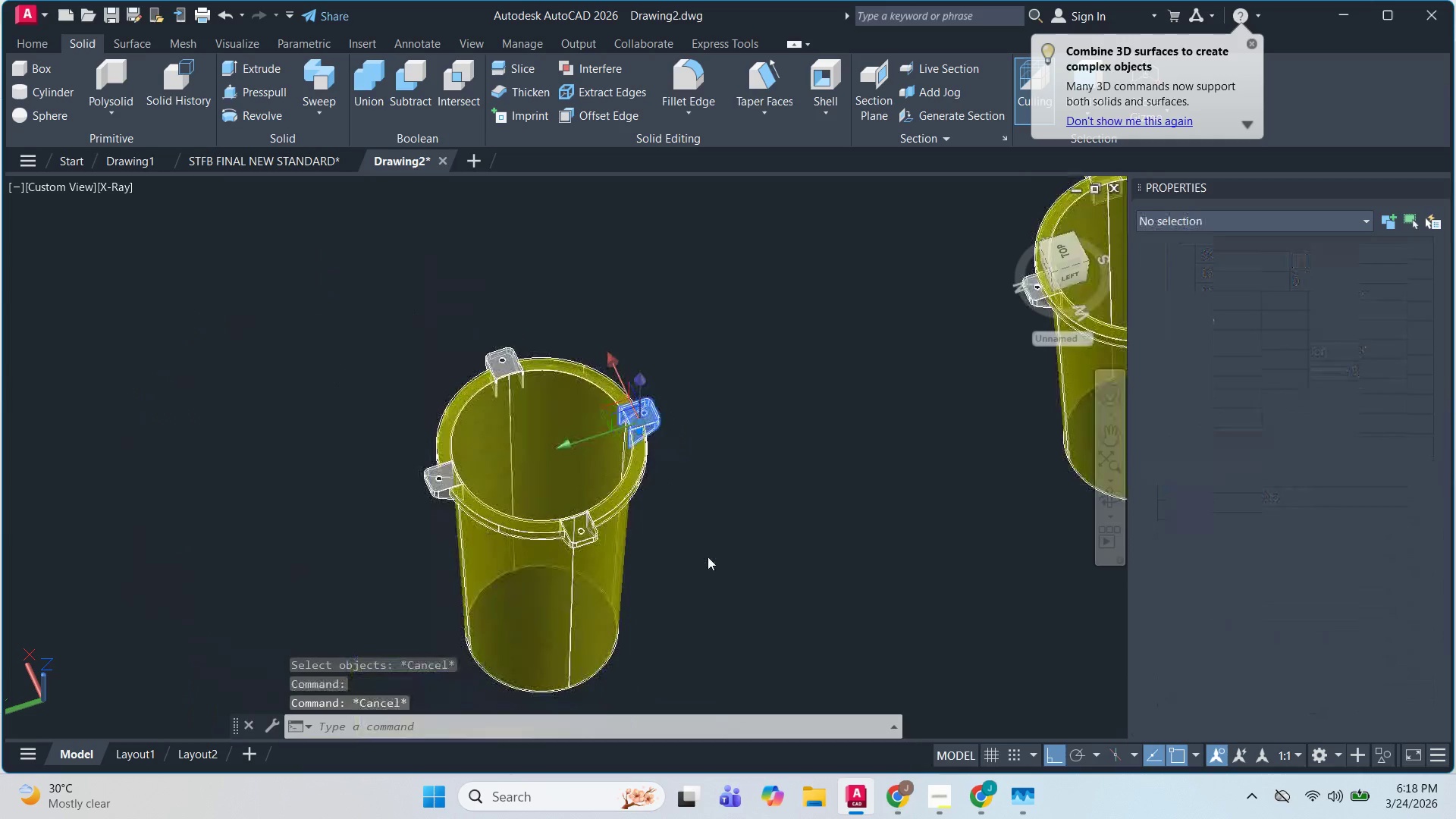 
key(Escape)
 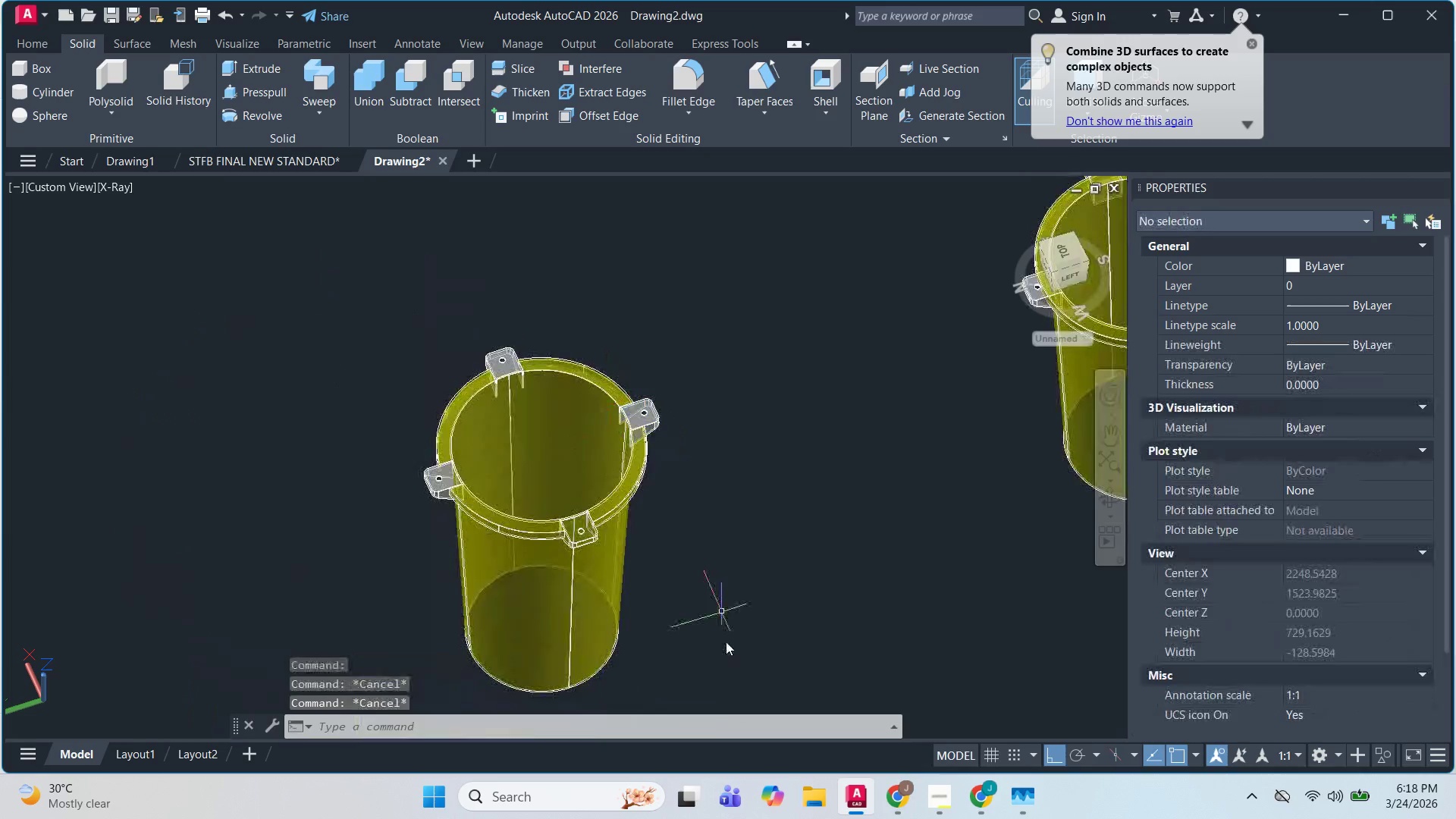 
left_click_drag(start_coordinate=[723, 622], to_coordinate=[725, 642])
 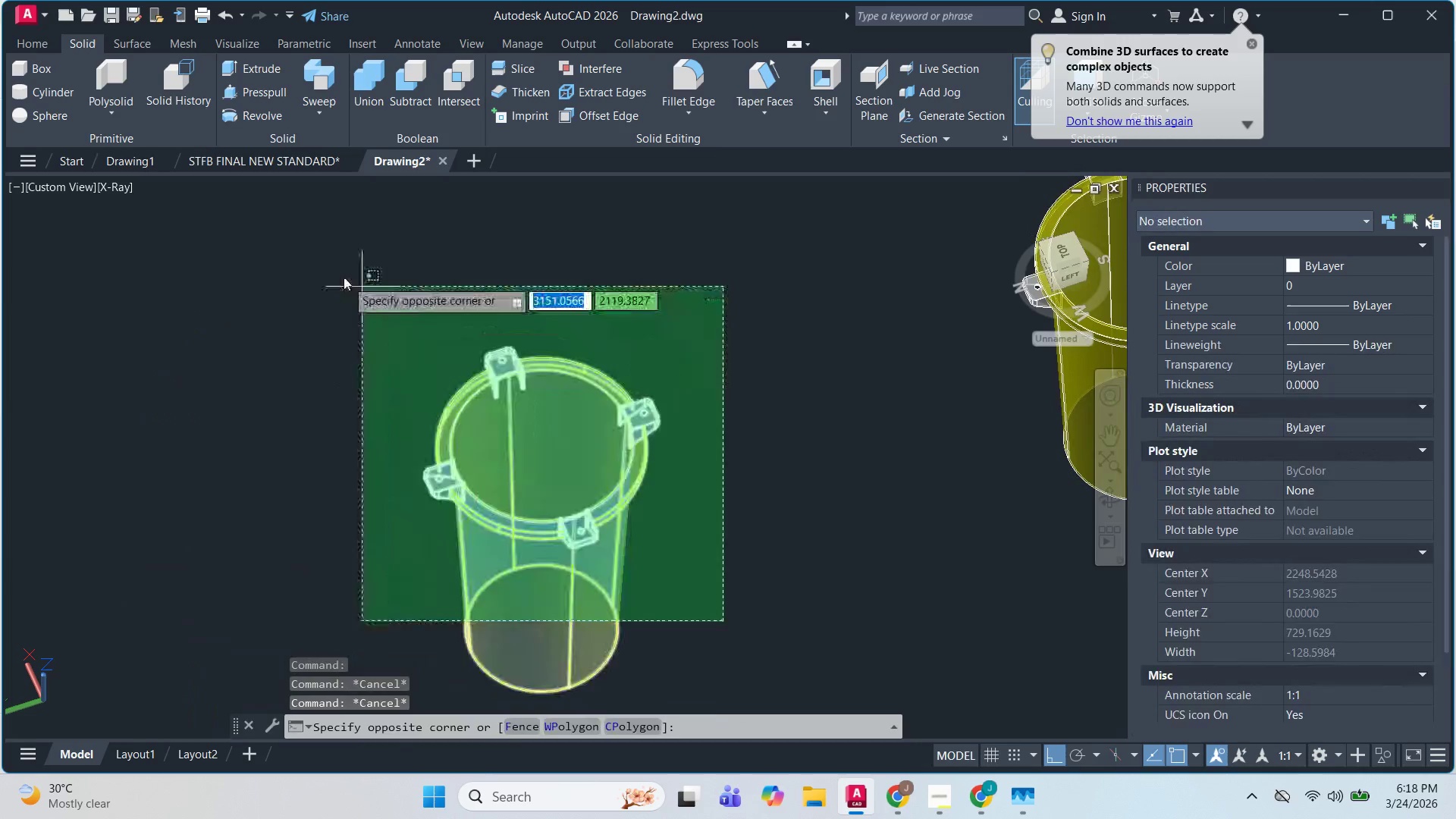 
left_click_drag(start_coordinate=[347, 279], to_coordinate=[338, 271])
 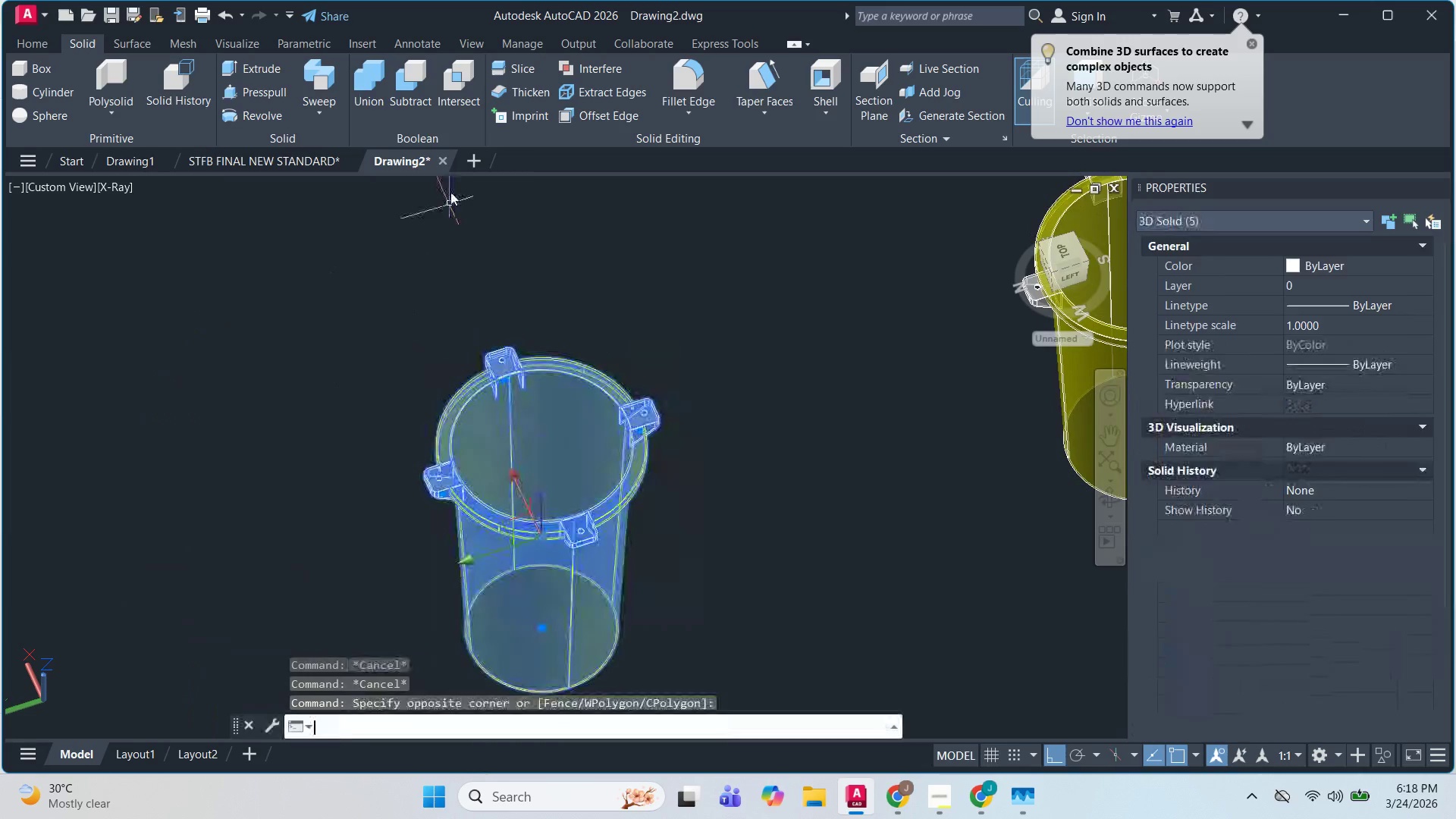 
key(Space)
 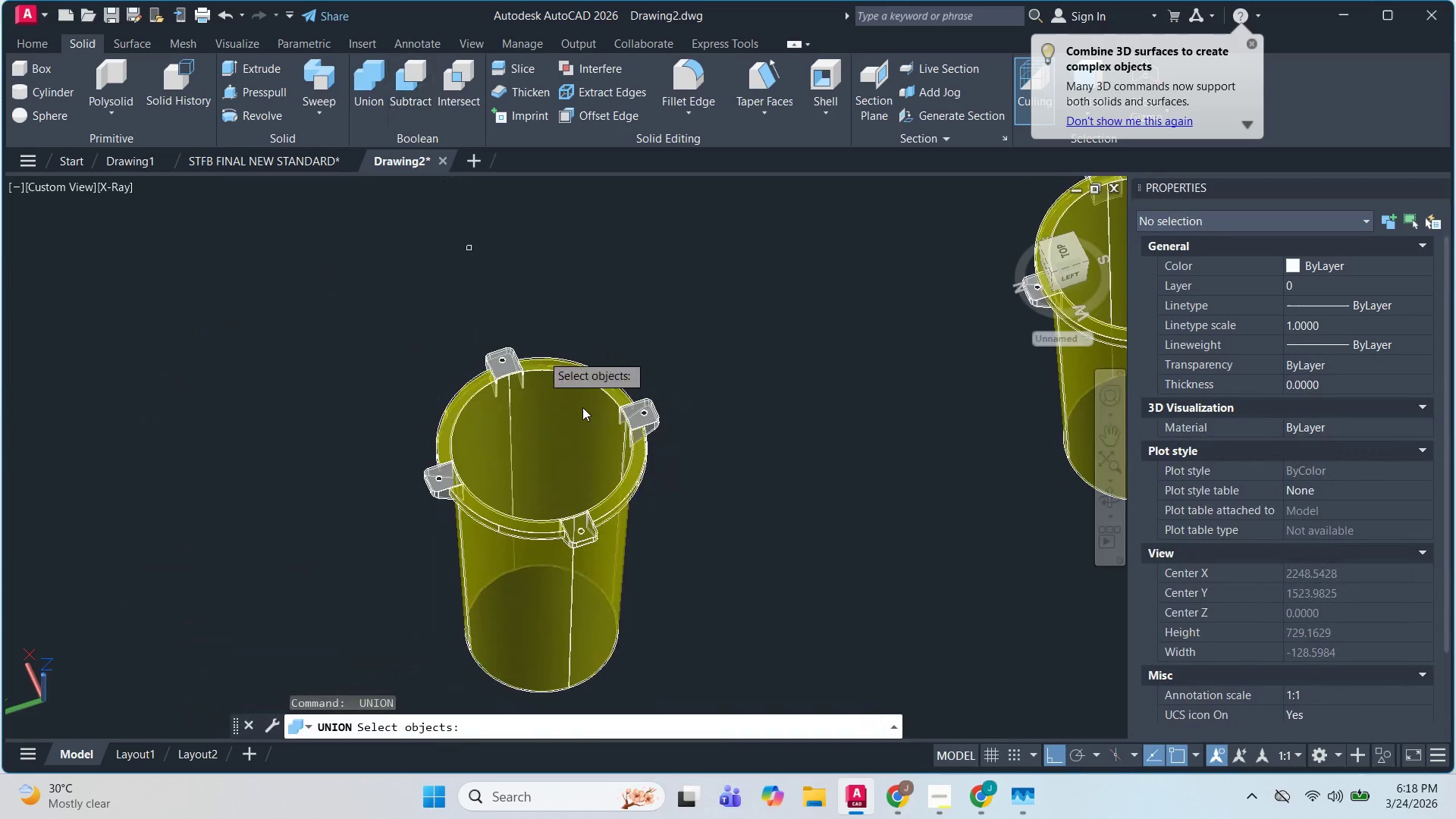 
left_click_drag(start_coordinate=[742, 630], to_coordinate=[732, 618])
 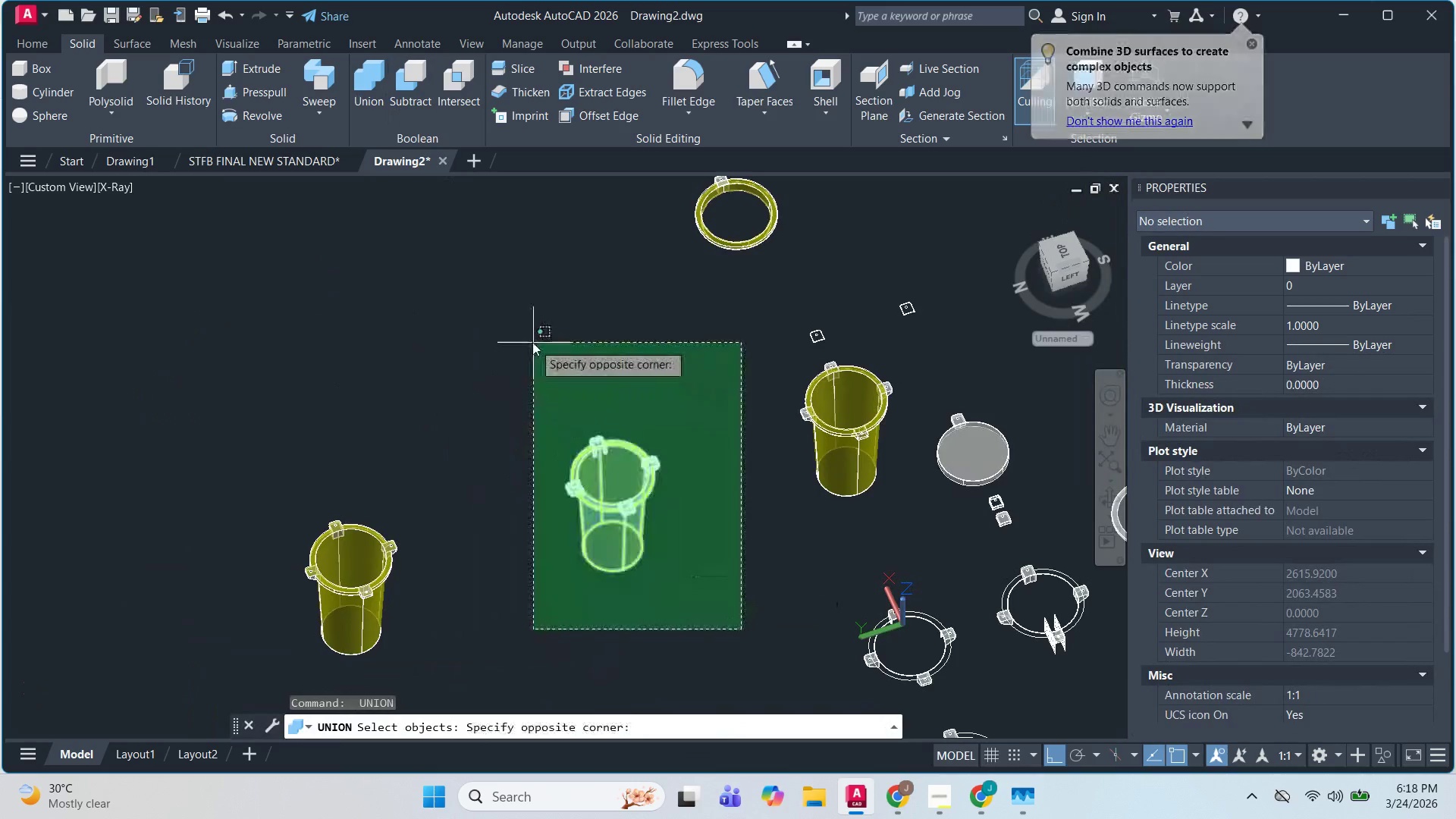 
scroll: coordinate [658, 494], scroll_direction: down, amount: 2.0
 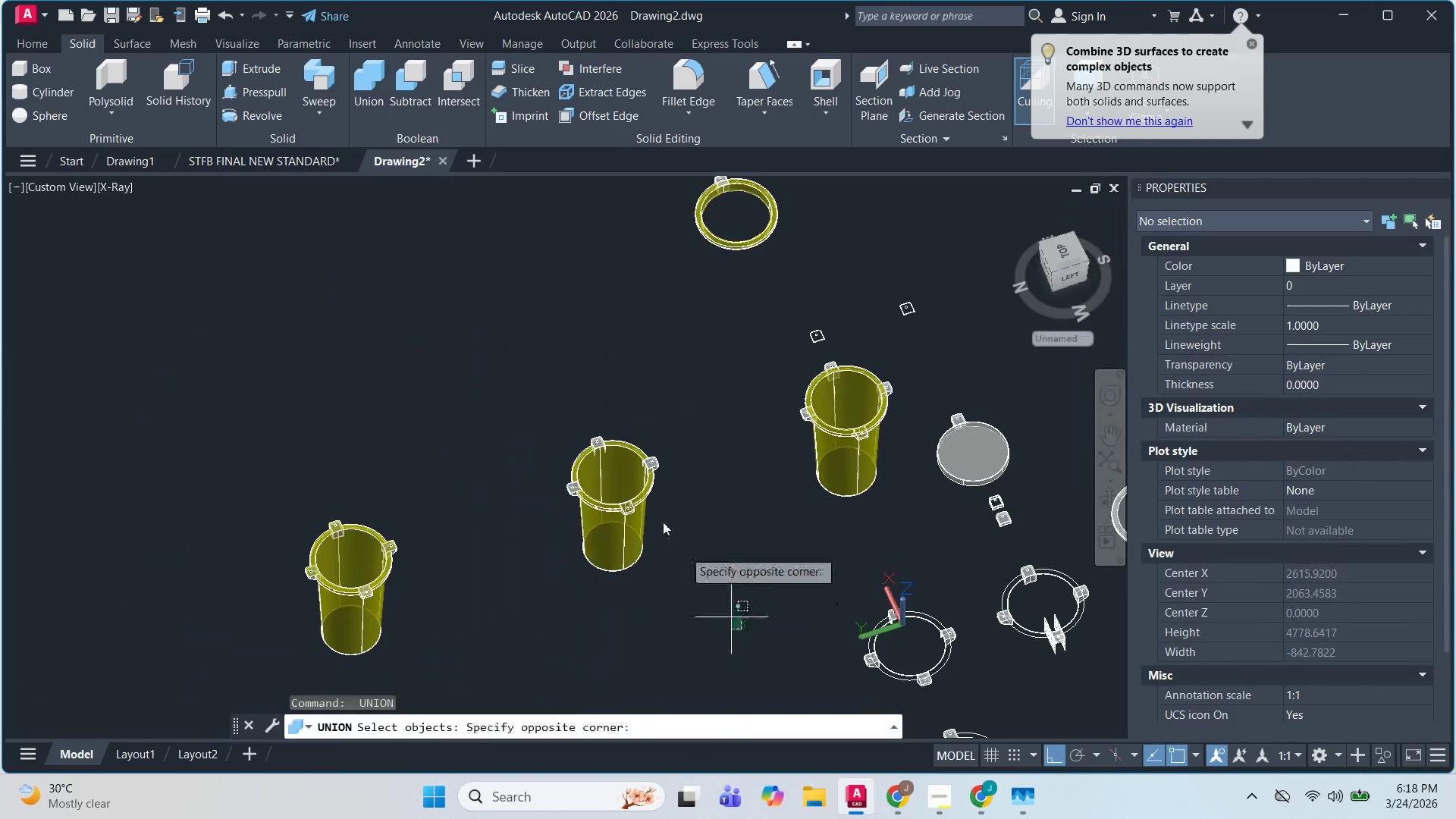 
double_click([532, 342])
 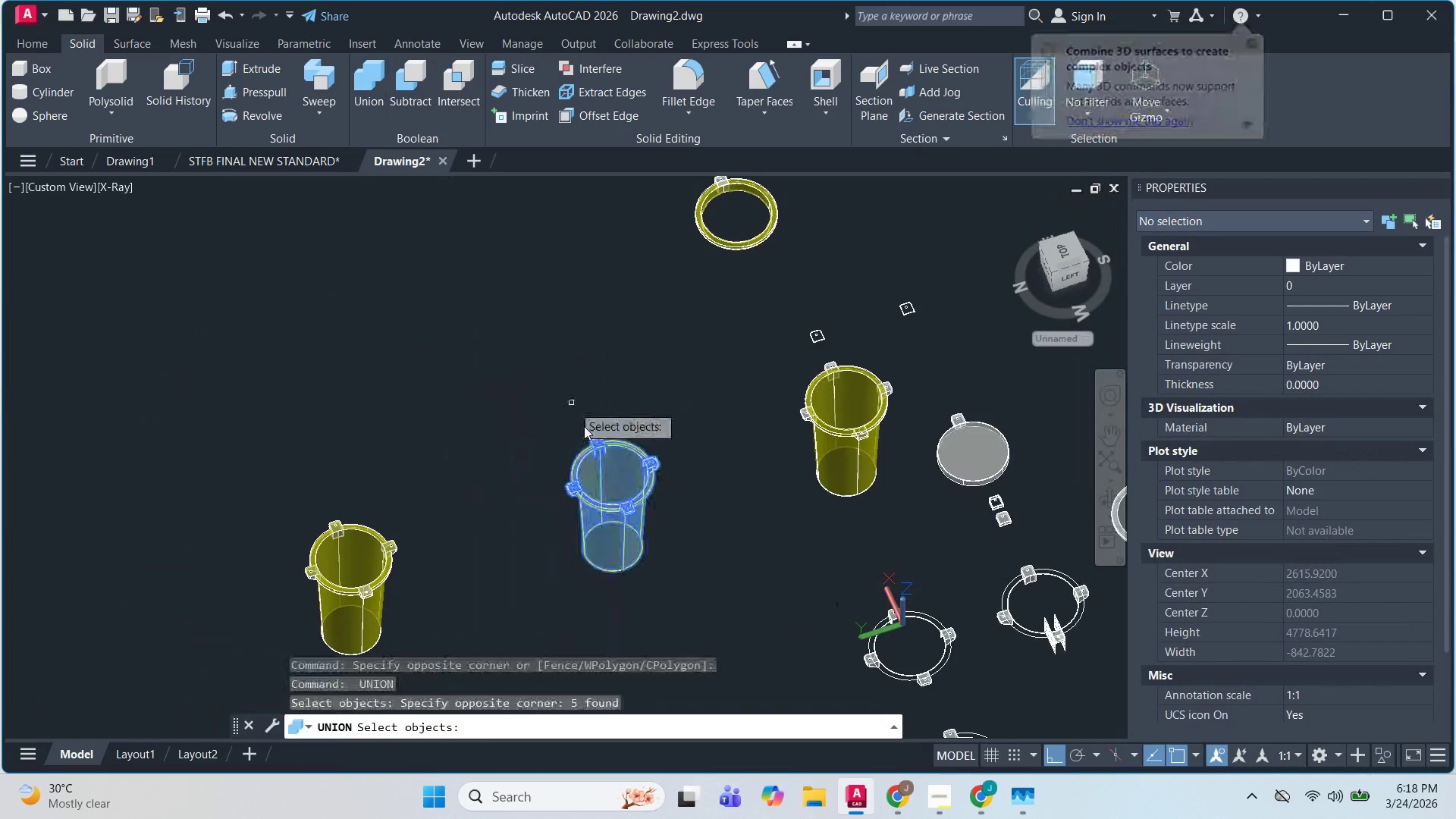 
key(Space)
 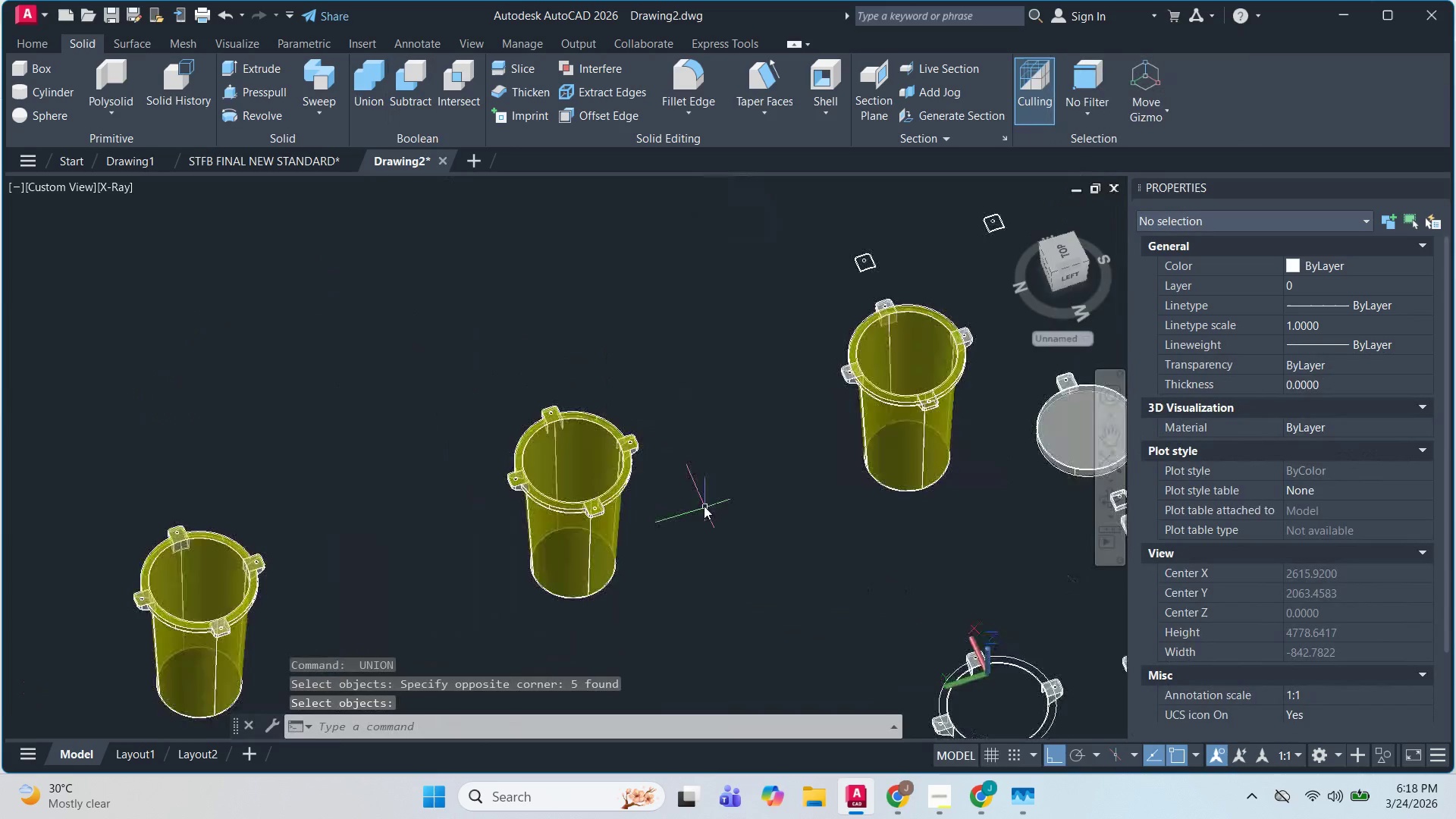 
scroll: coordinate [538, 388], scroll_direction: up, amount: 5.0
 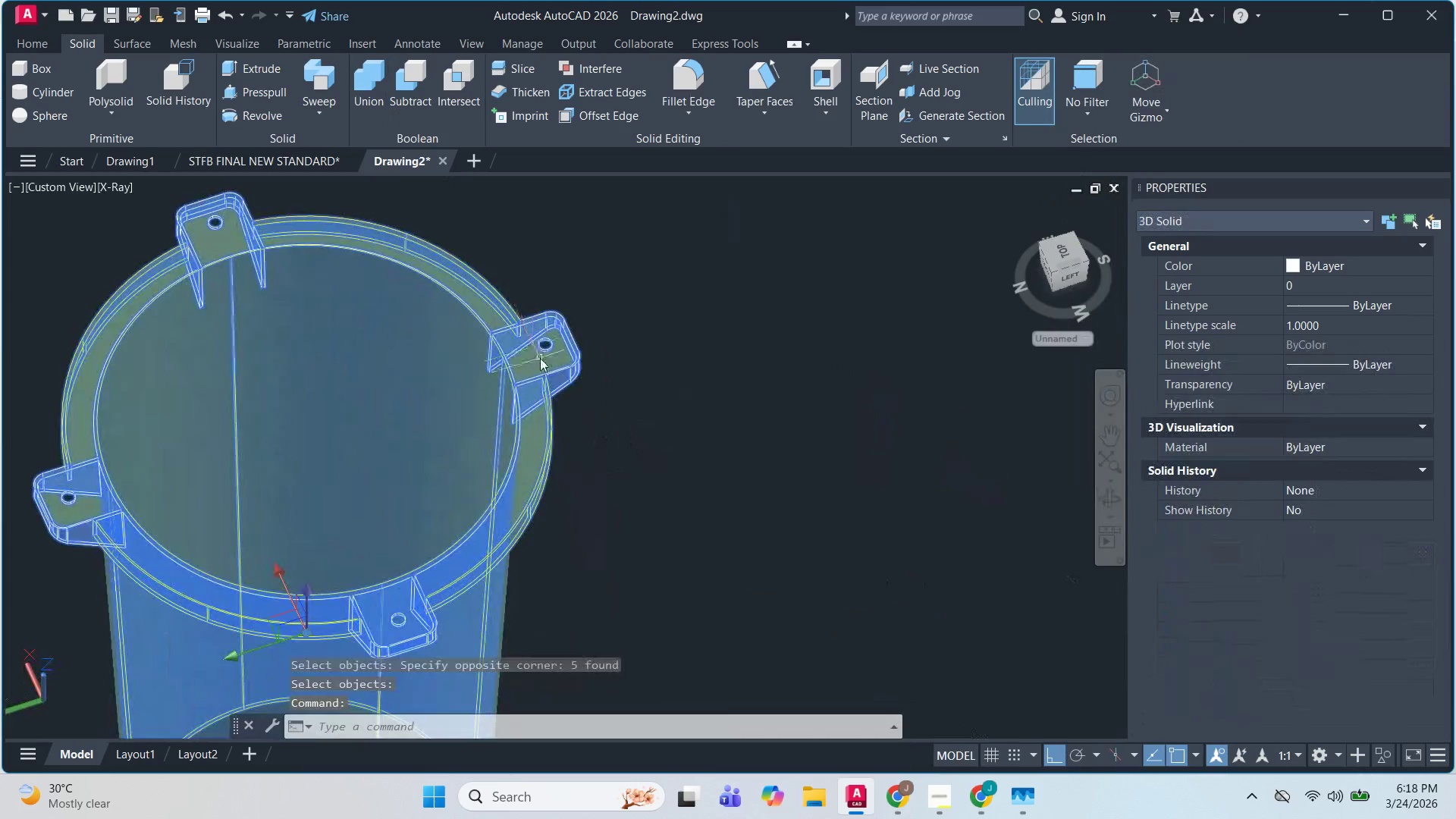 
key(Escape)
 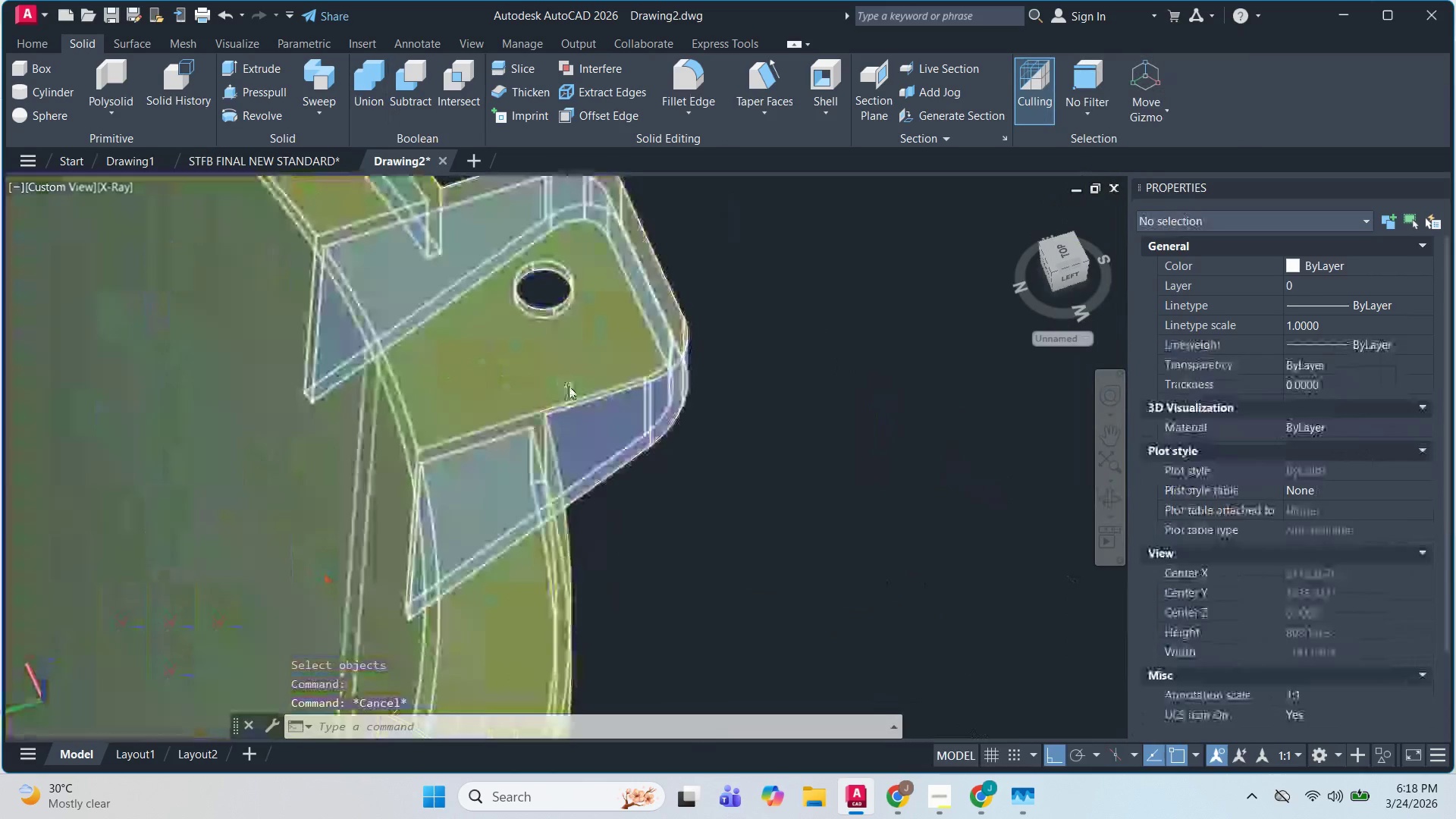 
hold_key(key=ShiftLeft, duration=0.58)
 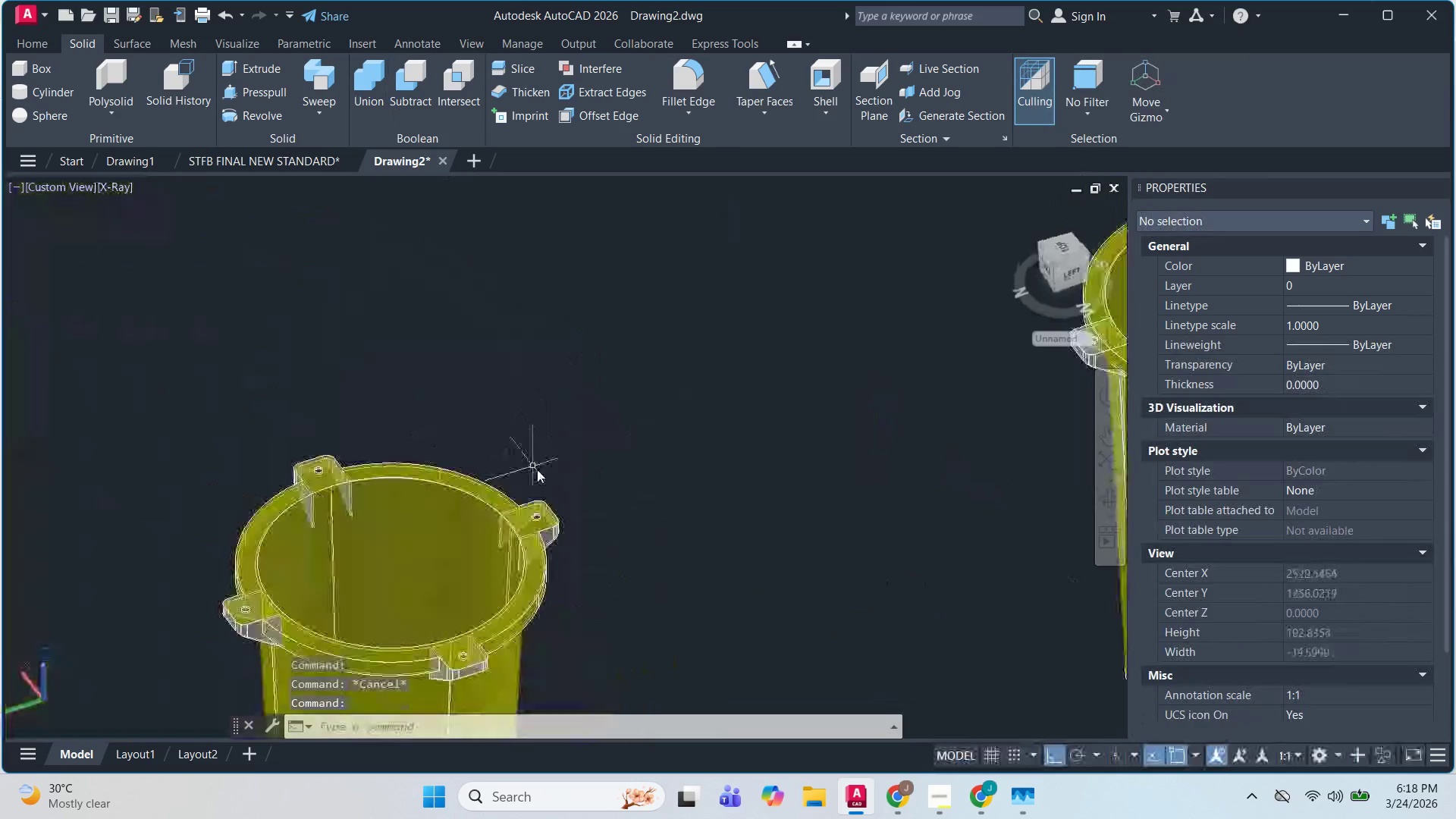 
scroll: coordinate [557, 375], scroll_direction: up, amount: 4.0
 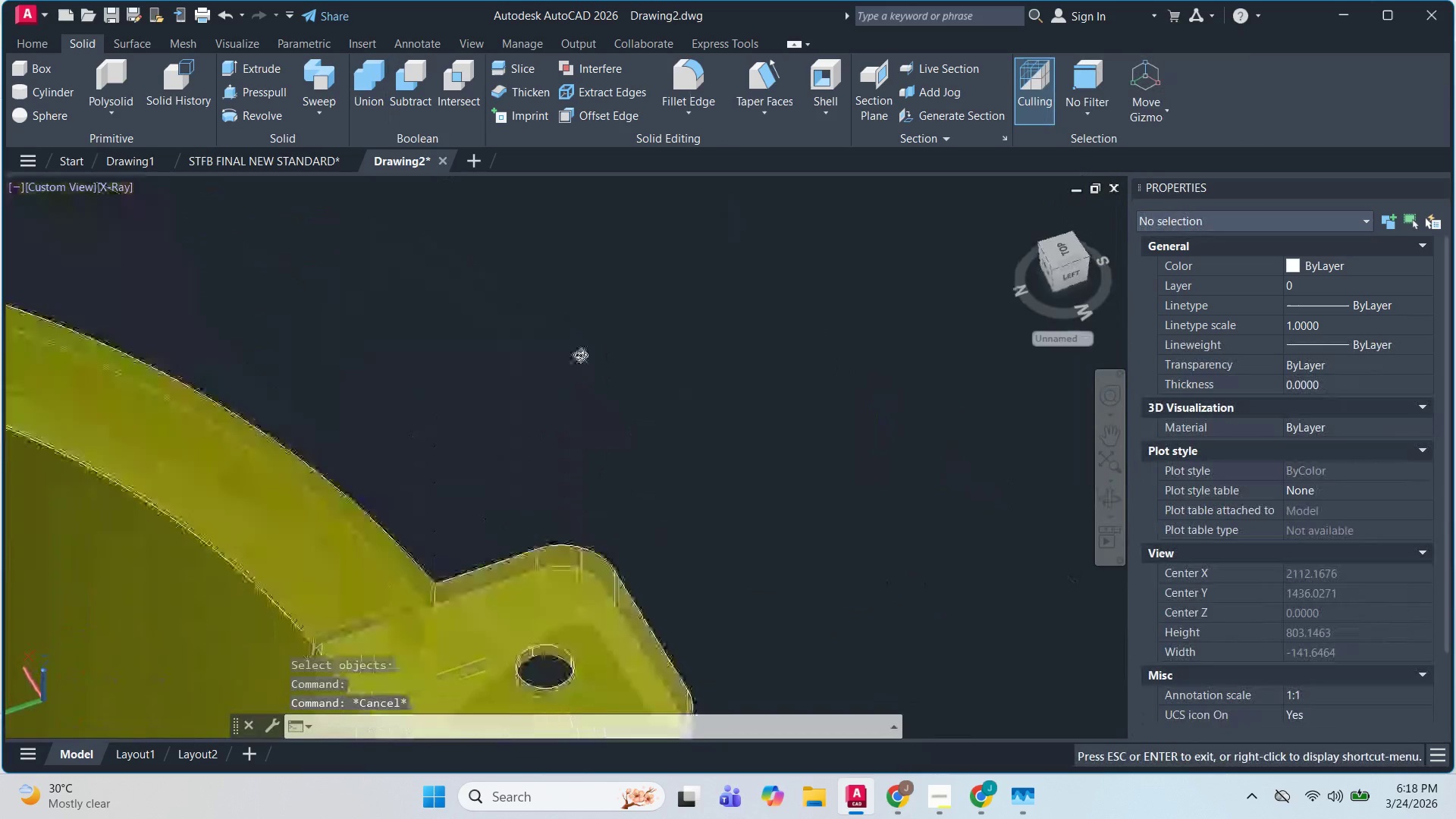 
hold_key(key=ShiftLeft, duration=0.61)
scroll: coordinate [550, 530], scroll_direction: none, amount: 0.0
 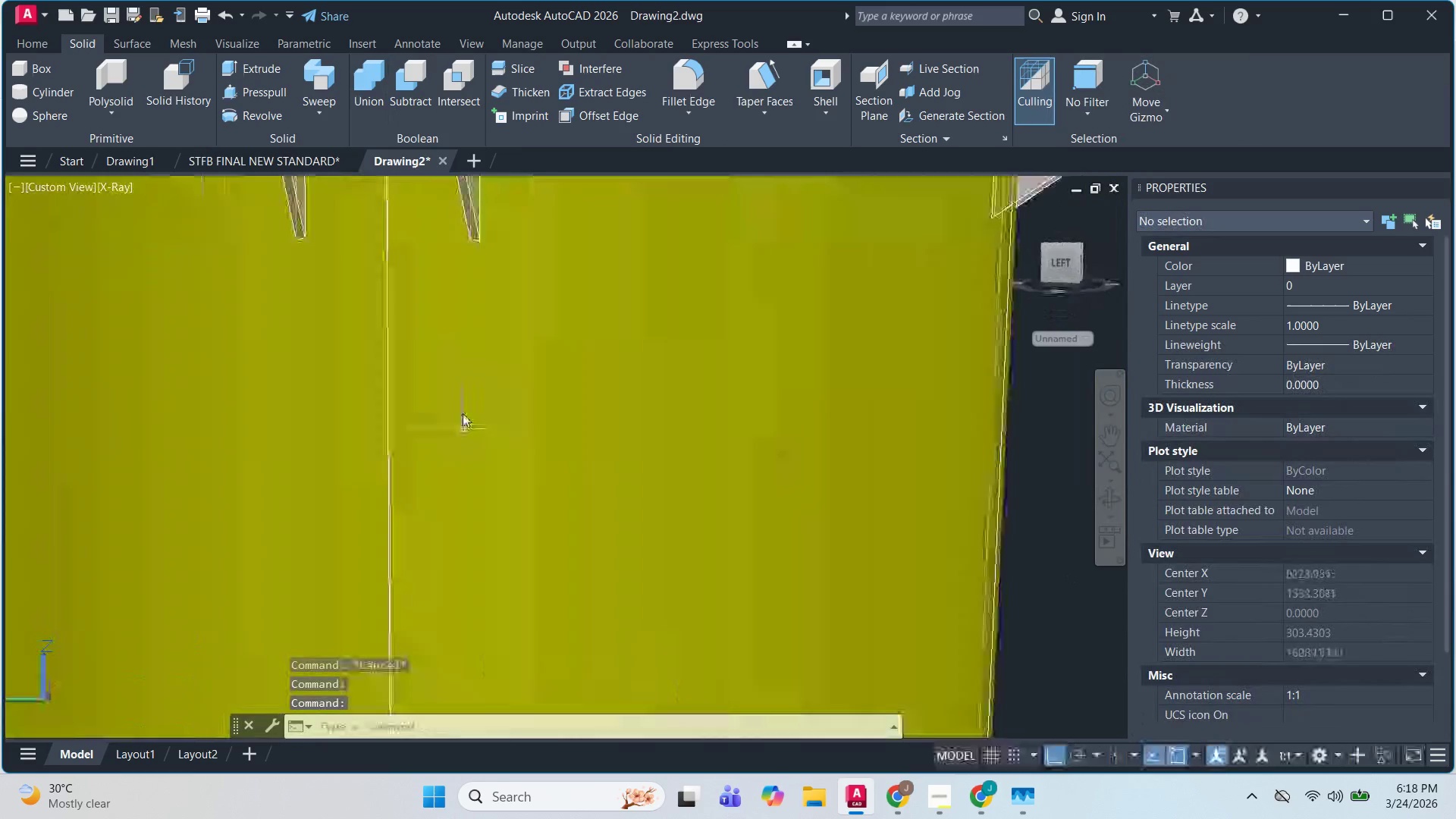 
hold_key(key=ShiftLeft, duration=1.39)
 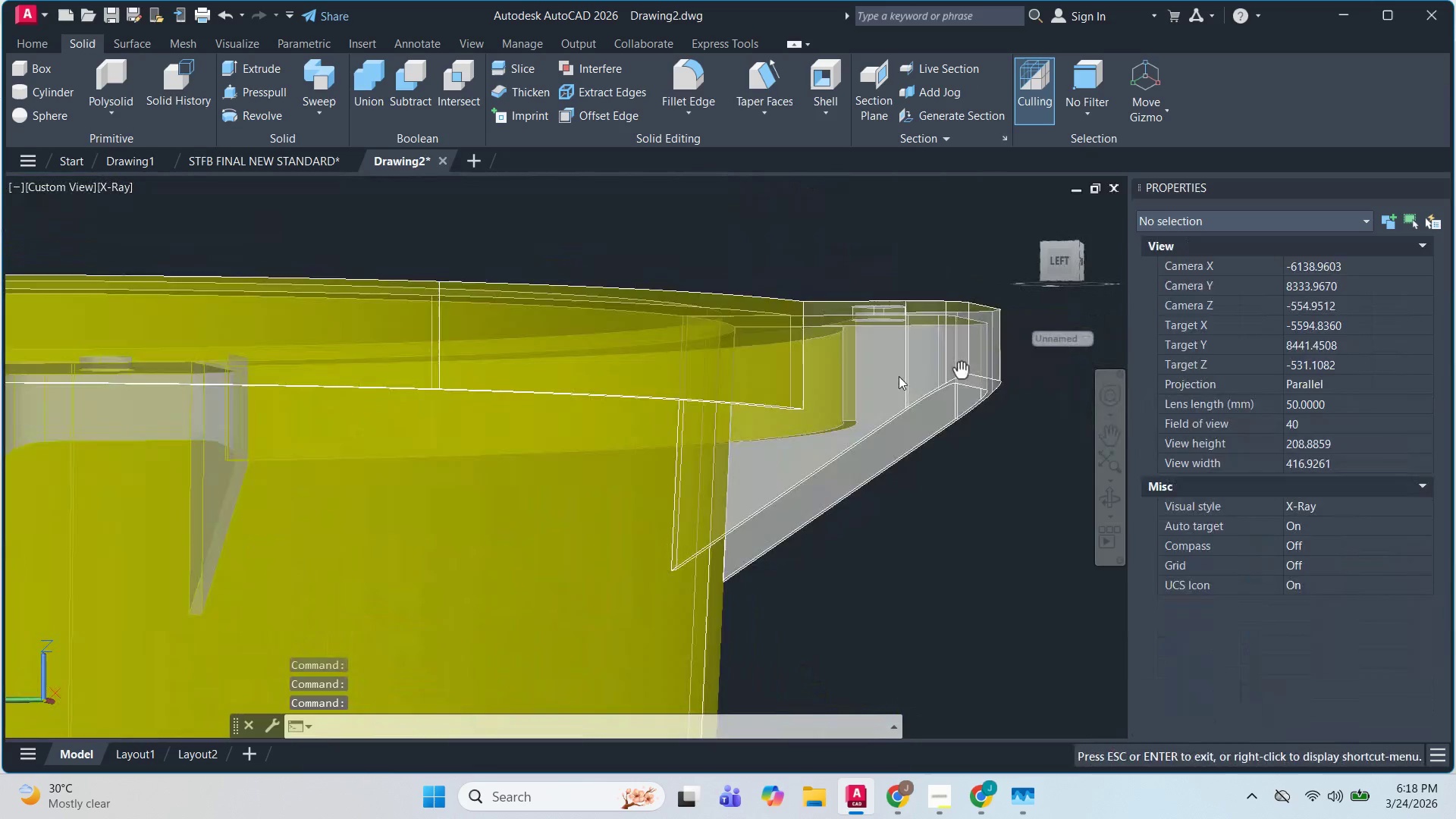 
scroll: coordinate [592, 319], scroll_direction: up, amount: 2.0
 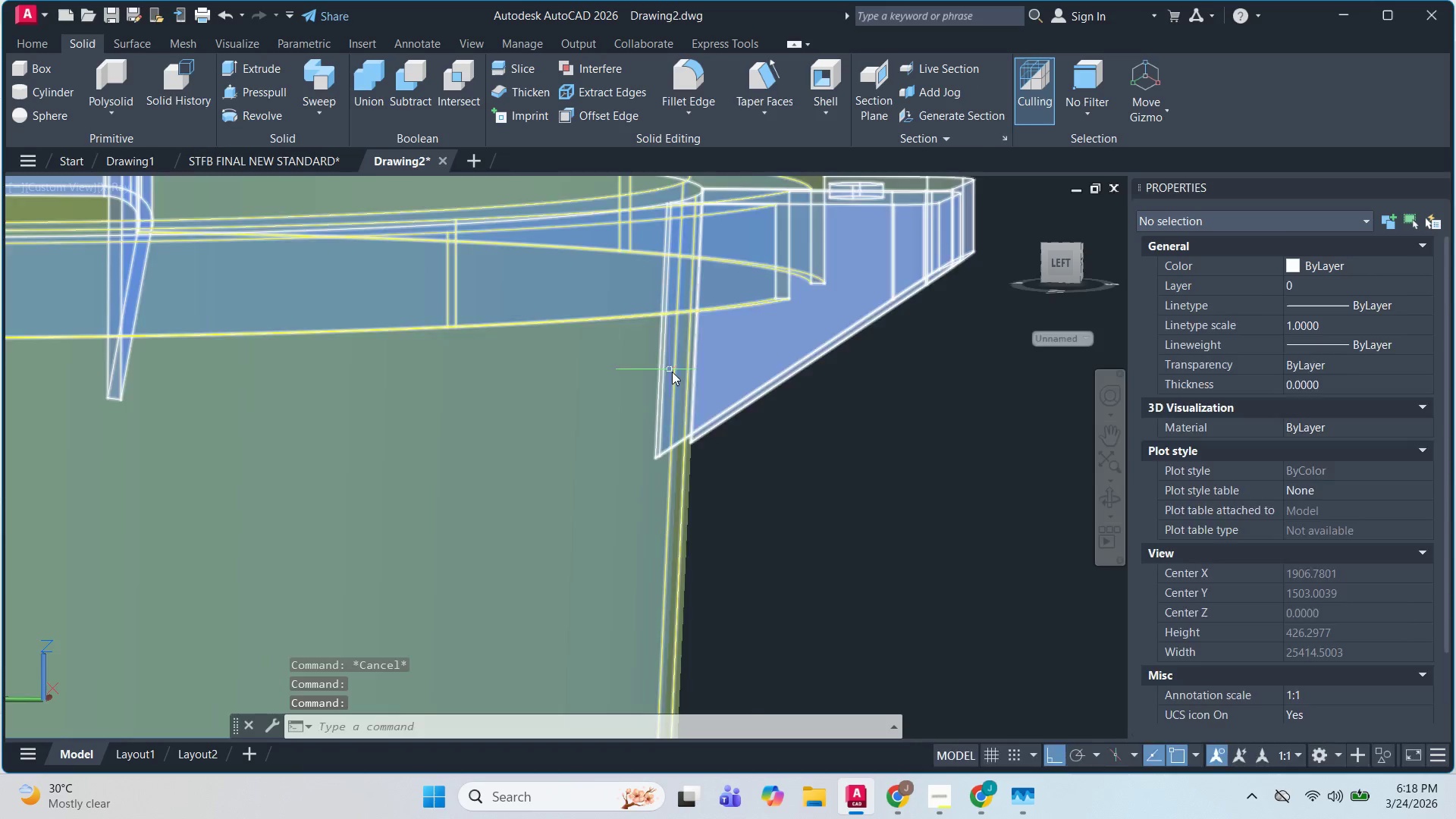 
key(Escape)
 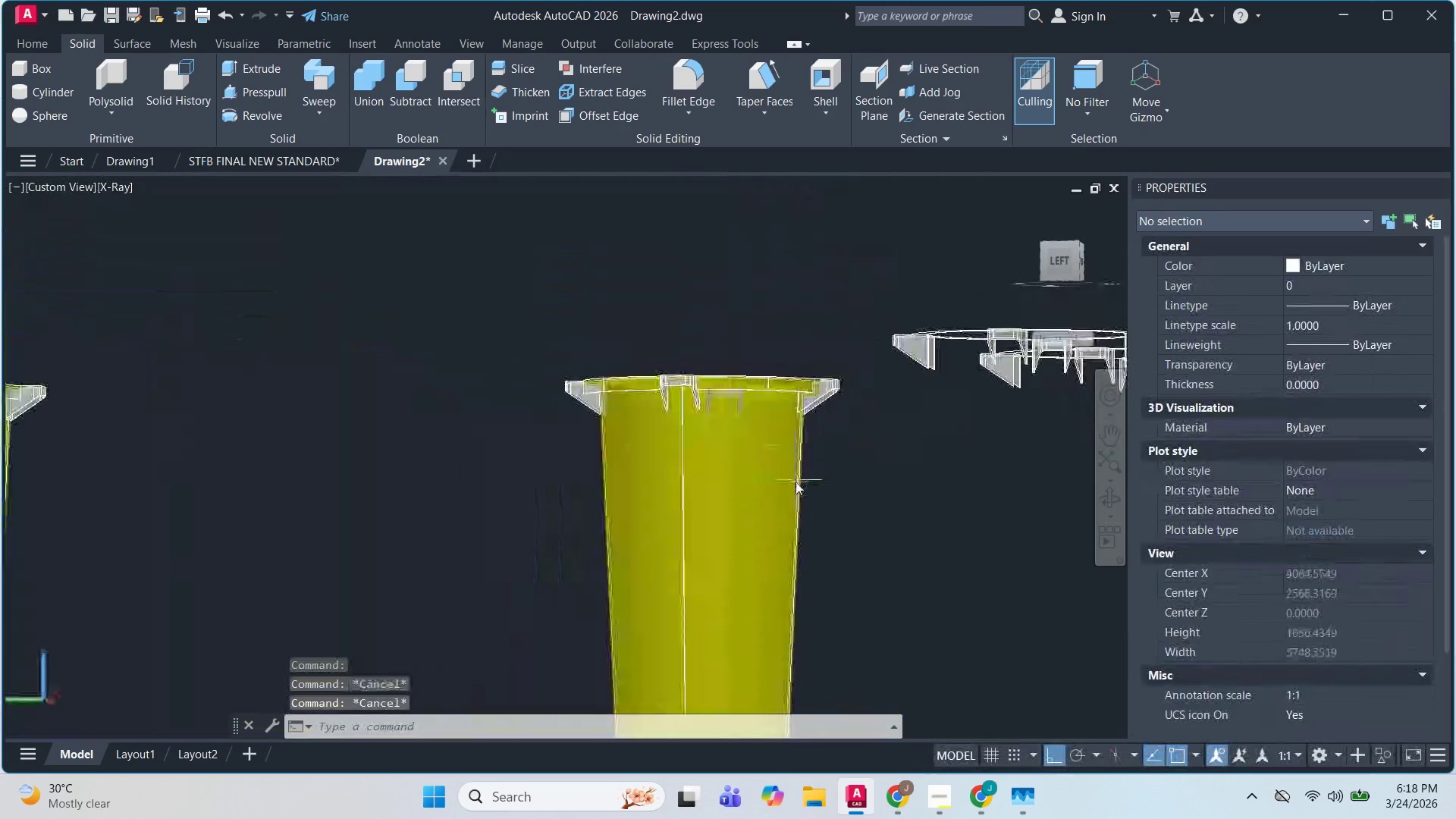 
key(Escape)
 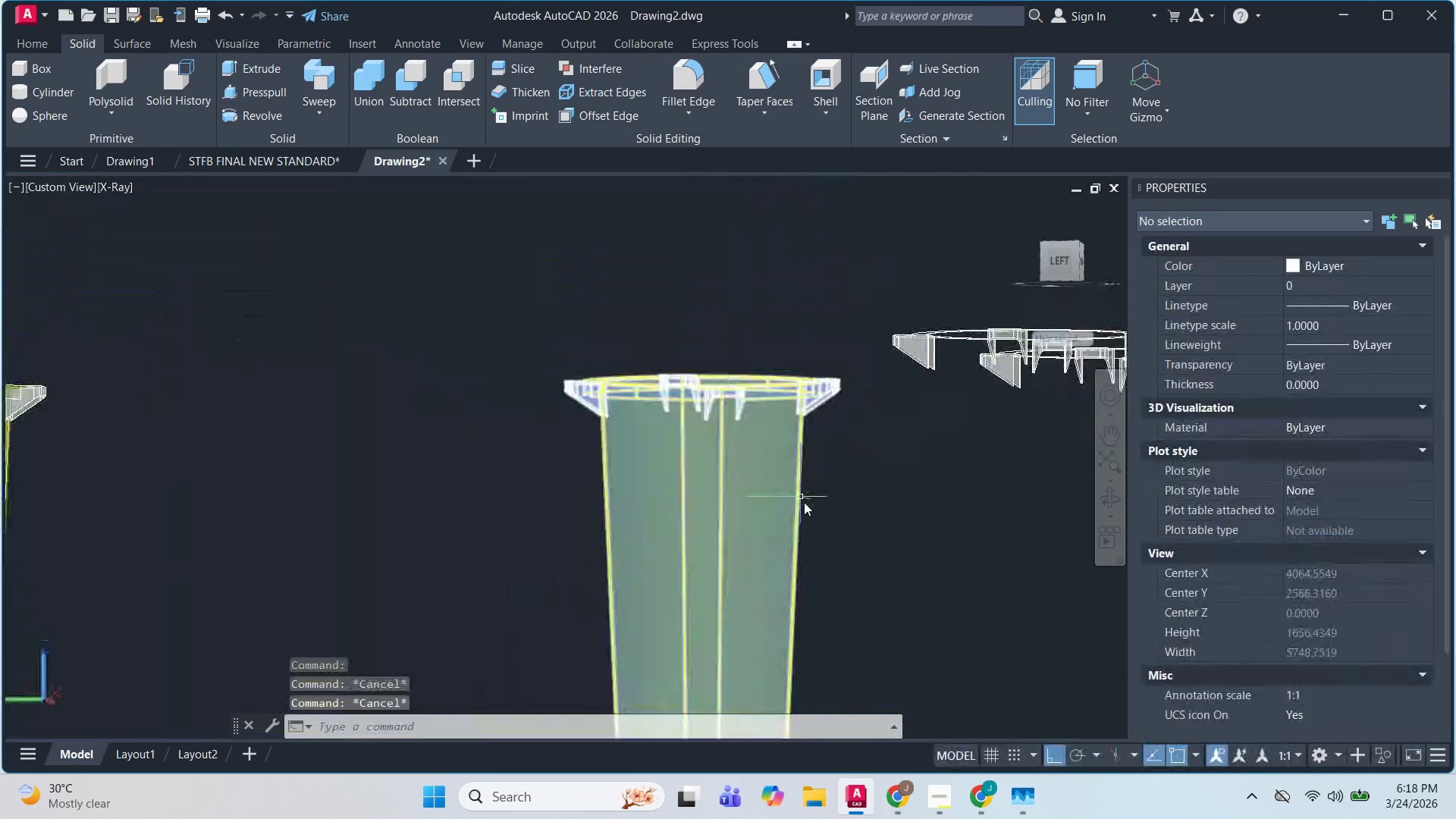 
hold_key(key=ShiftLeft, duration=0.55)
 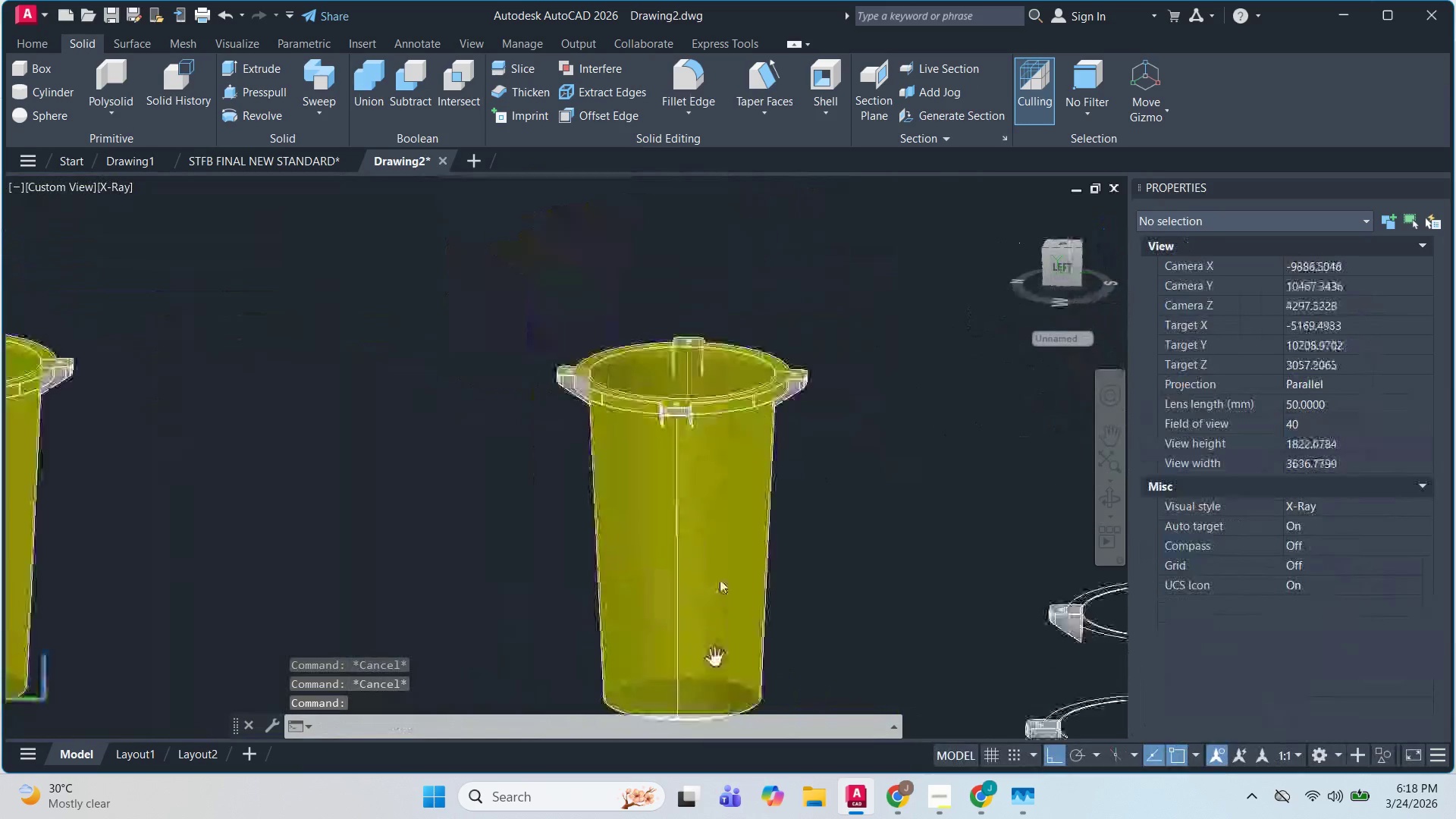 
scroll: coordinate [826, 395], scroll_direction: down, amount: 6.0
 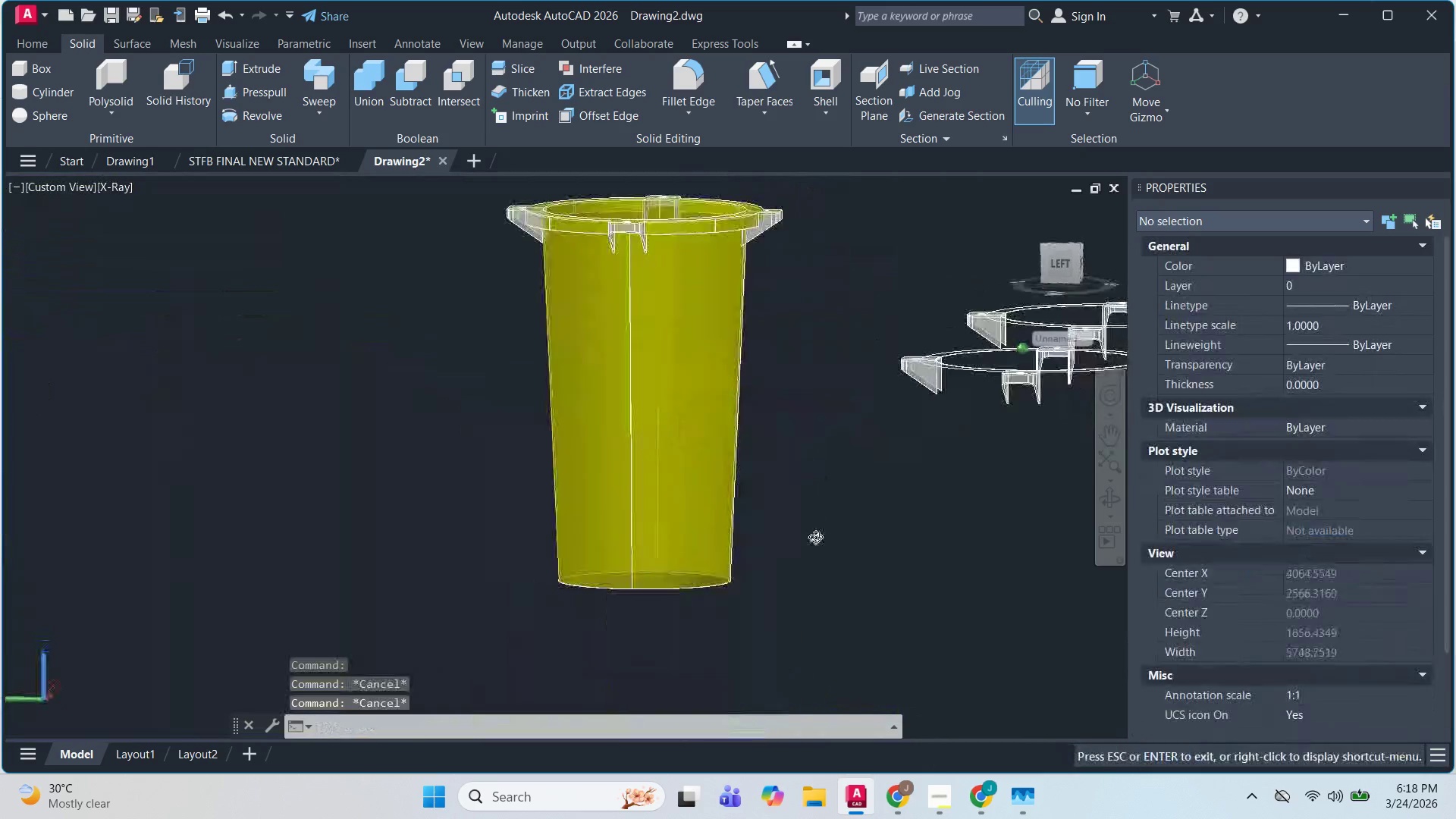 
hold_key(key=ShiftLeft, duration=0.5)
 